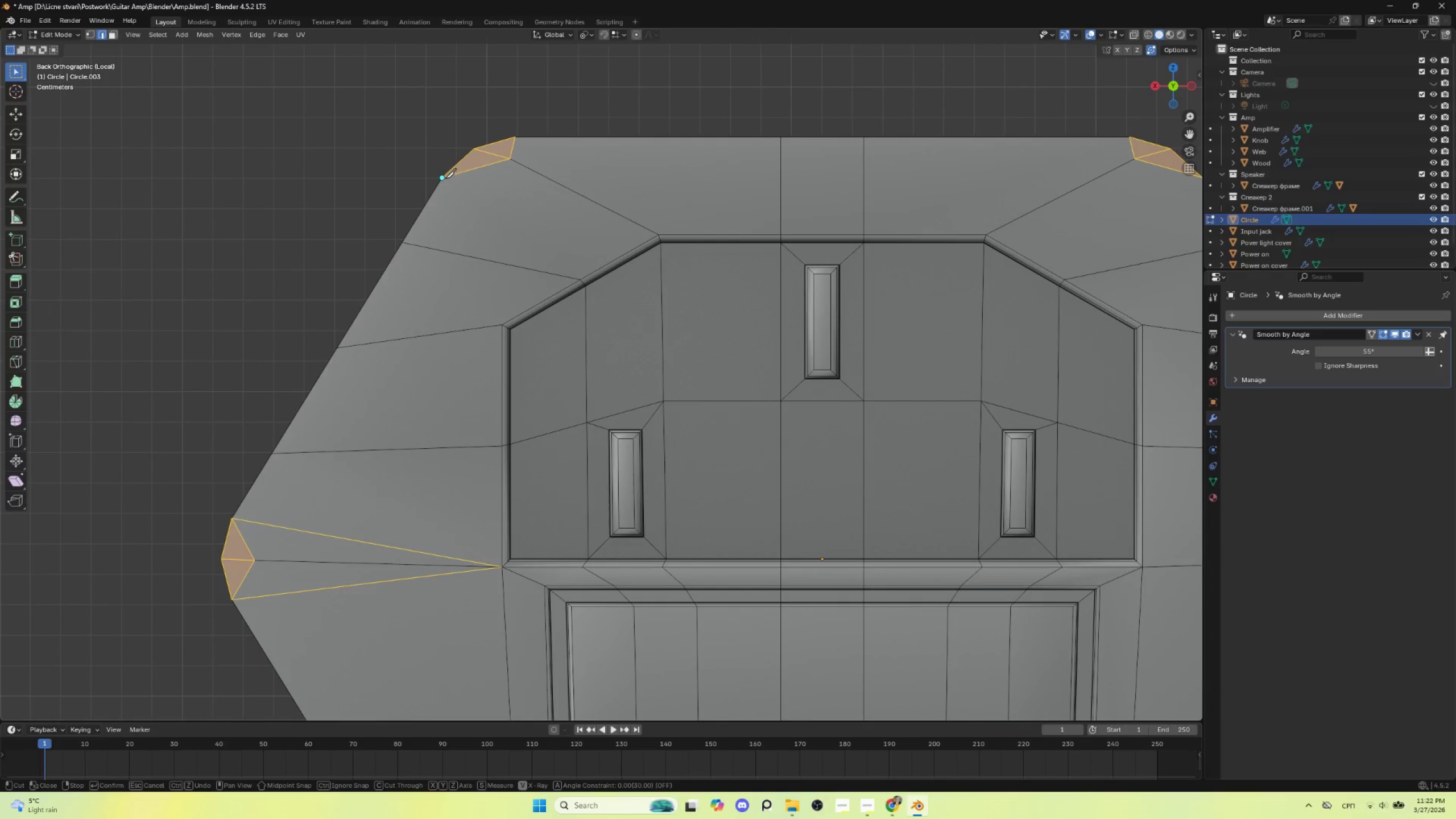 
left_click([445, 178])
 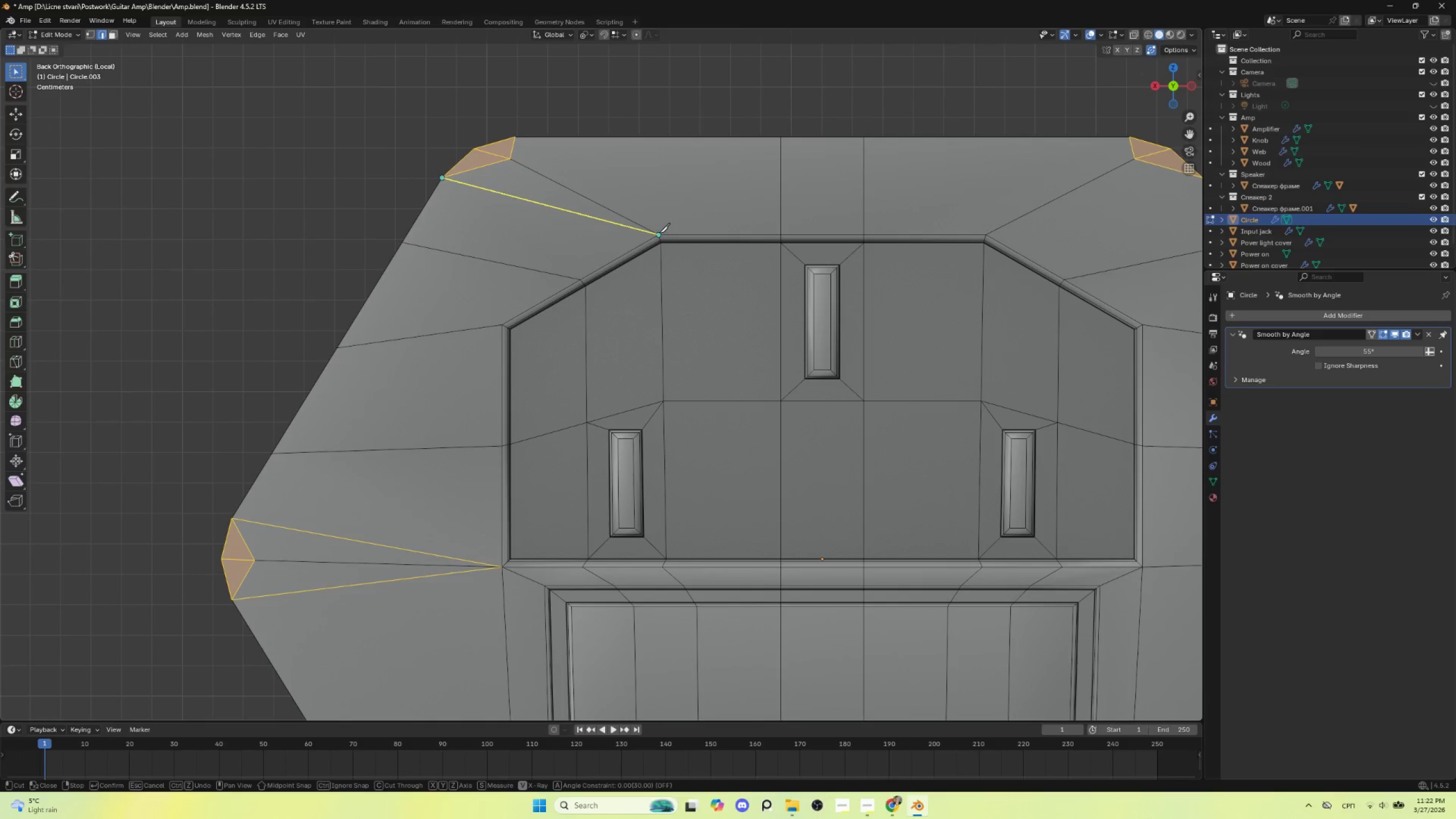 
left_click([658, 232])
 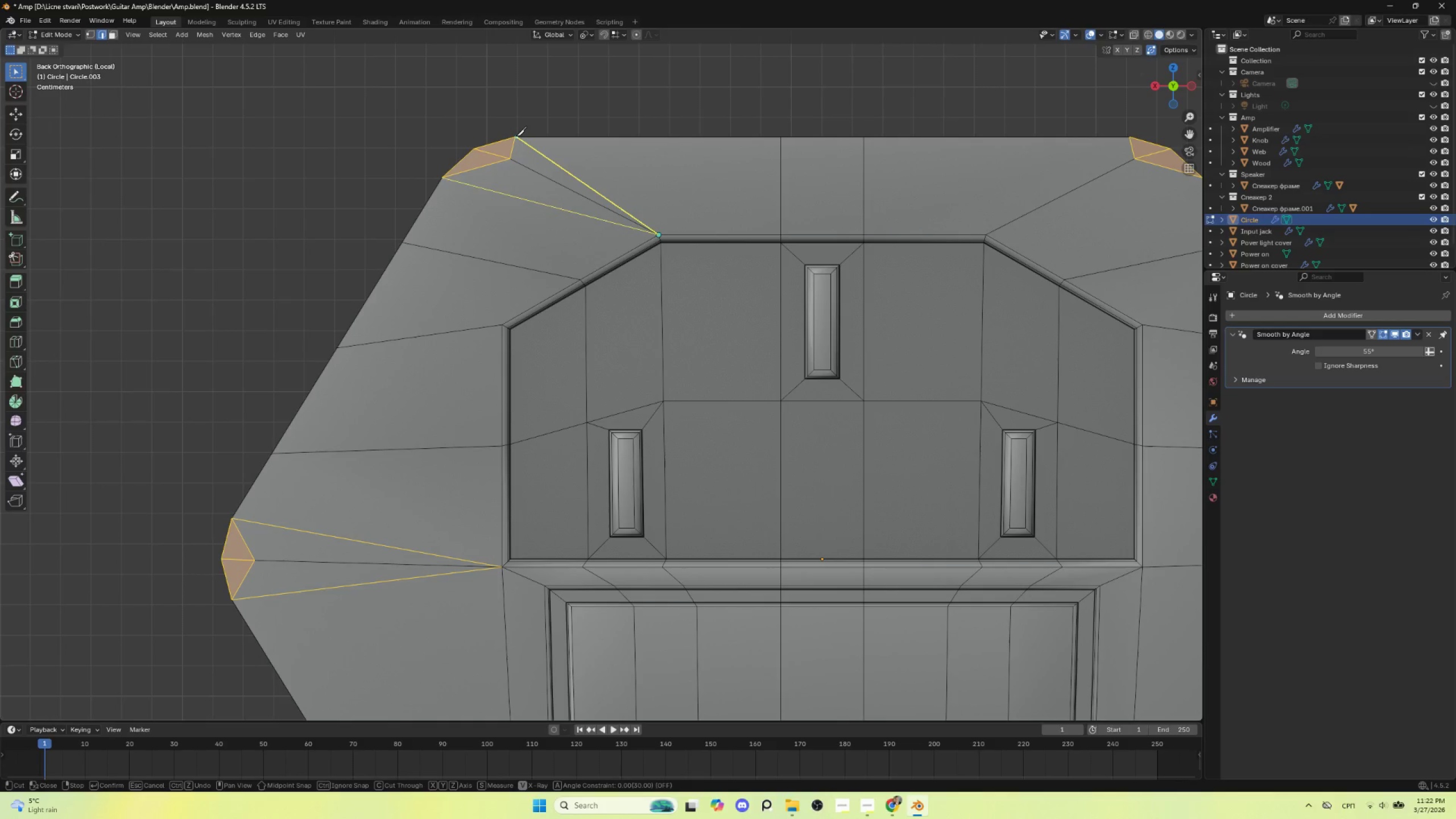 
left_click([516, 136])
 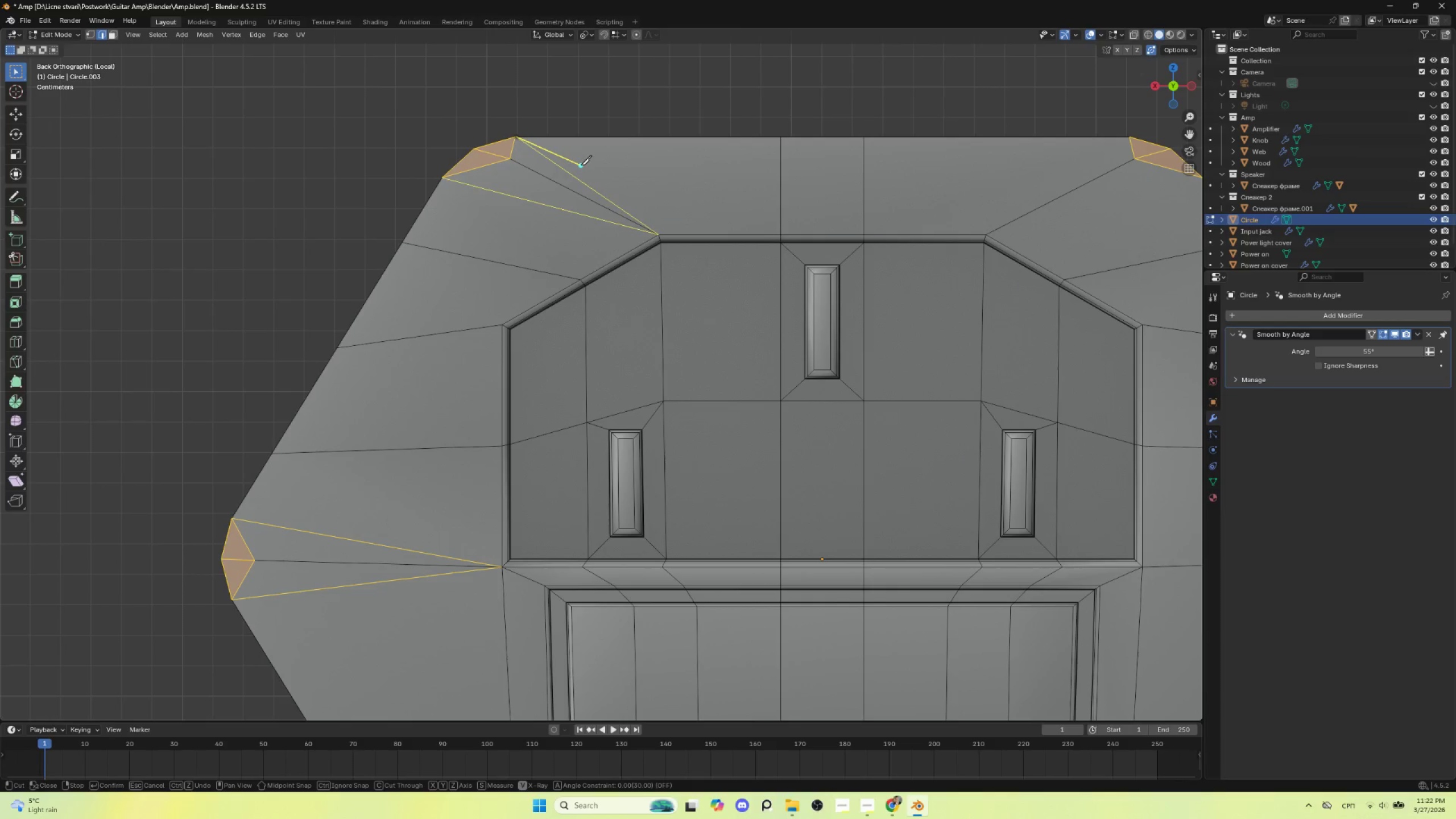 
key(Enter)
 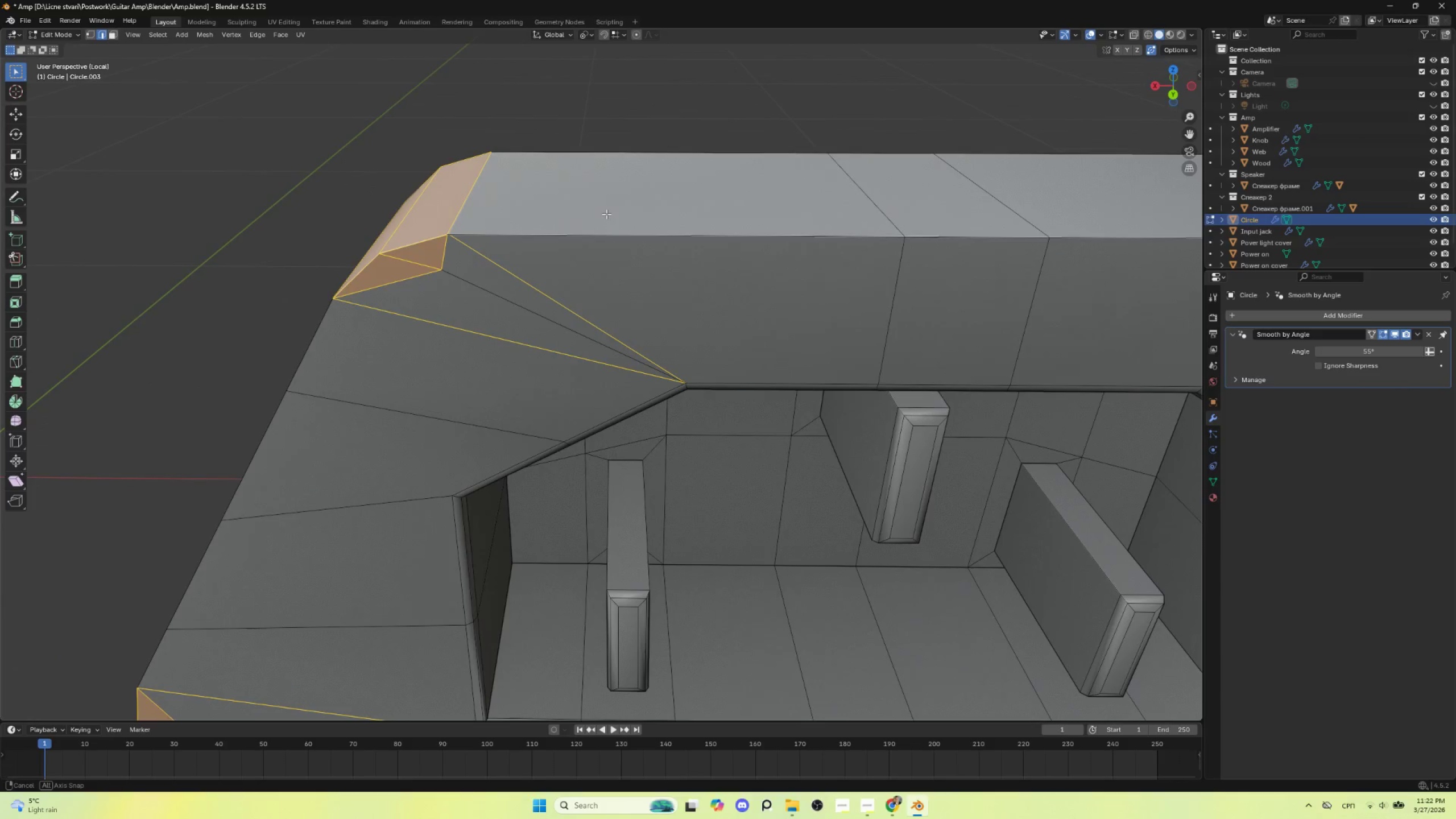 
key(Control+Z)
 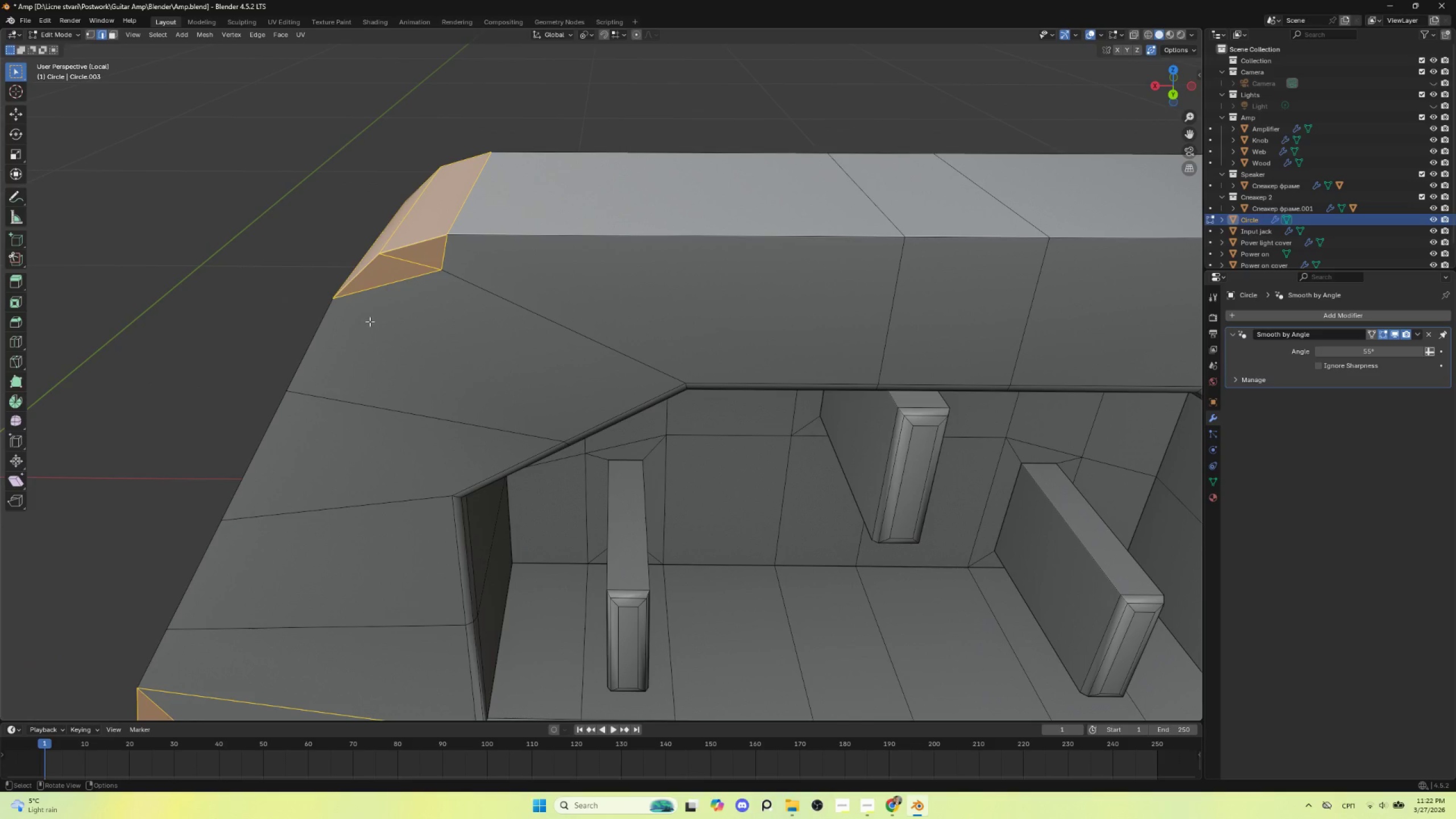 
key(K)
 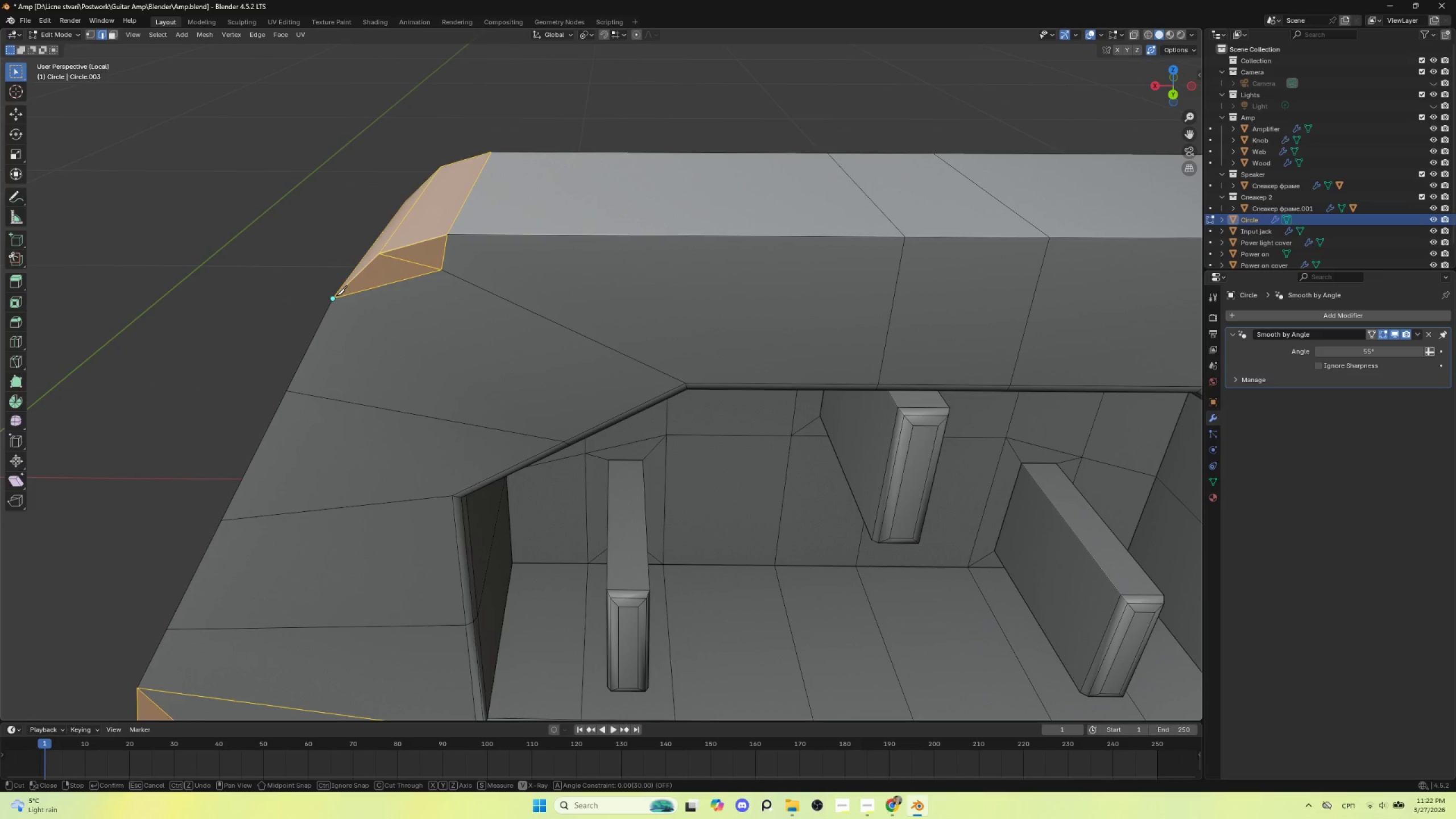 
left_click([336, 295])
 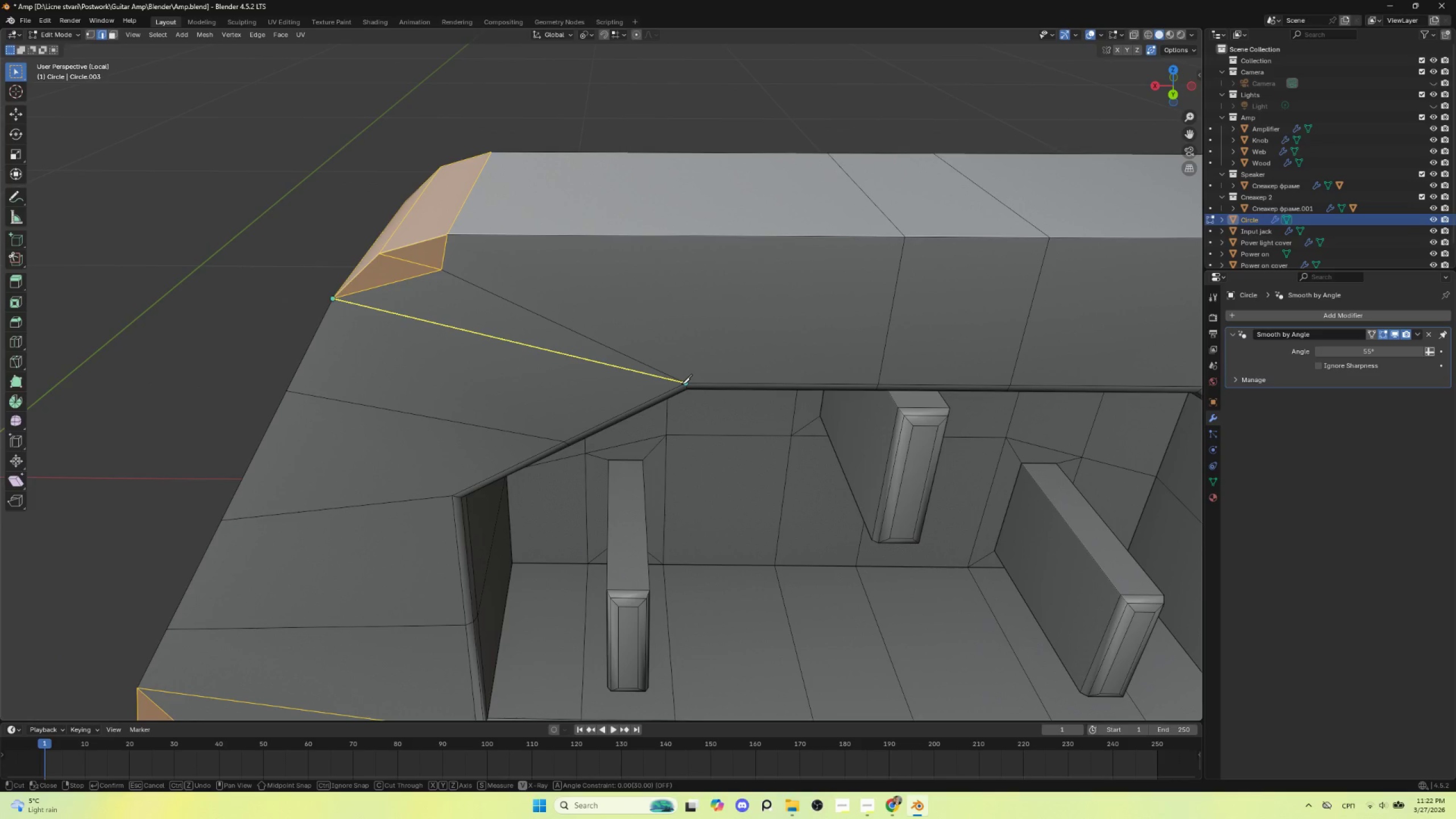 
left_click([681, 384])
 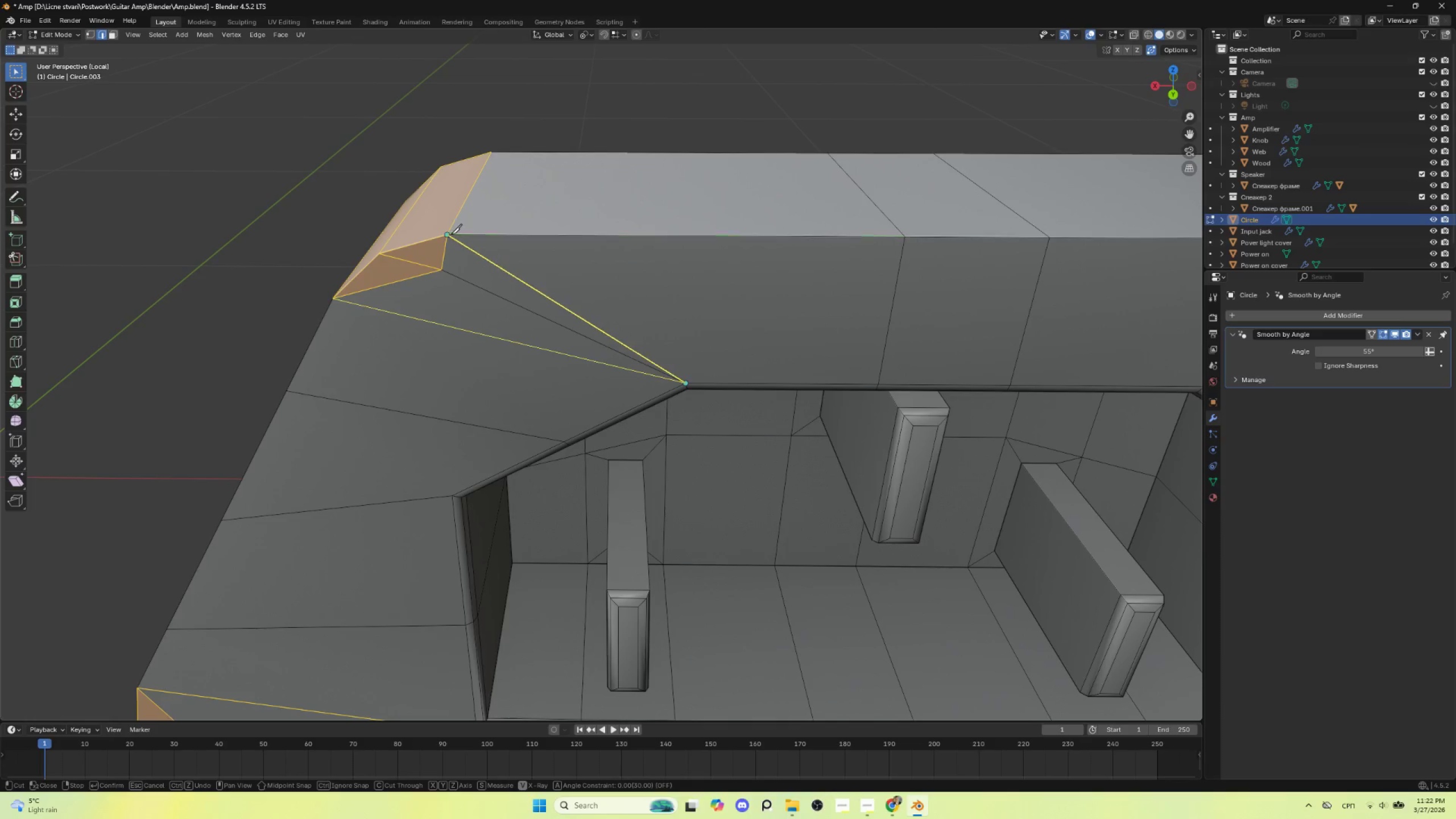 
left_click([449, 234])
 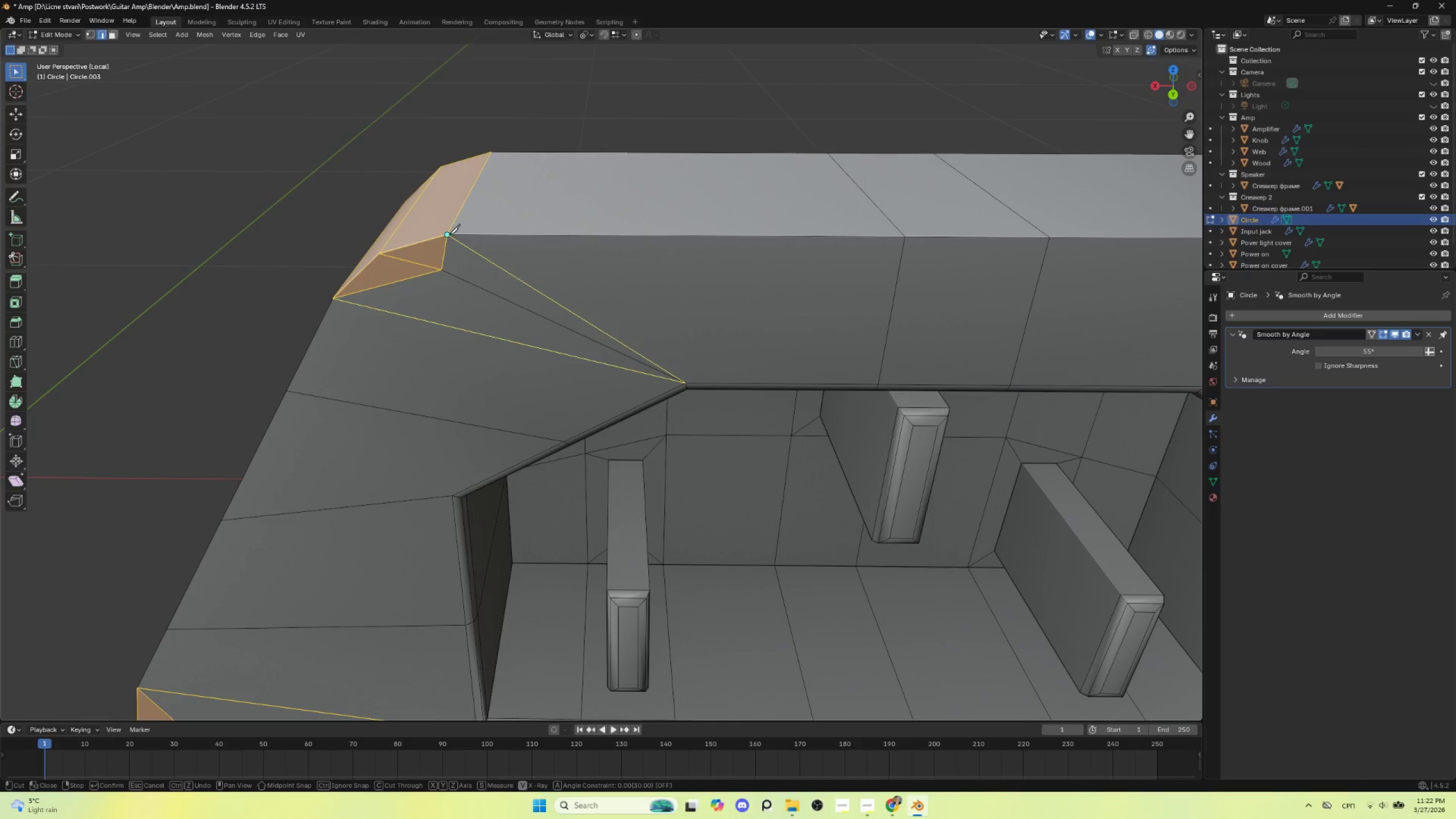 
key(Enter)
 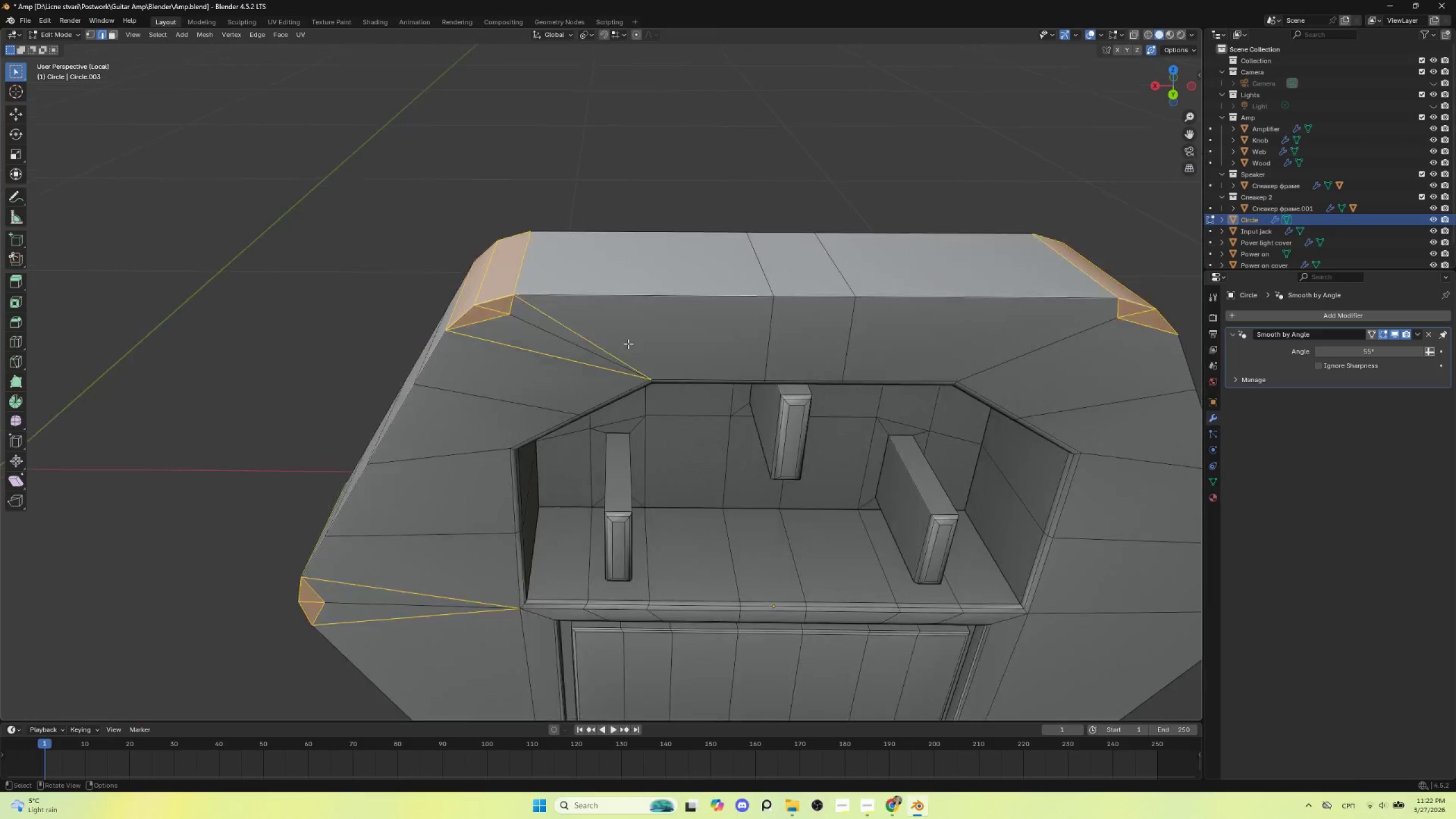 
hold_key(key=ShiftLeft, duration=0.39)
 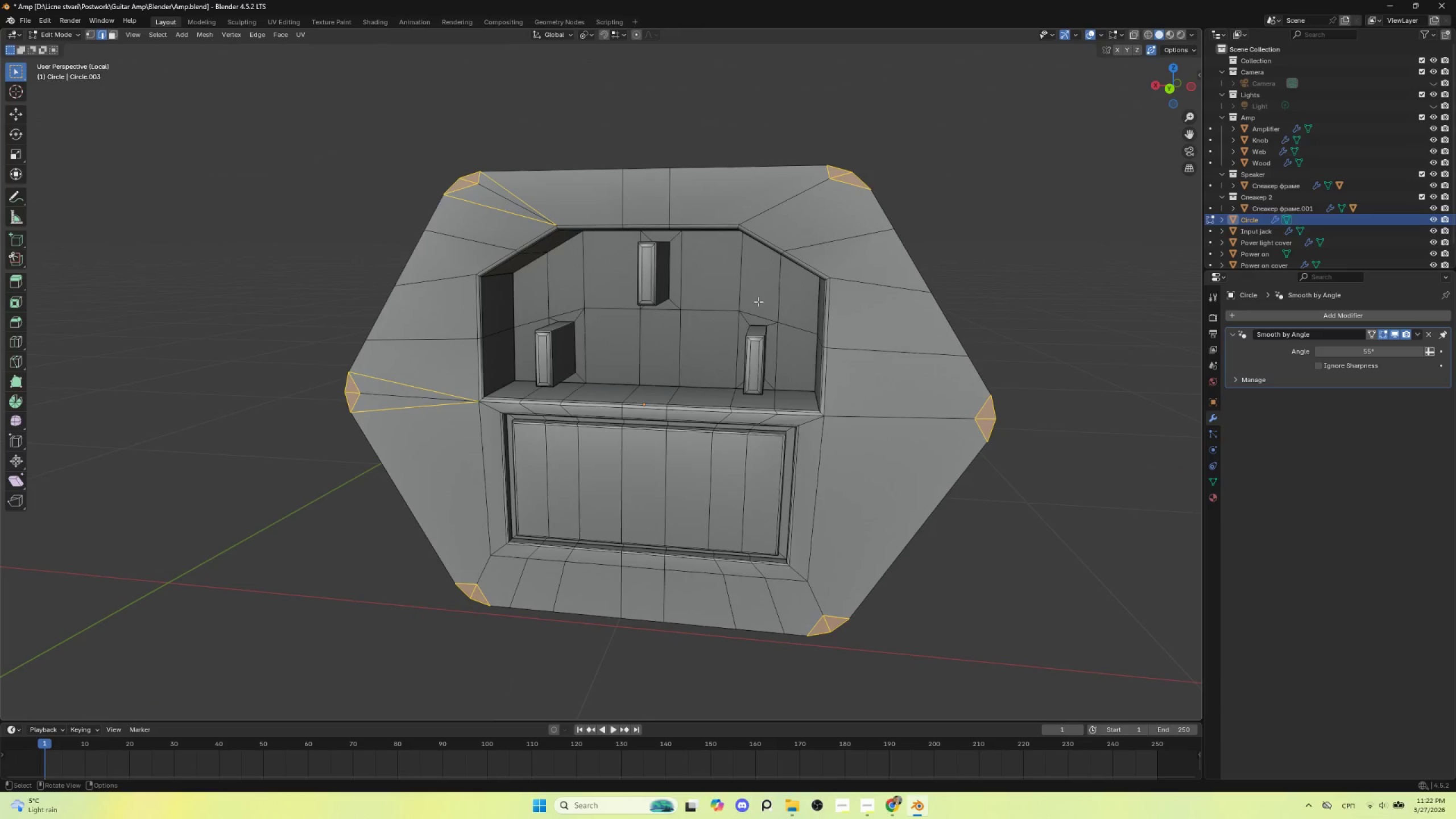 
scroll: coordinate [628, 344], scroll_direction: down, amount: 4.0
 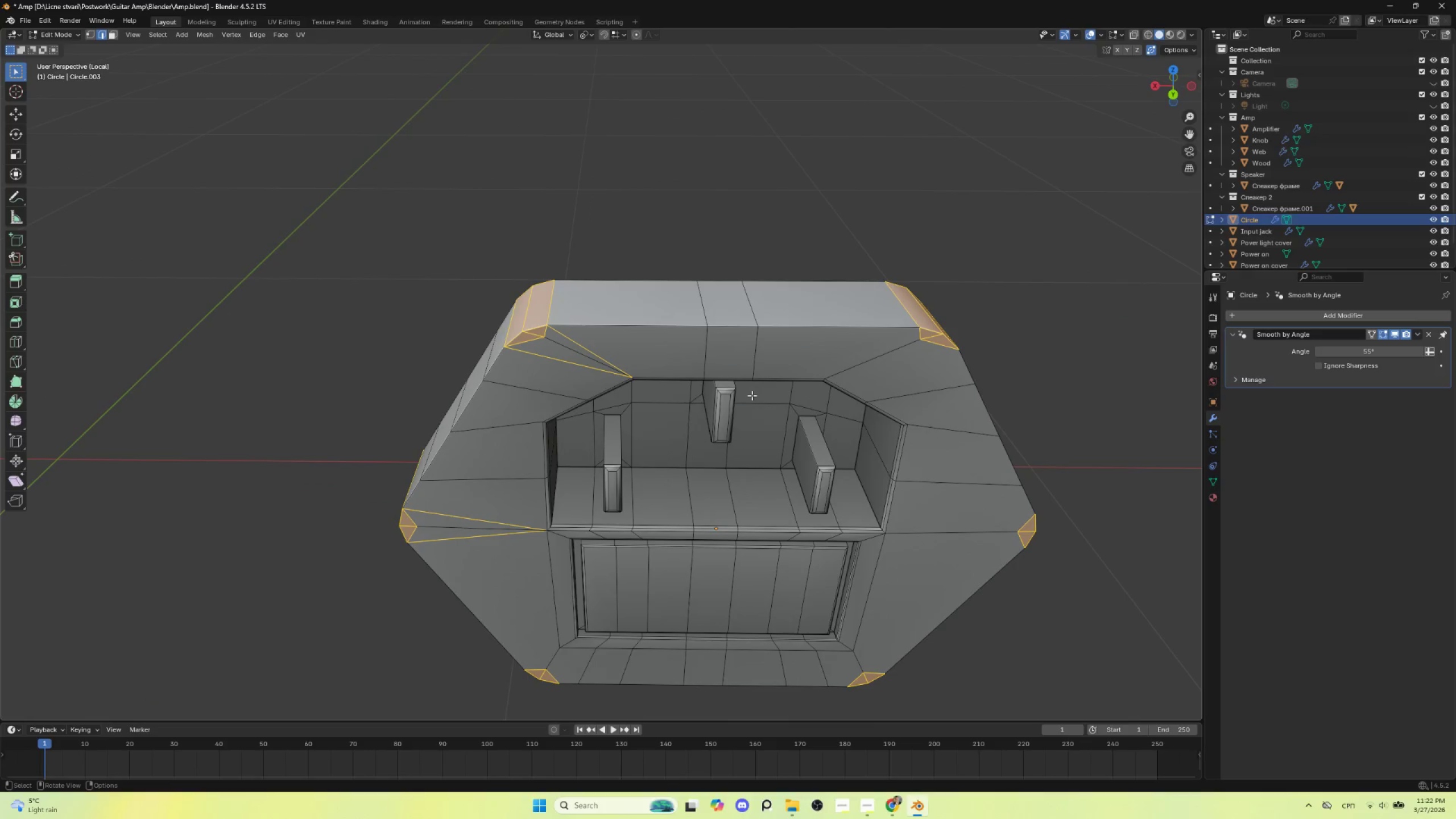 
hold_key(key=ShiftLeft, duration=0.42)
 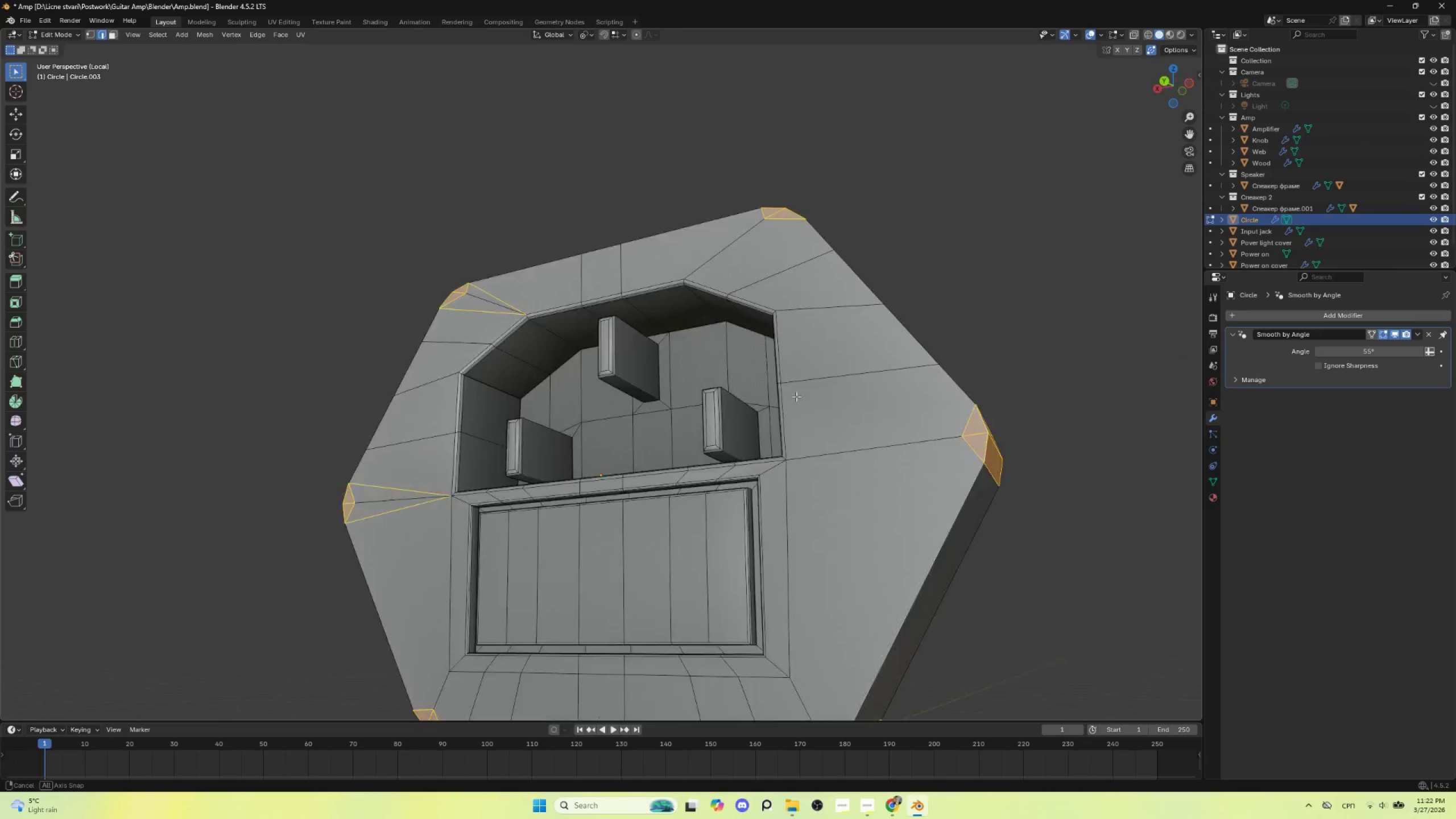 
hold_key(key=AltLeft, duration=0.55)
 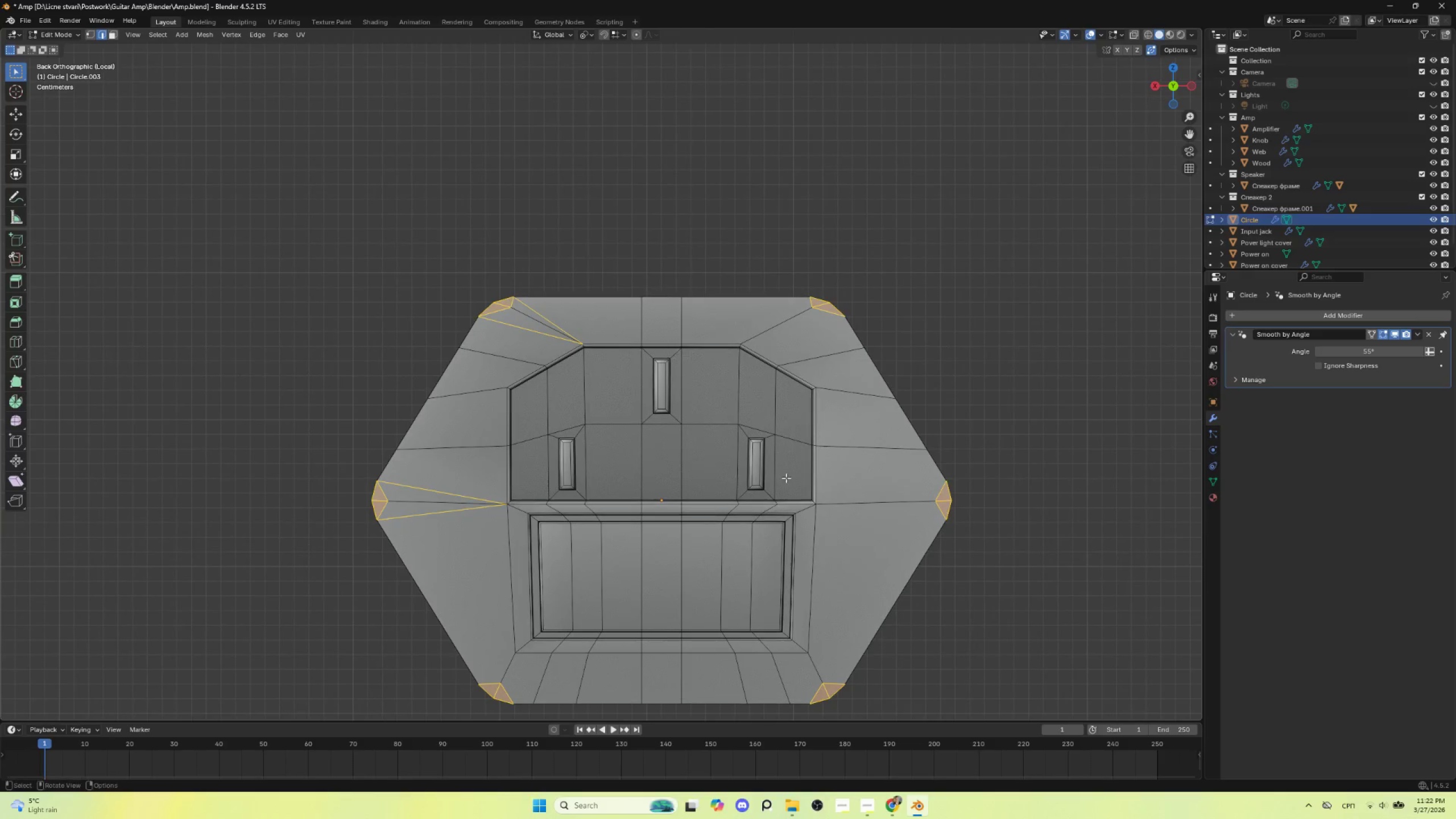 
hold_key(key=ShiftLeft, duration=0.53)
 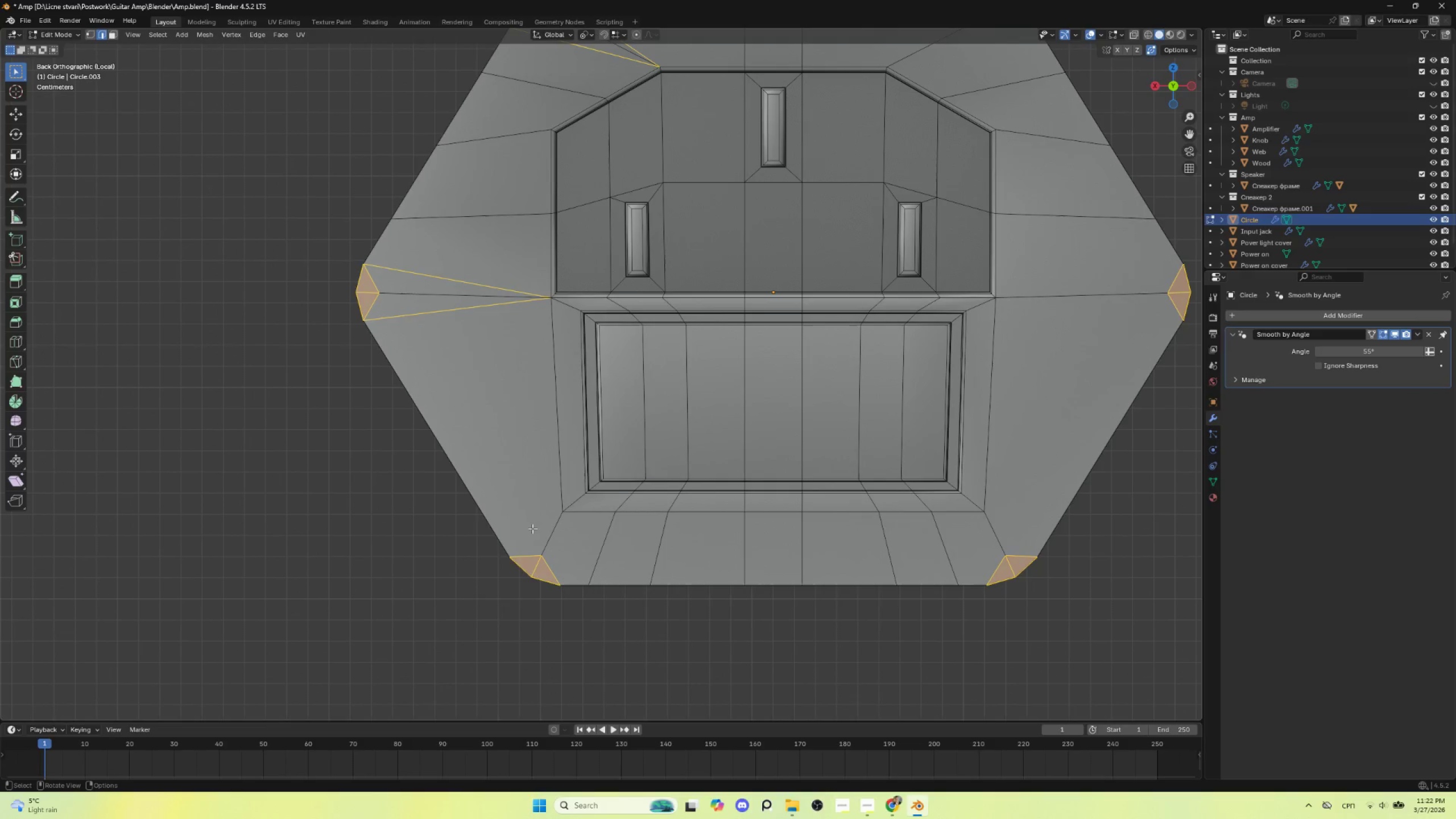 
hold_key(key=ShiftLeft, duration=7.88)
scroll: coordinate [593, 503], scroll_direction: up, amount: 2.0
 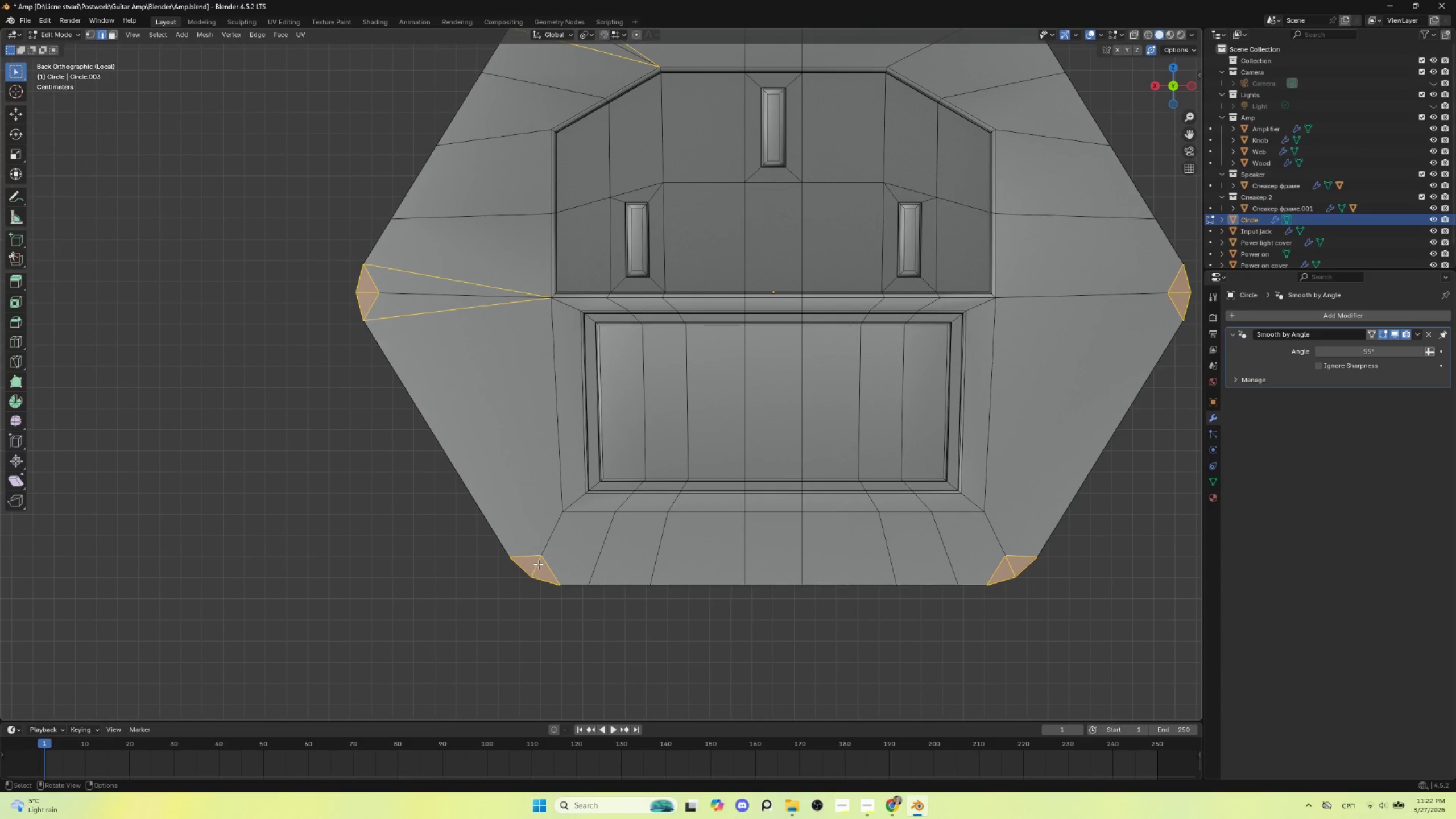 
key(K)
 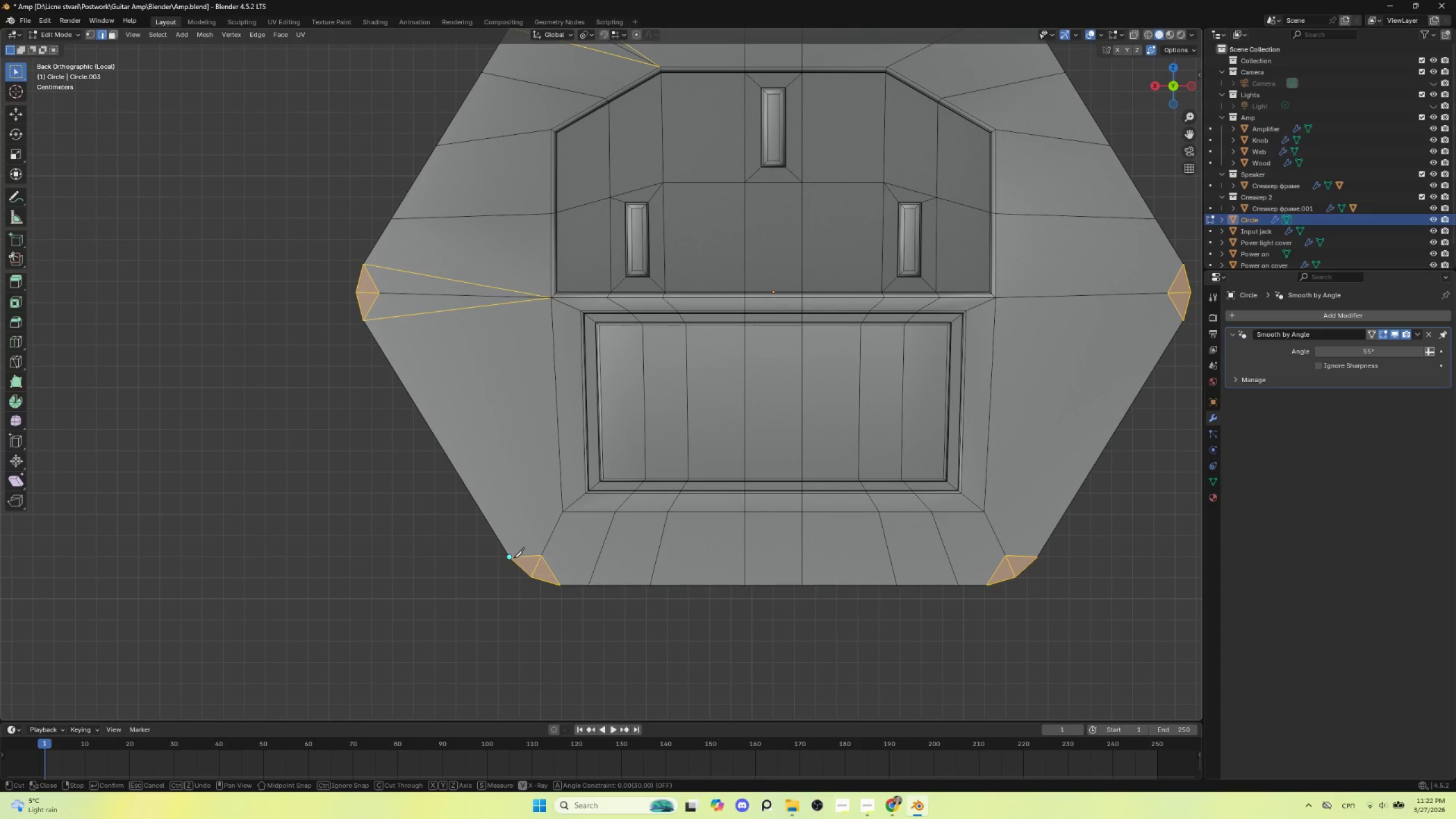 
left_click([514, 557])
 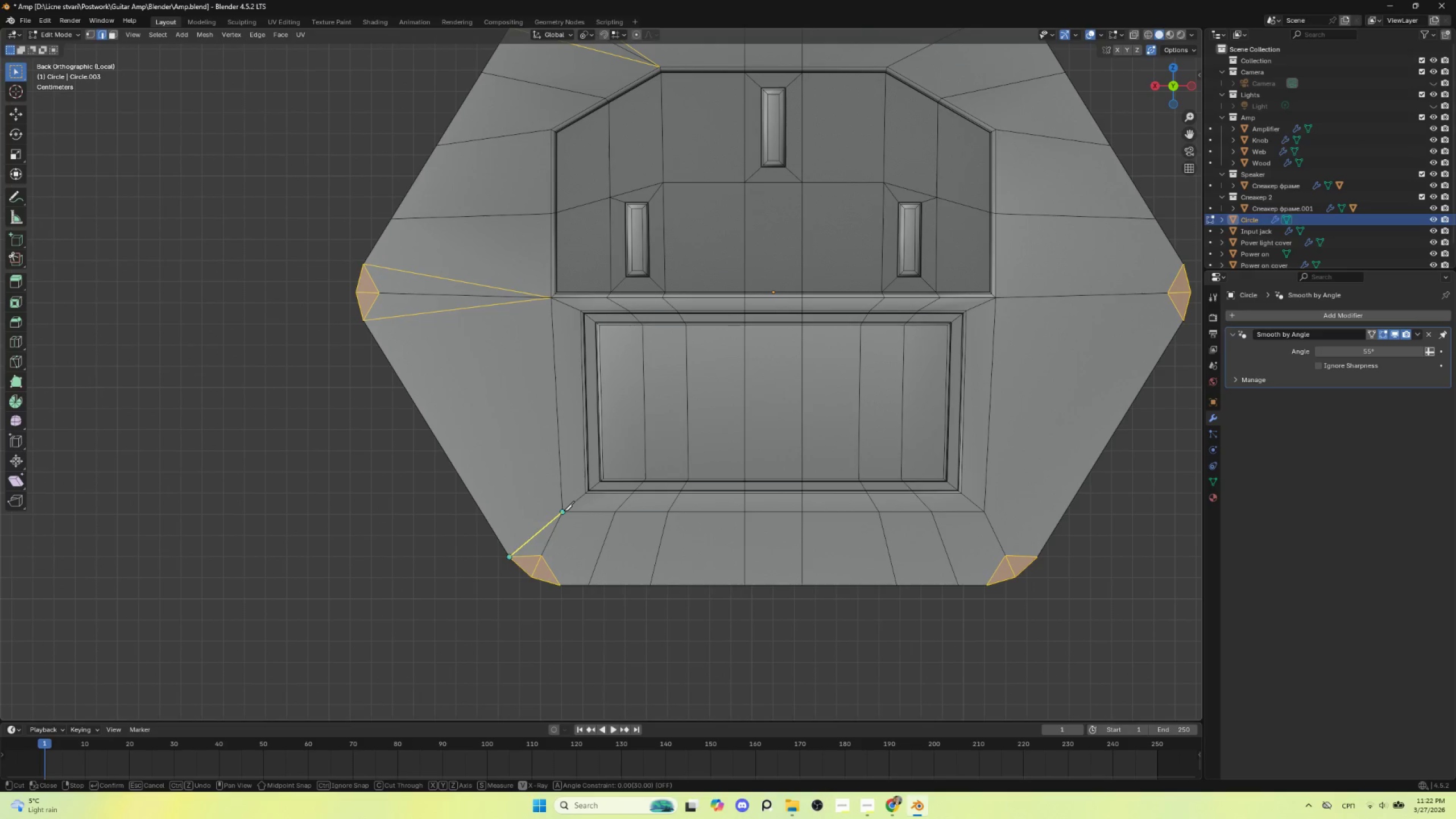 
left_click([564, 511])
 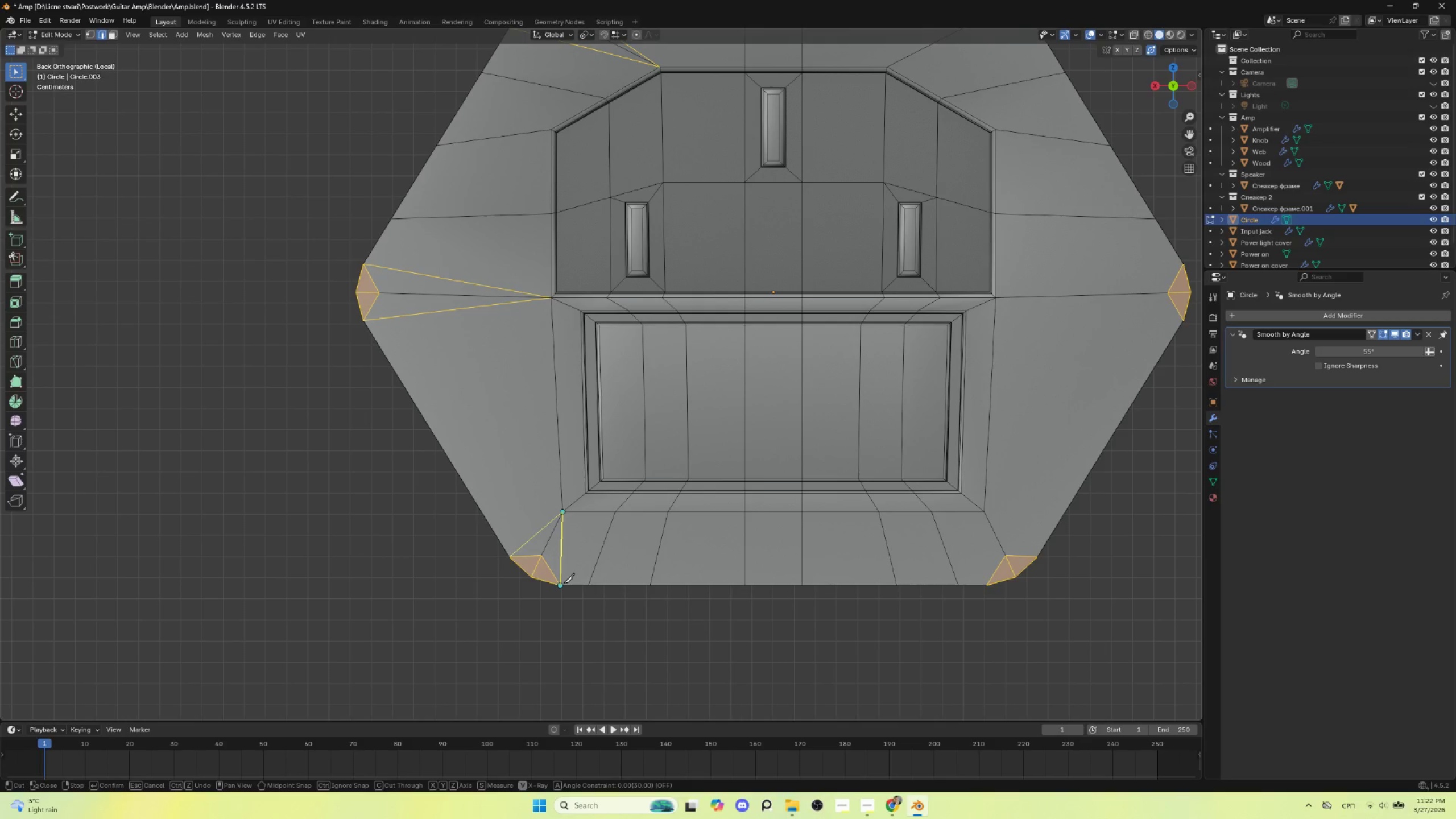 
left_click([564, 583])
 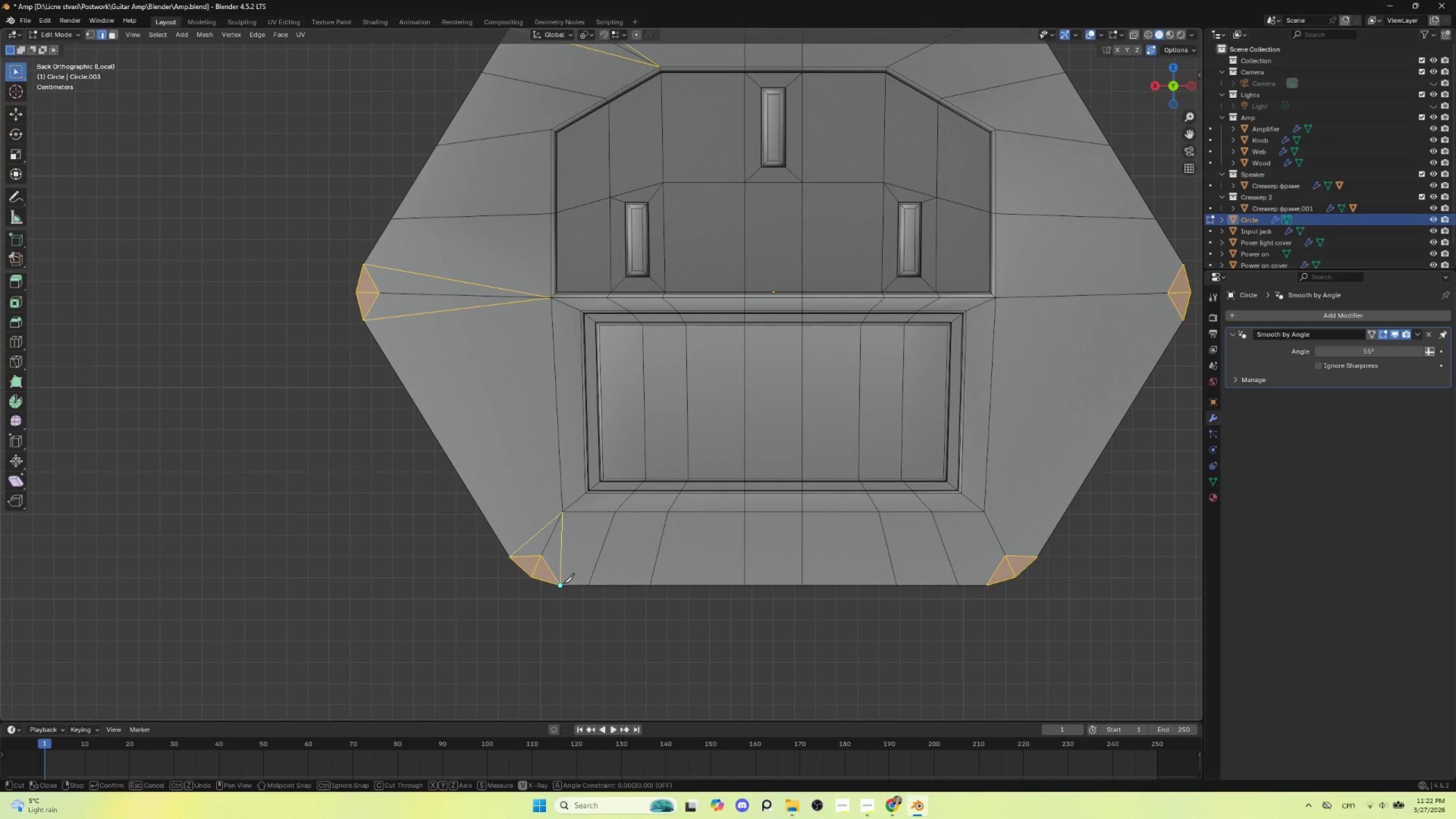 
key(Enter)
 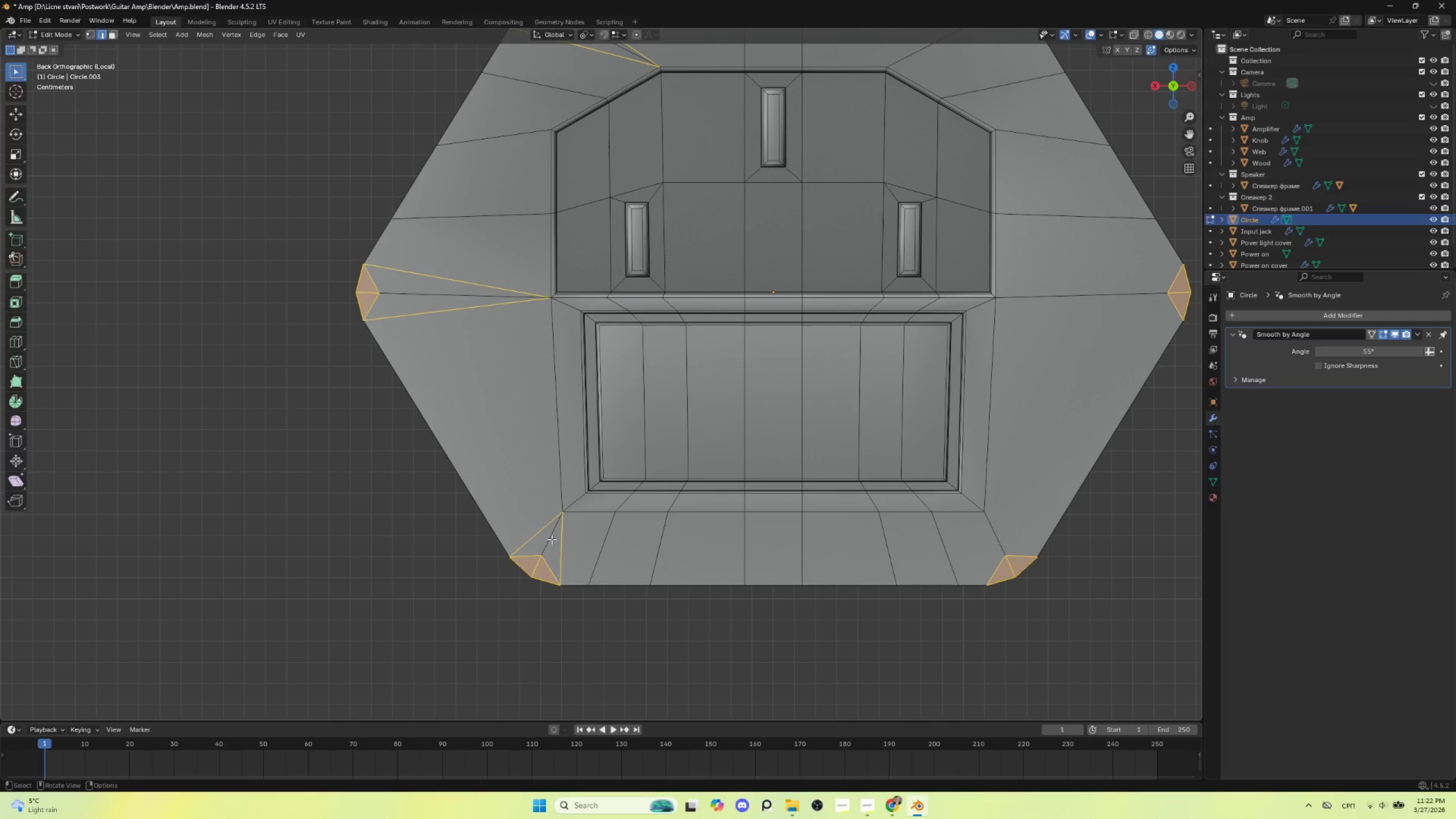 
left_click([552, 539])
 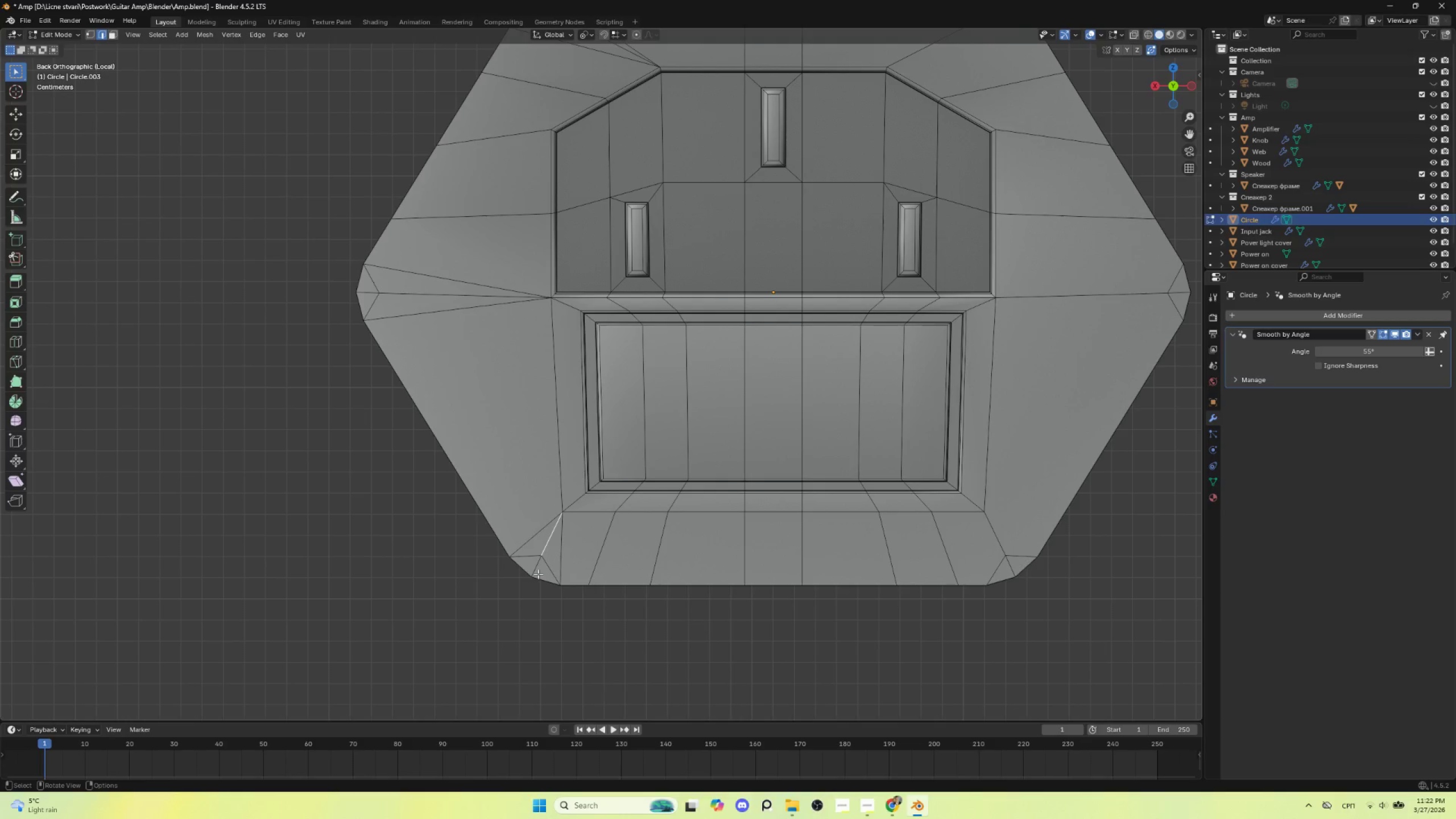 
hold_key(key=ShiftLeft, duration=1.5)
left_click([536, 565])
 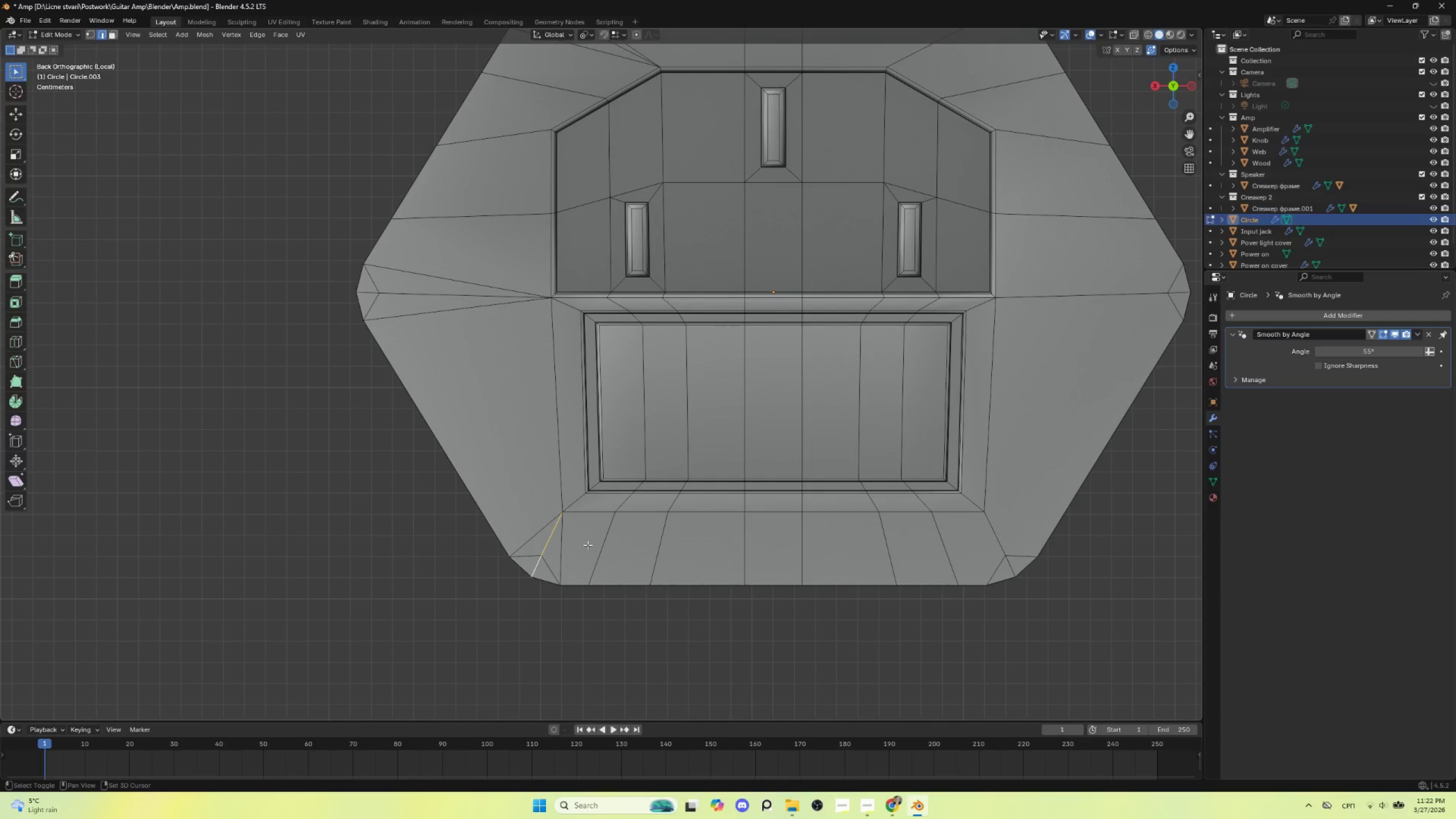 
hold_key(key=ShiftLeft, duration=1.52)
 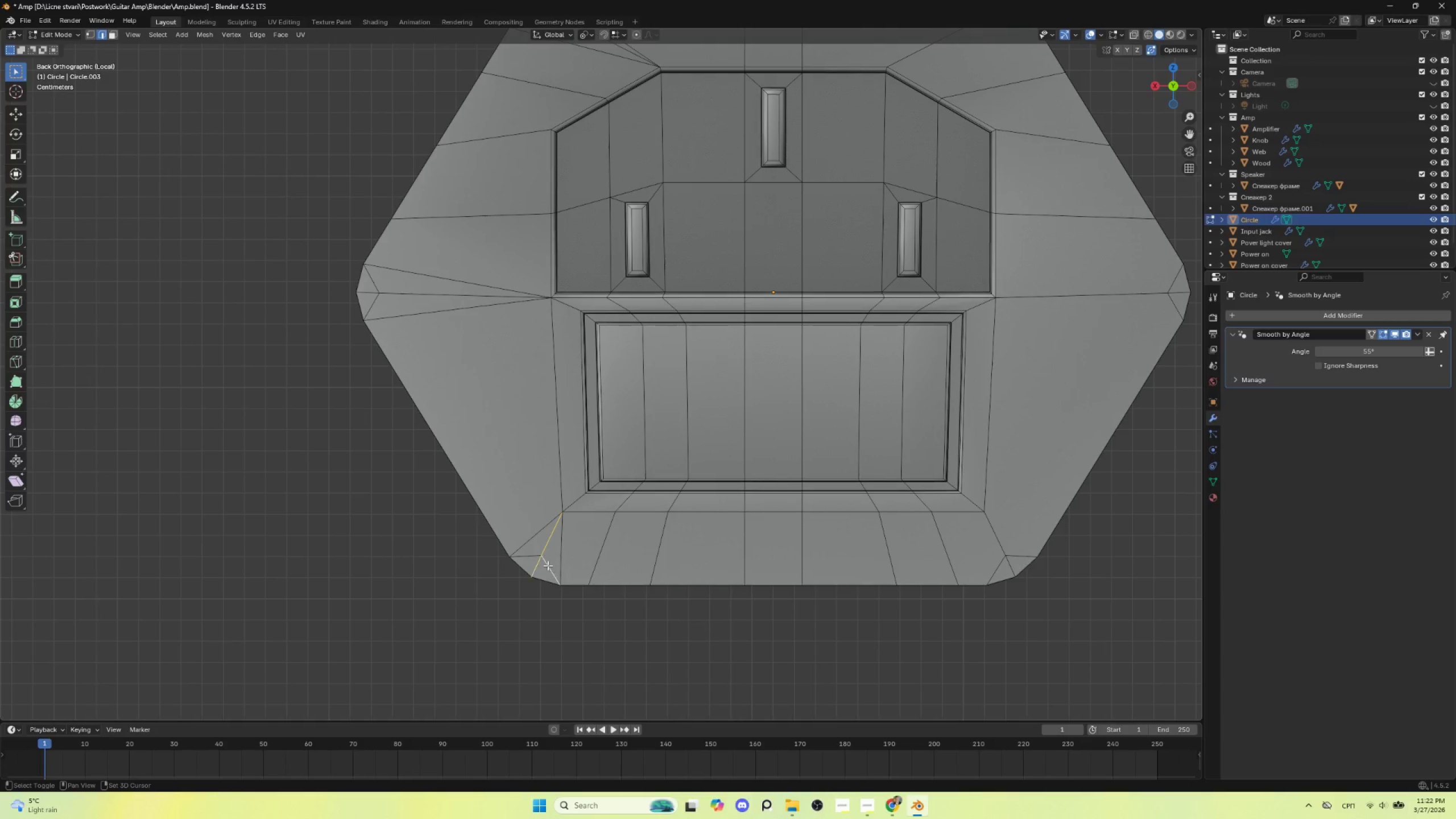 
hold_key(key=ShiftLeft, duration=1.51)
left_click([549, 565])
 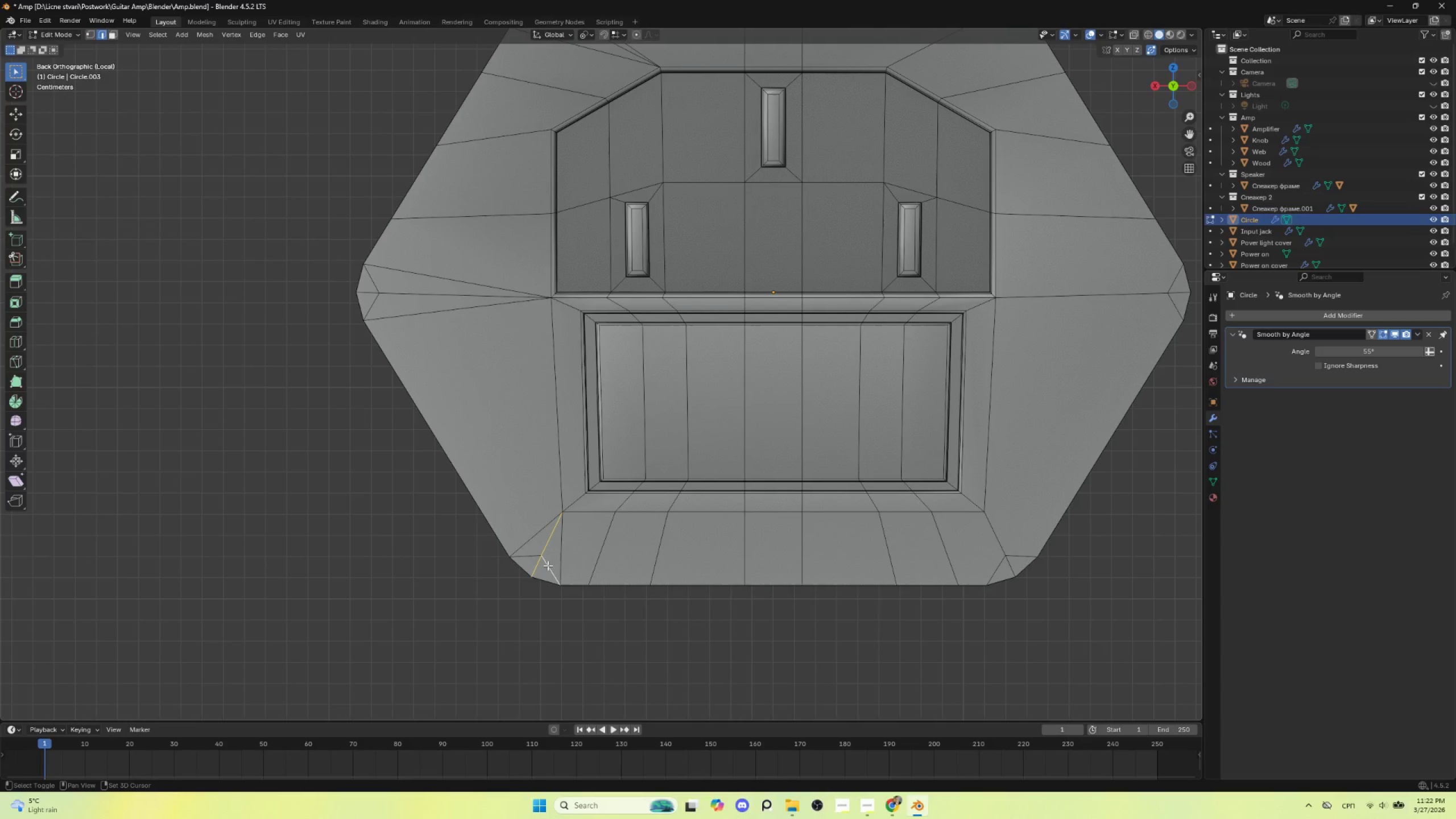 
left_click([537, 553])
 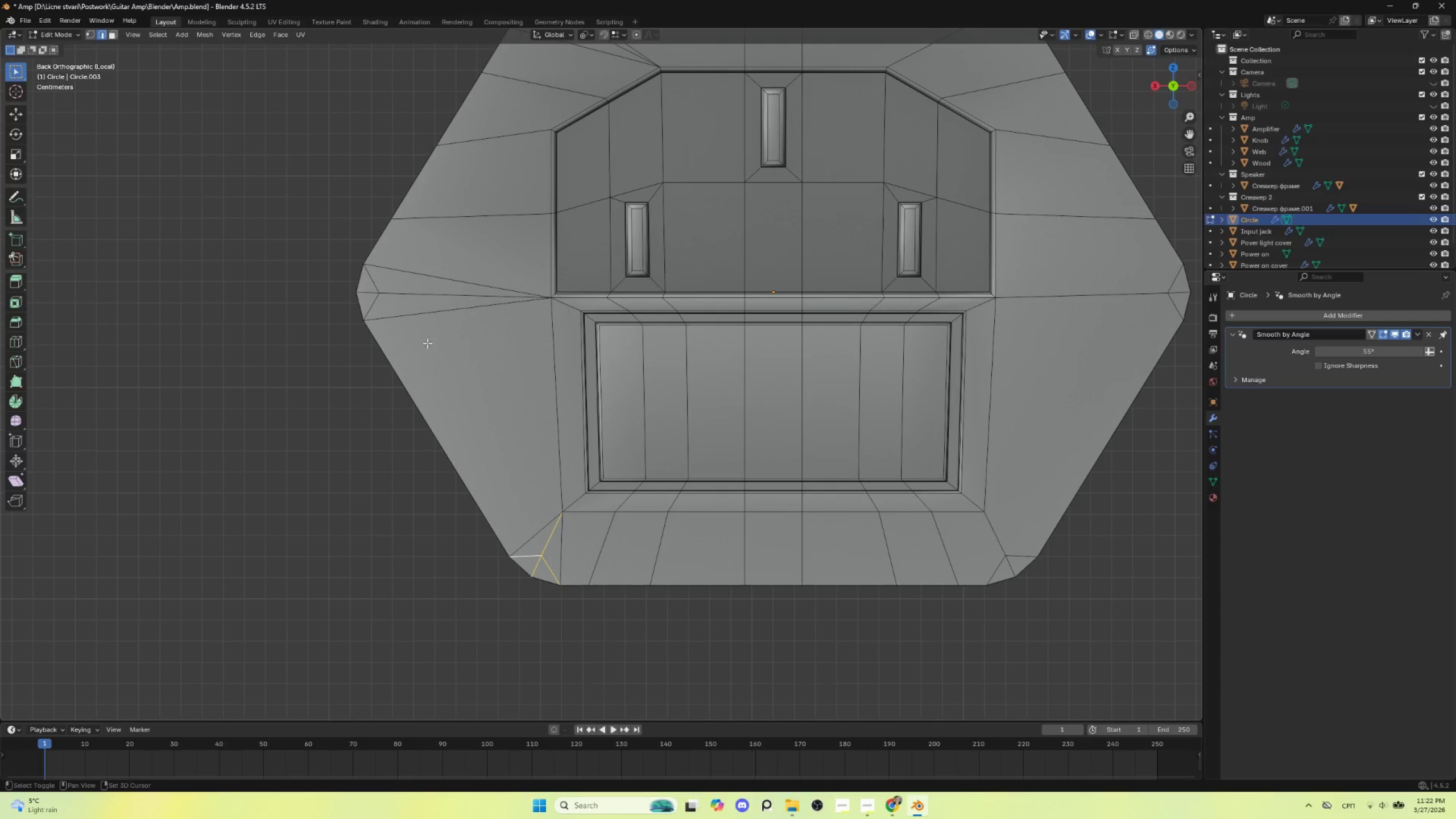 
hold_key(key=ShiftLeft, duration=1.52)
left_click([374, 305])
 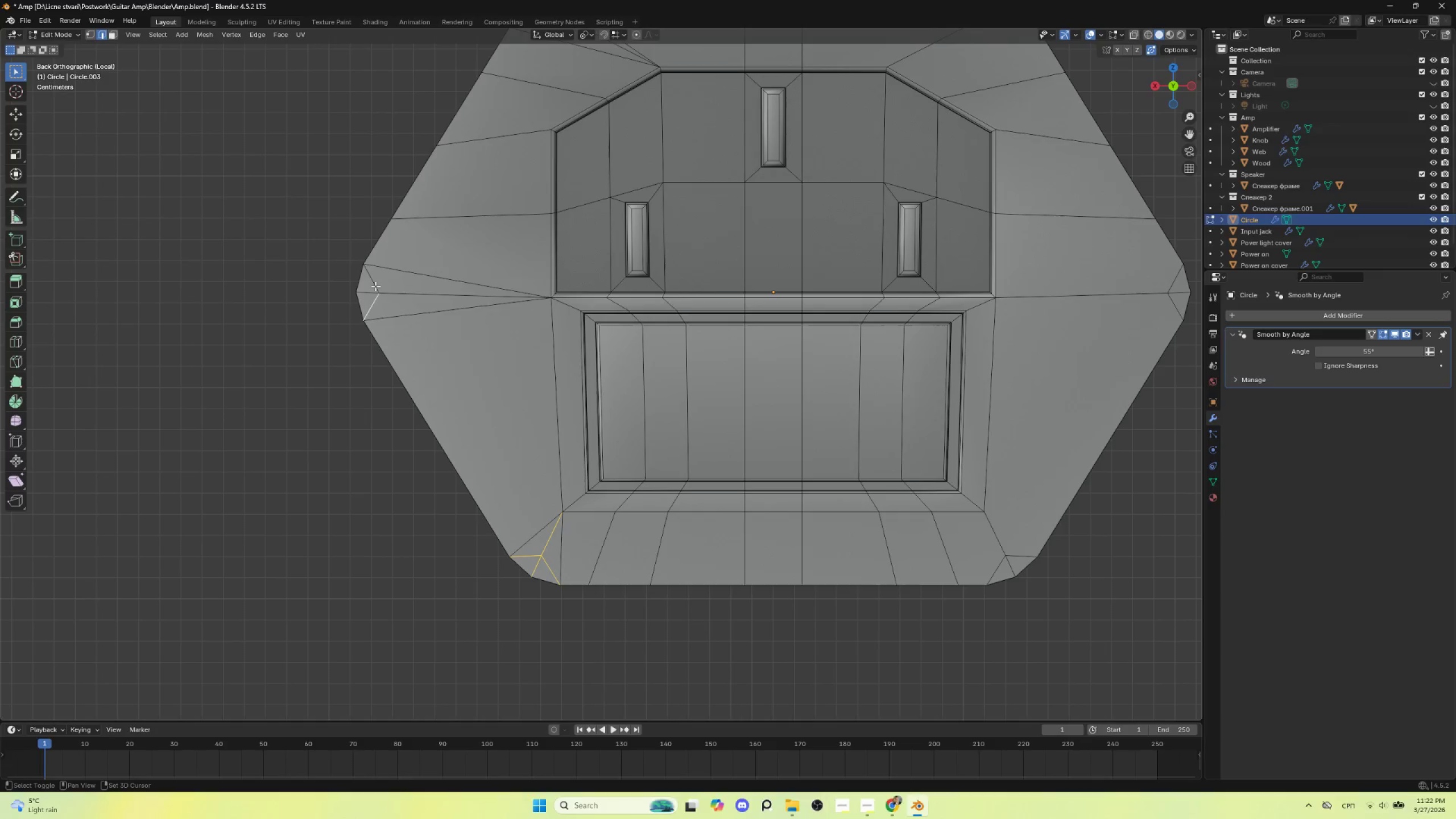 
left_click([374, 283])
 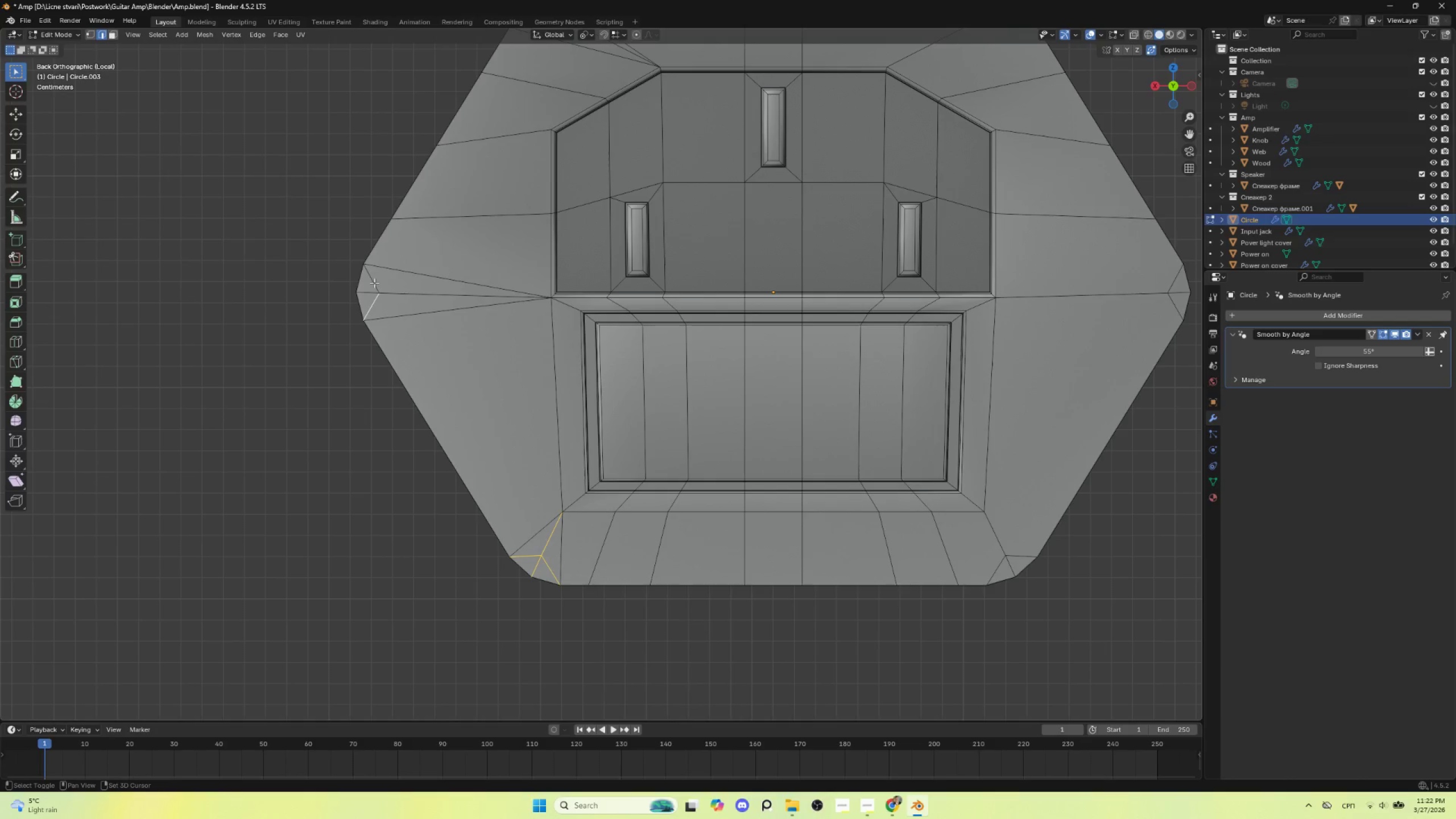 
hold_key(key=ShiftLeft, duration=1.51)
double_click([370, 293])
 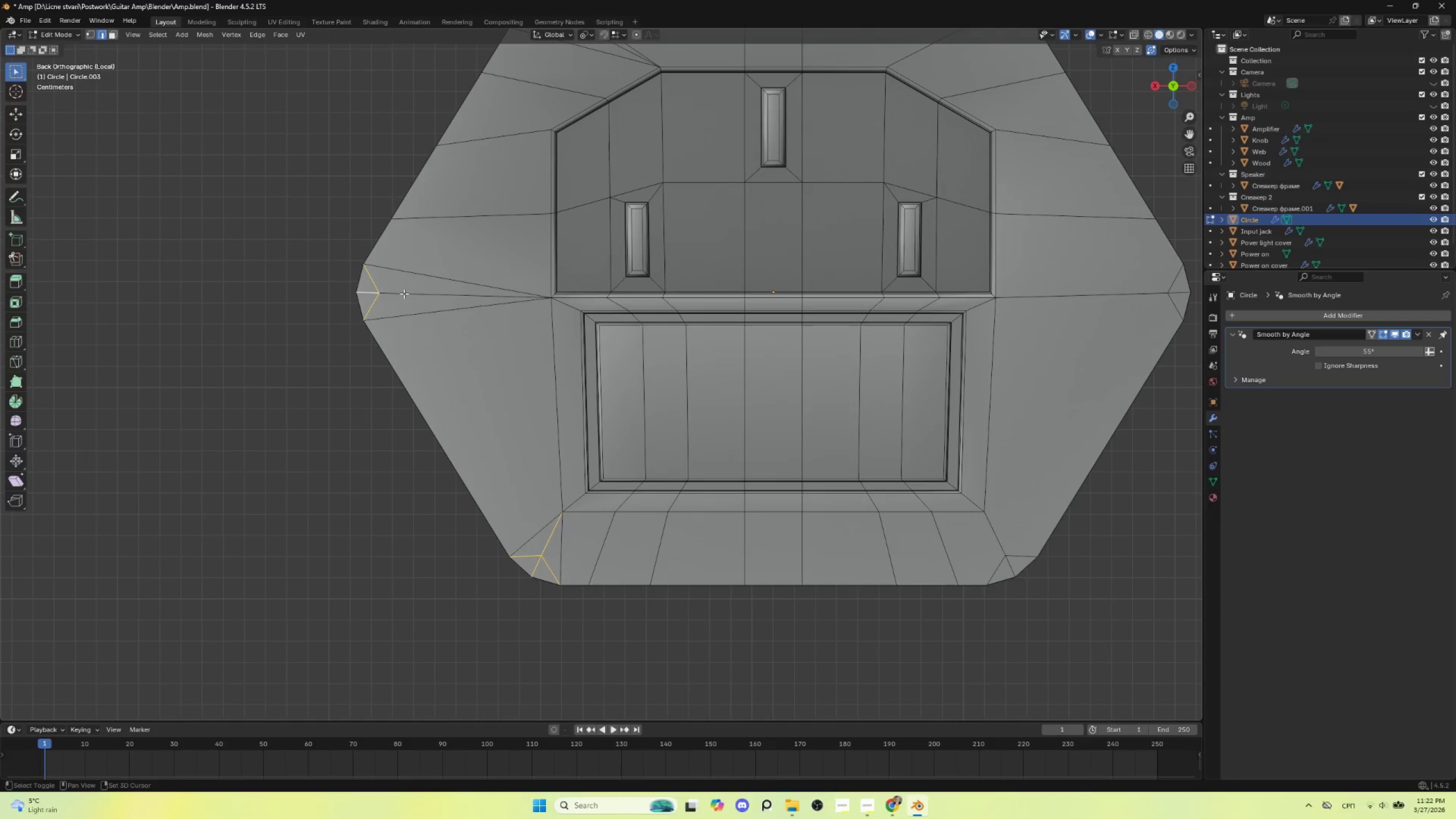 
triple_click([404, 293])
 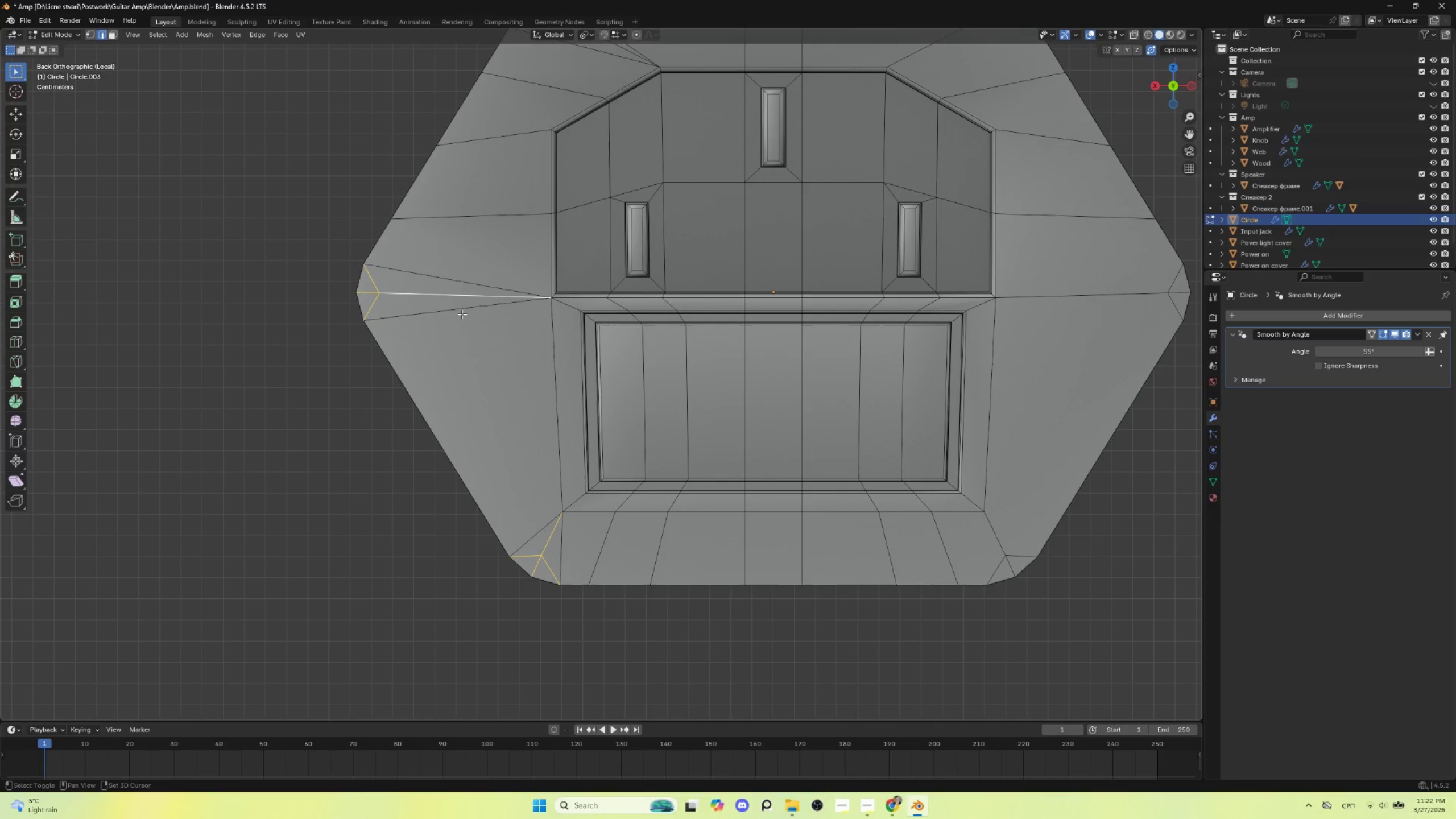 
key(Shift+ShiftLeft)
 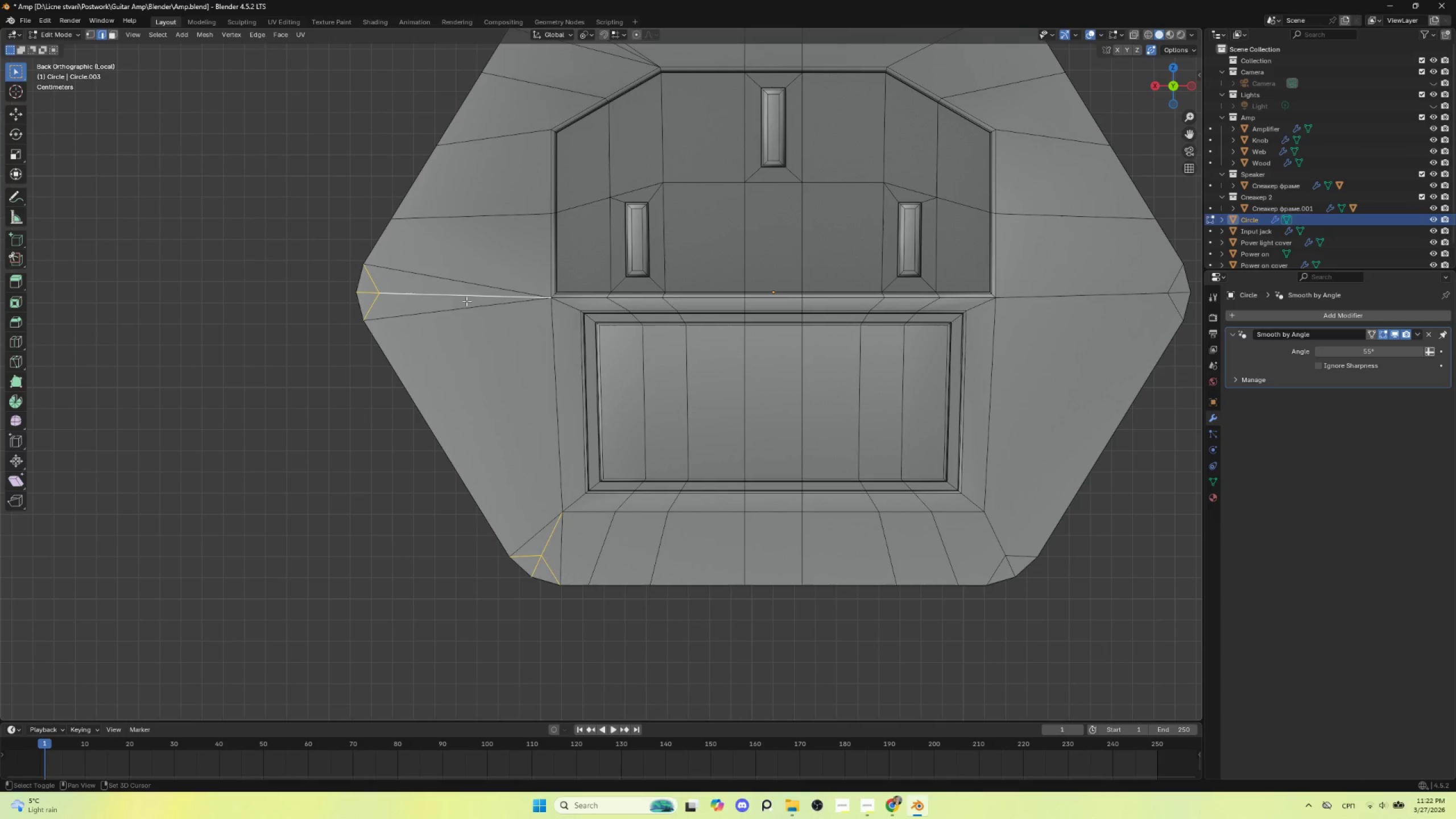 
key(Shift+ShiftLeft)
 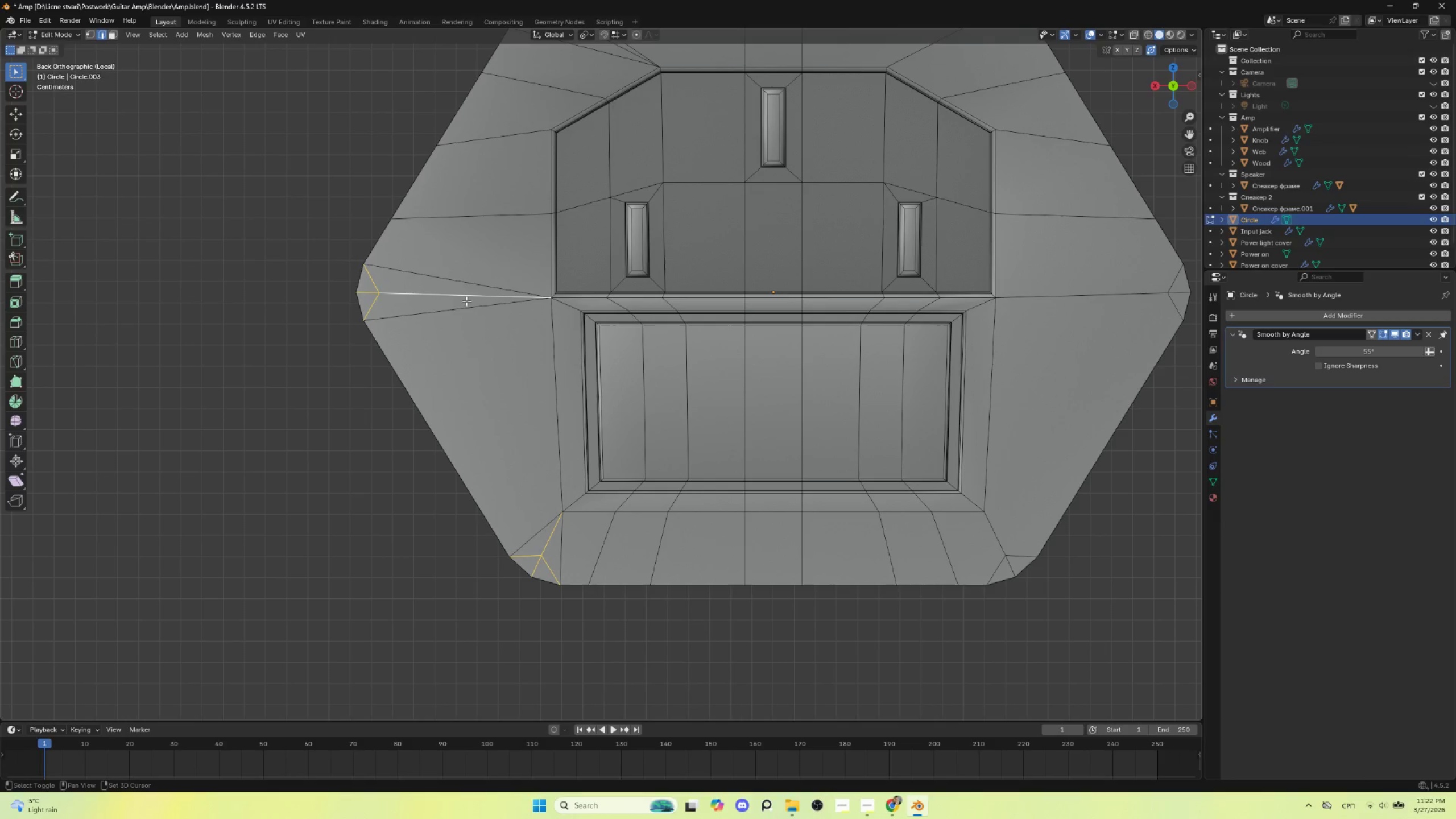 
key(Shift+ShiftLeft)
 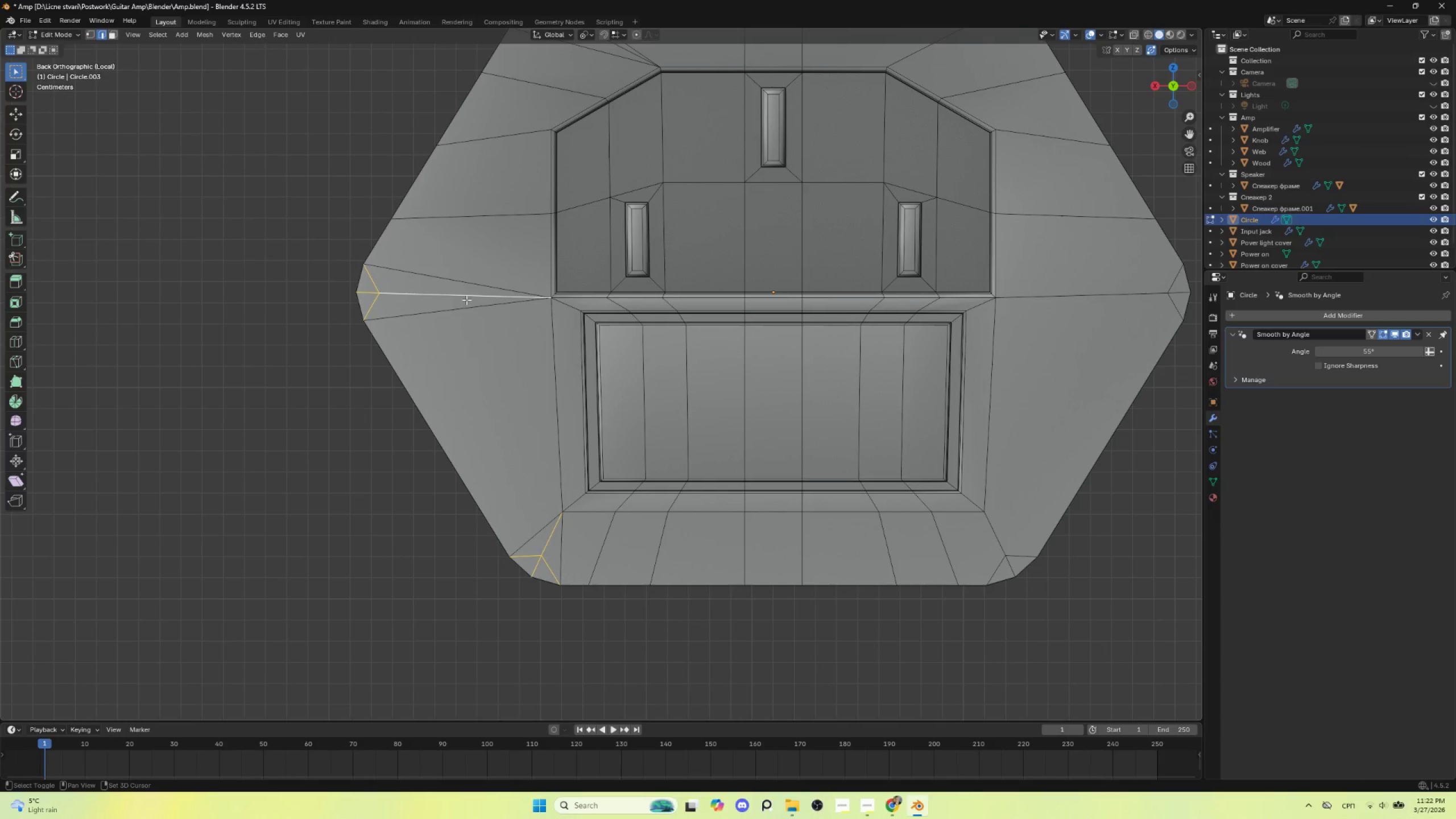 
key(Shift+ShiftLeft)
 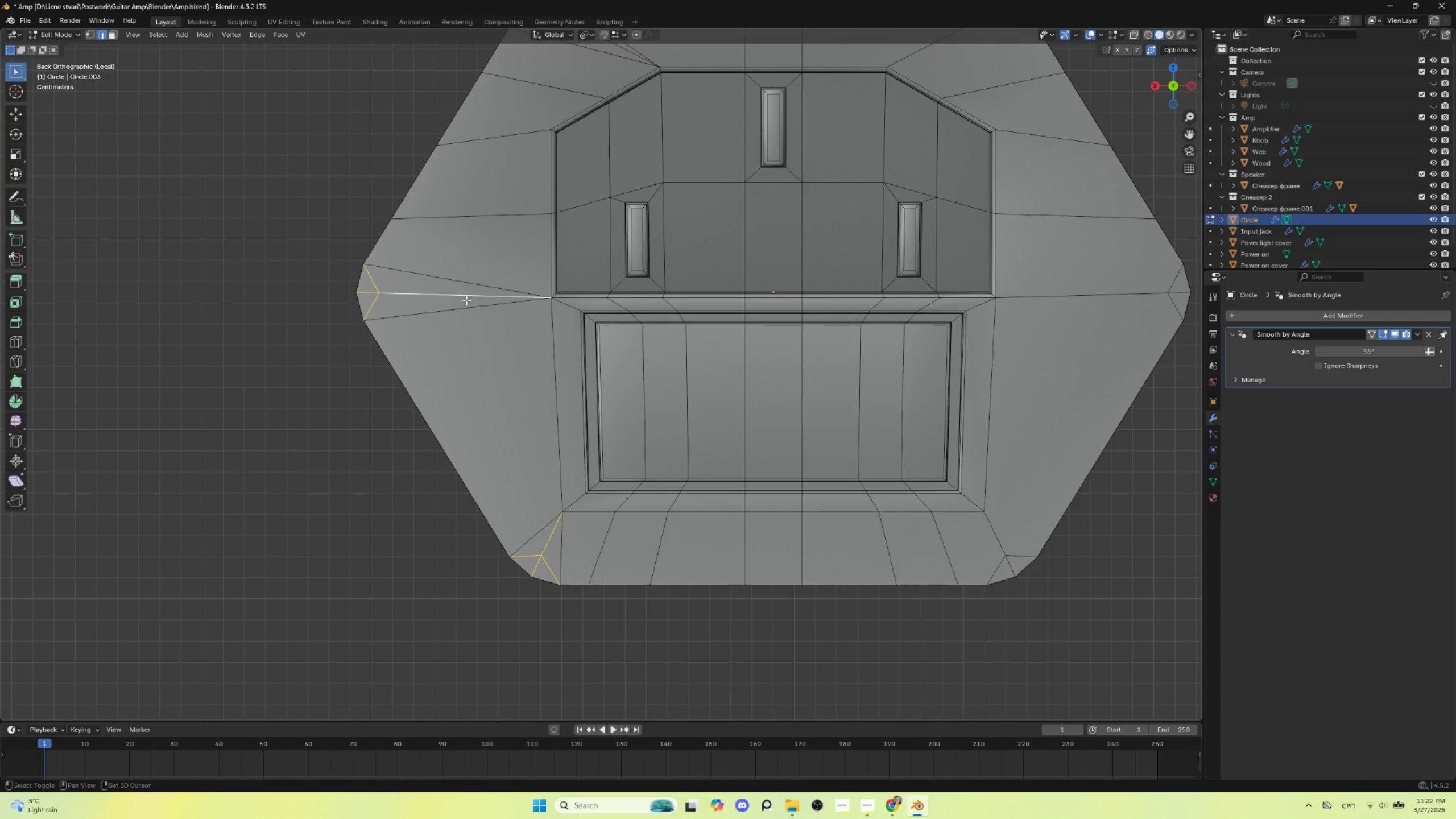 
key(Shift+ShiftLeft)
 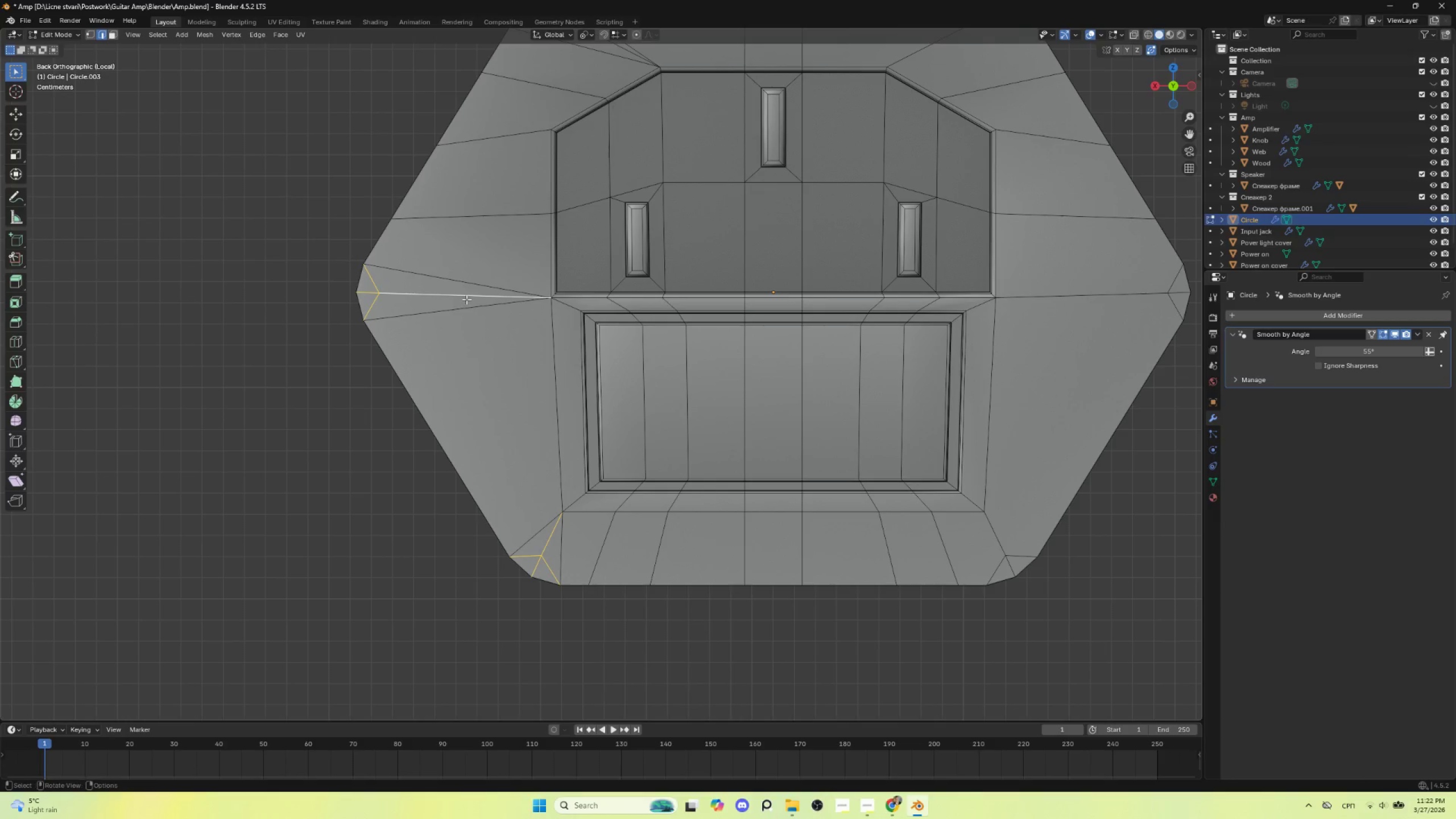 
key(Shift+ShiftLeft)
 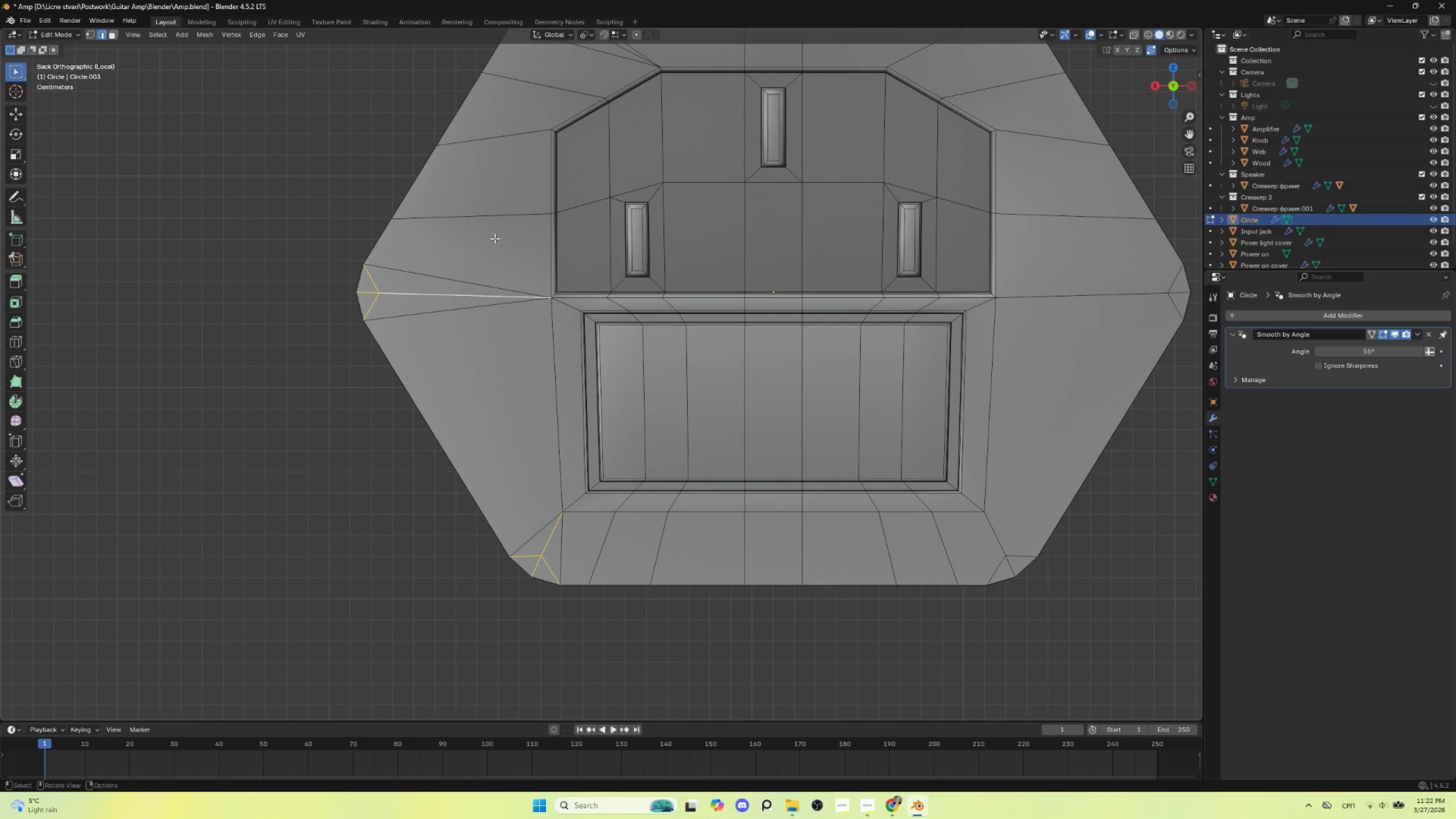 
hold_key(key=ShiftLeft, duration=0.64)
 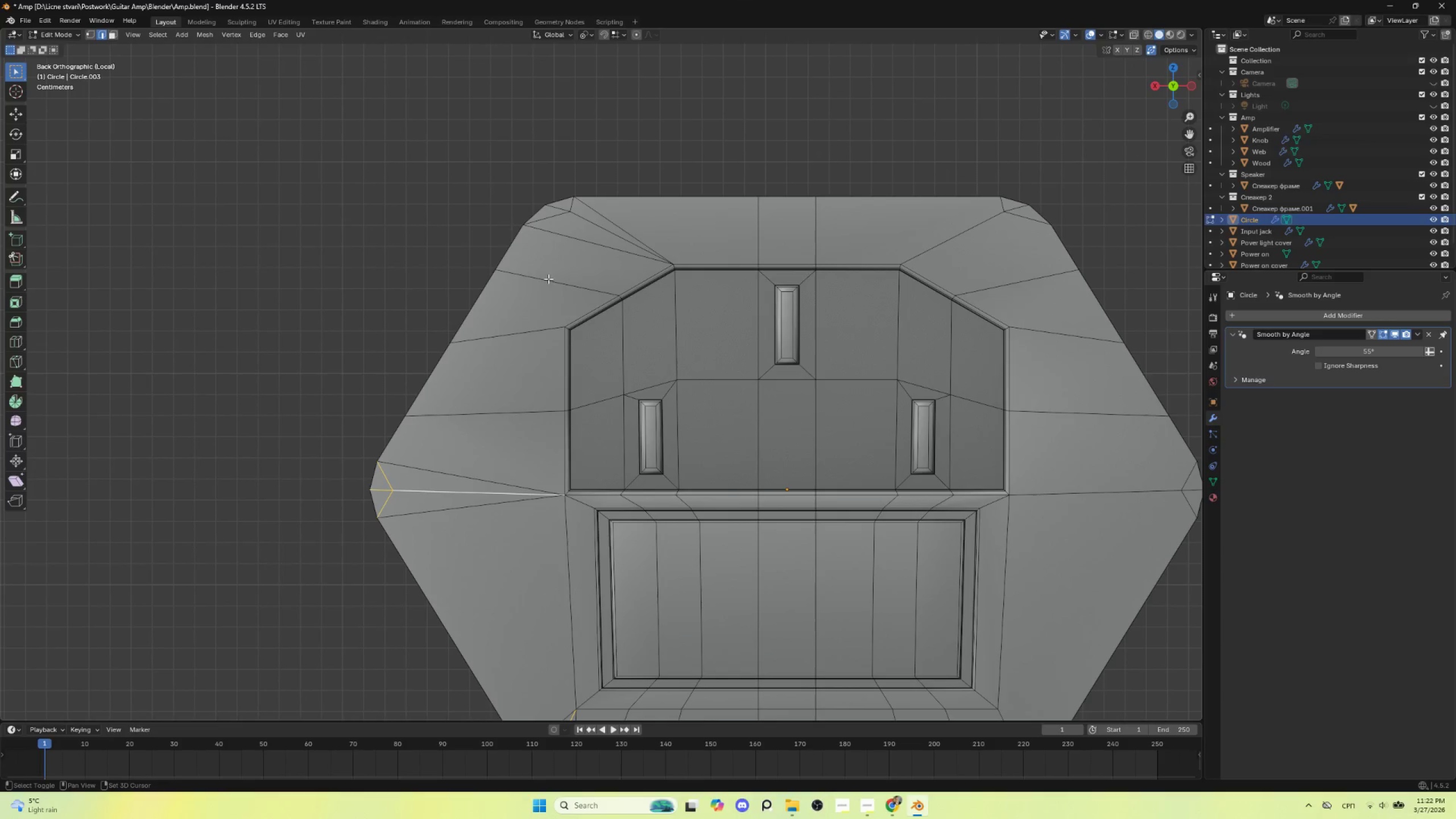 
hold_key(key=ShiftLeft, duration=1.5)
left_click([590, 219])
 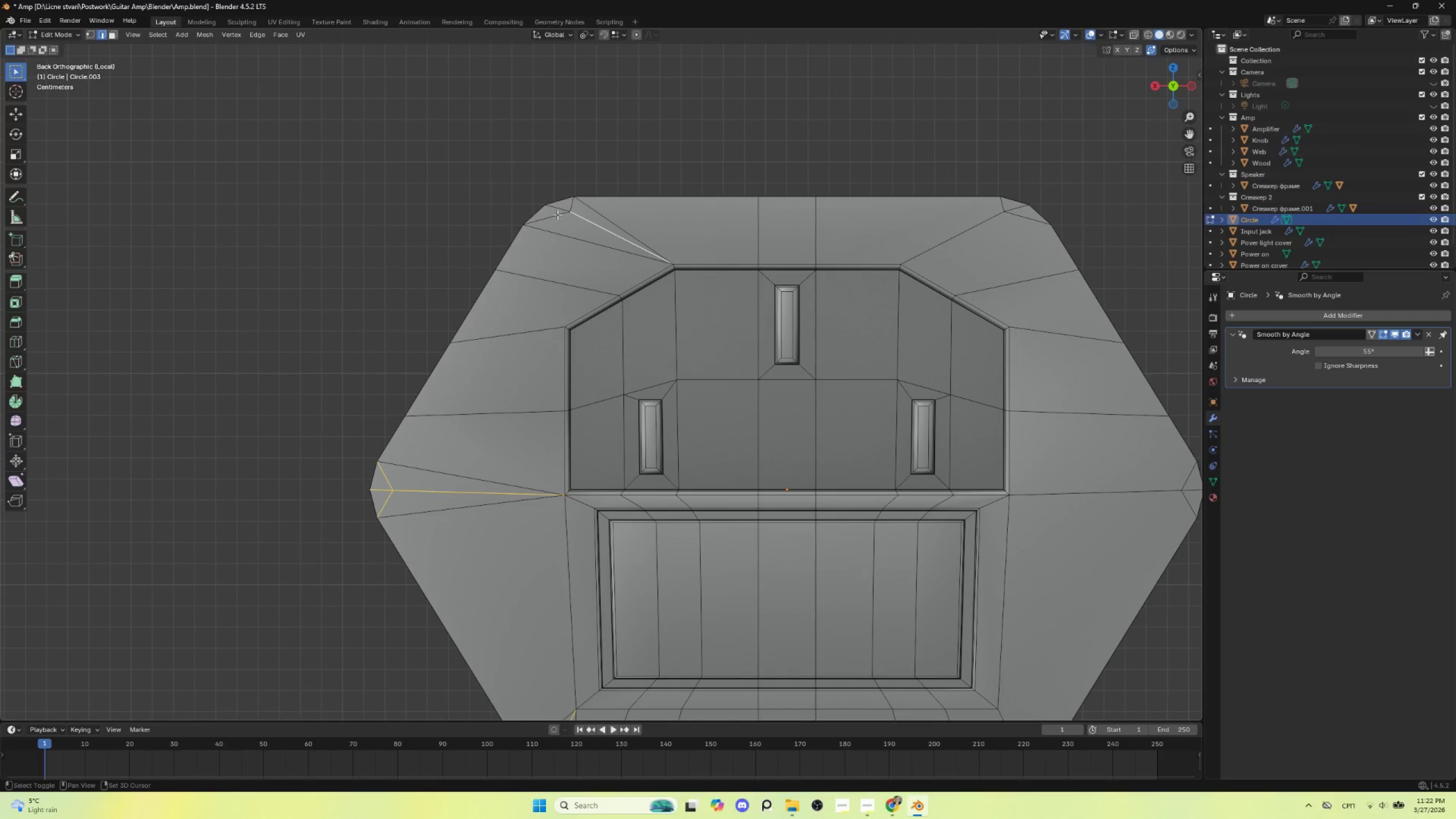 
double_click([557, 214])
 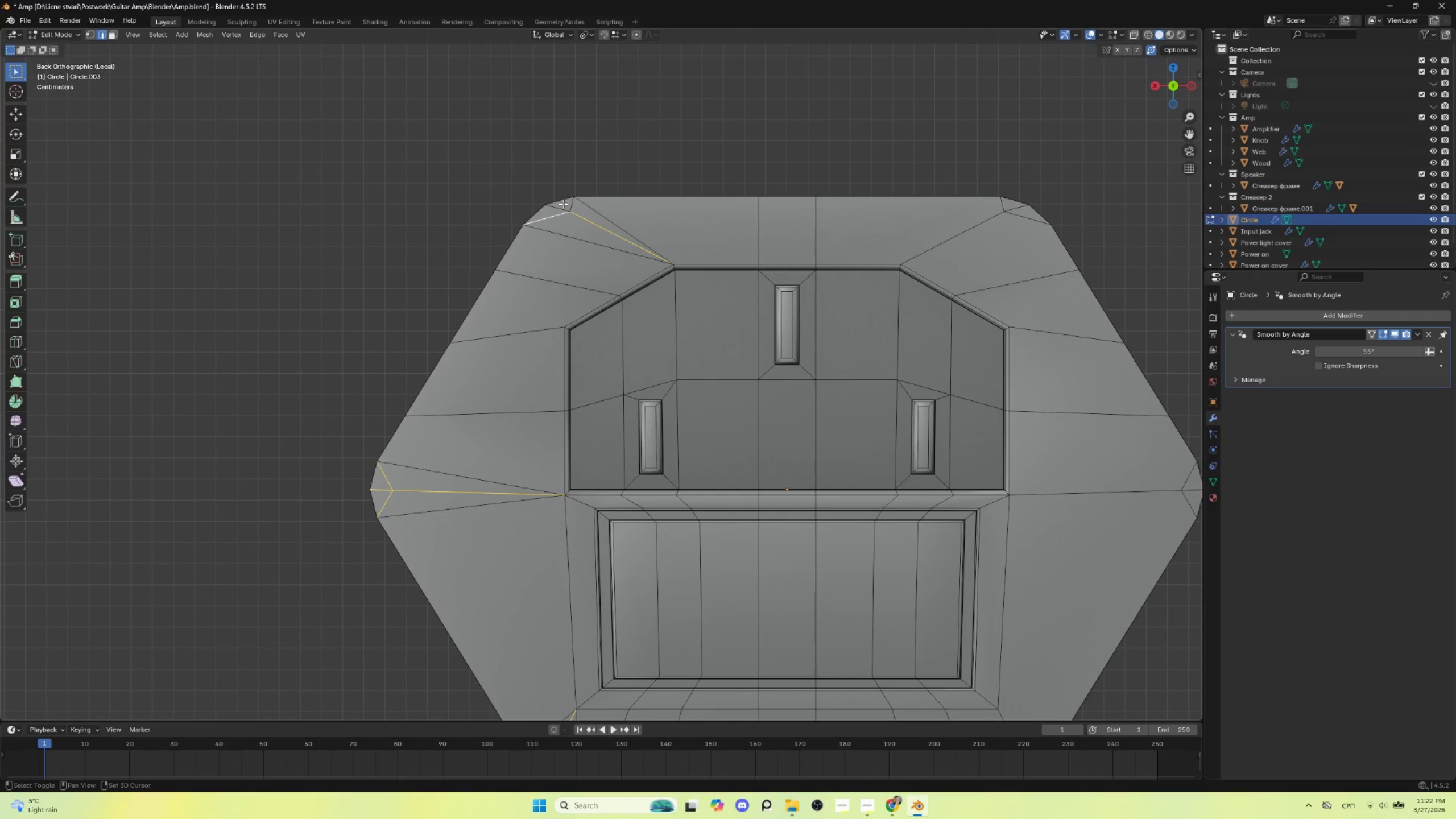 
hold_key(key=ShiftLeft, duration=1.52)
left_click([557, 206])
 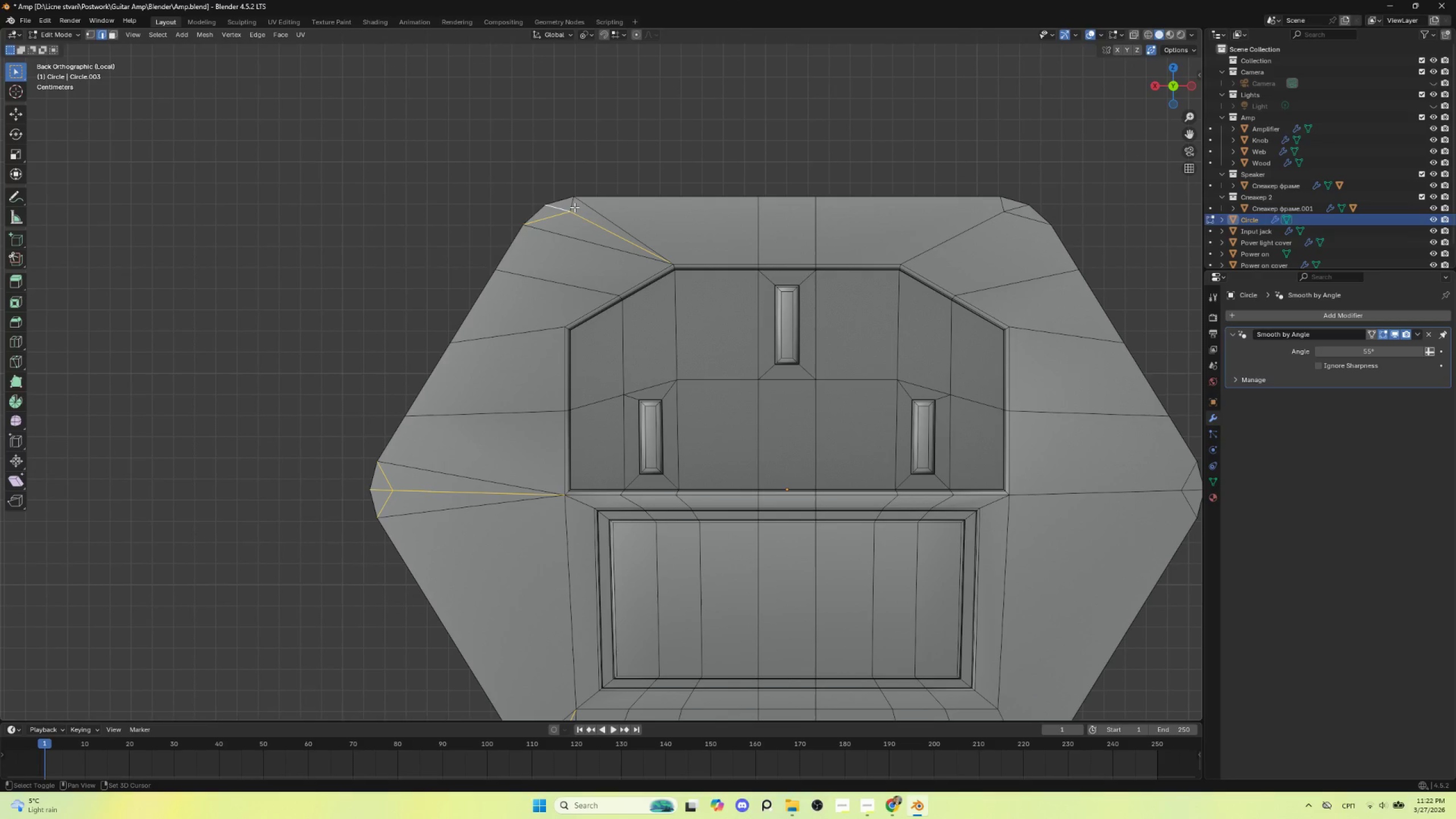 
left_click([573, 206])
 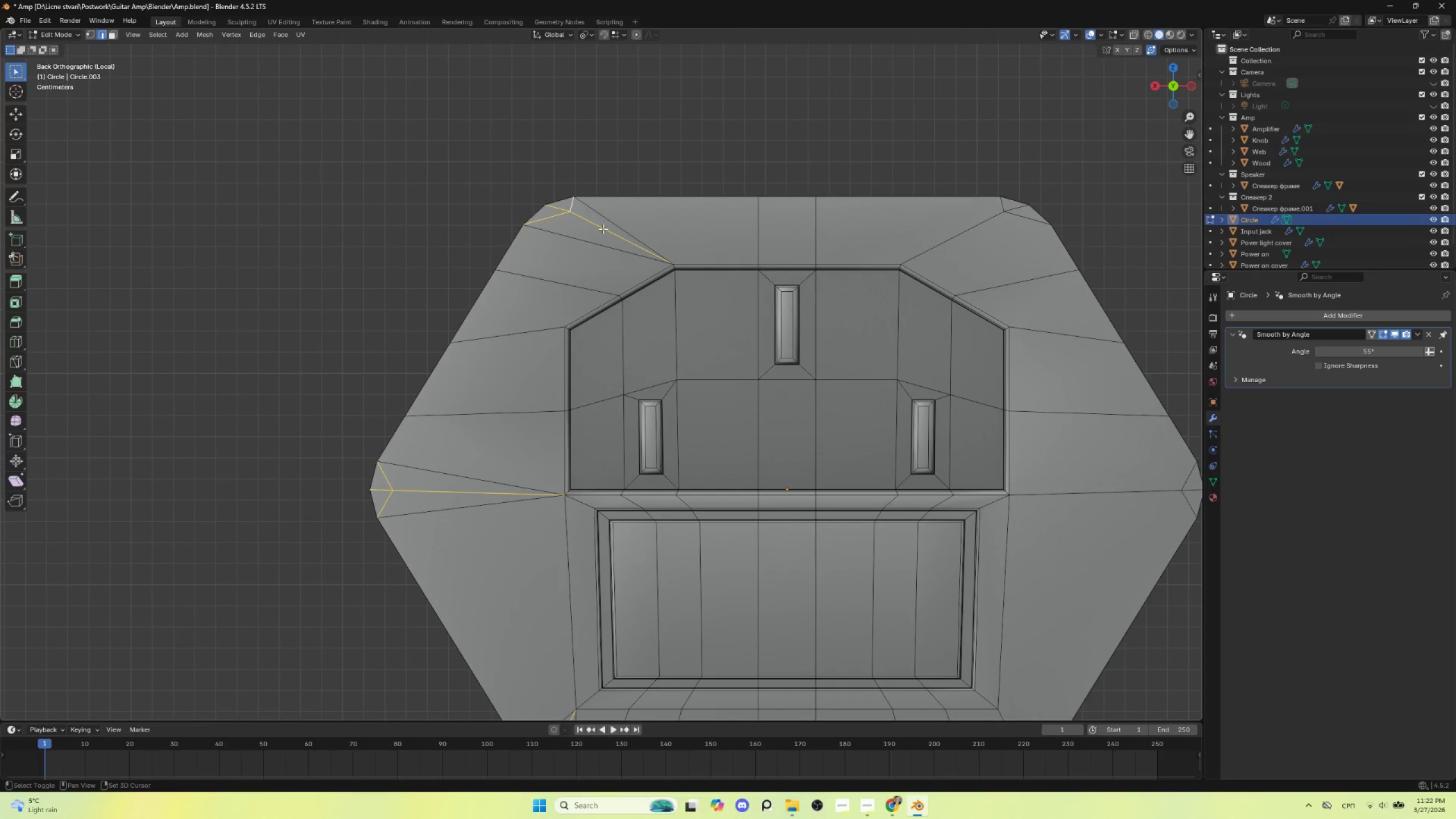 
hold_key(key=ShiftLeft, duration=0.34)
 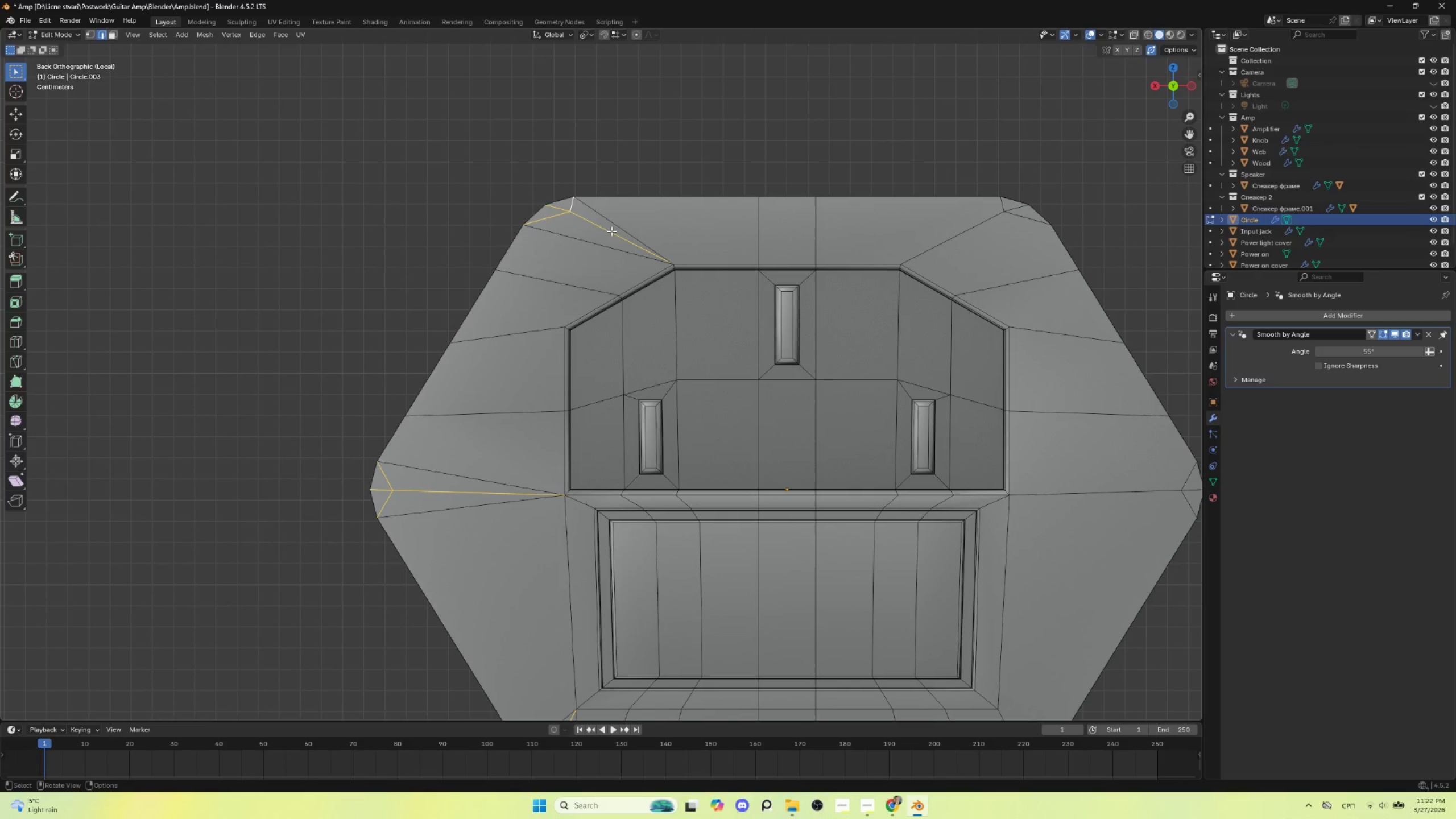 
key(Delete)
 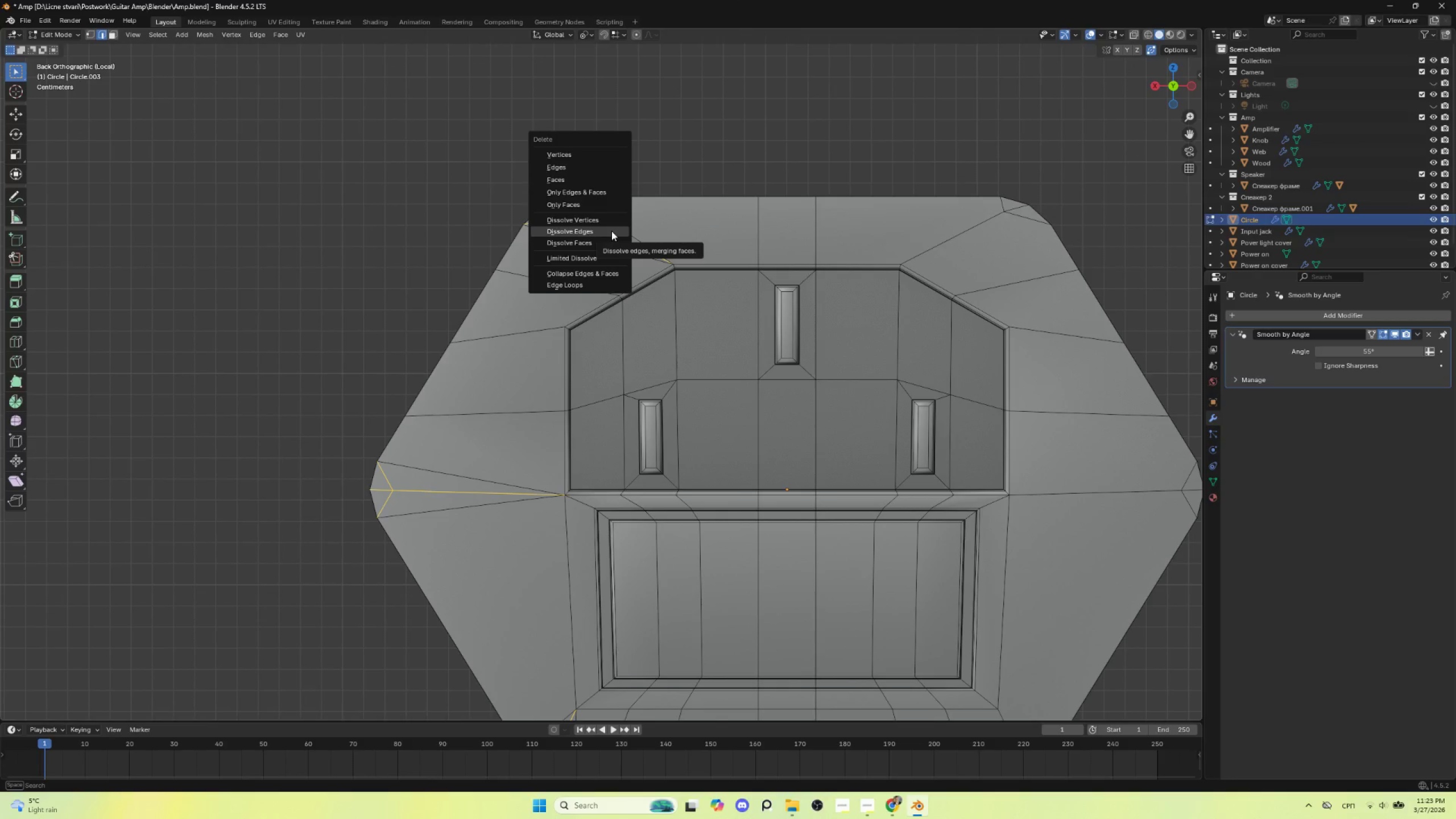 
left_click([611, 231])
 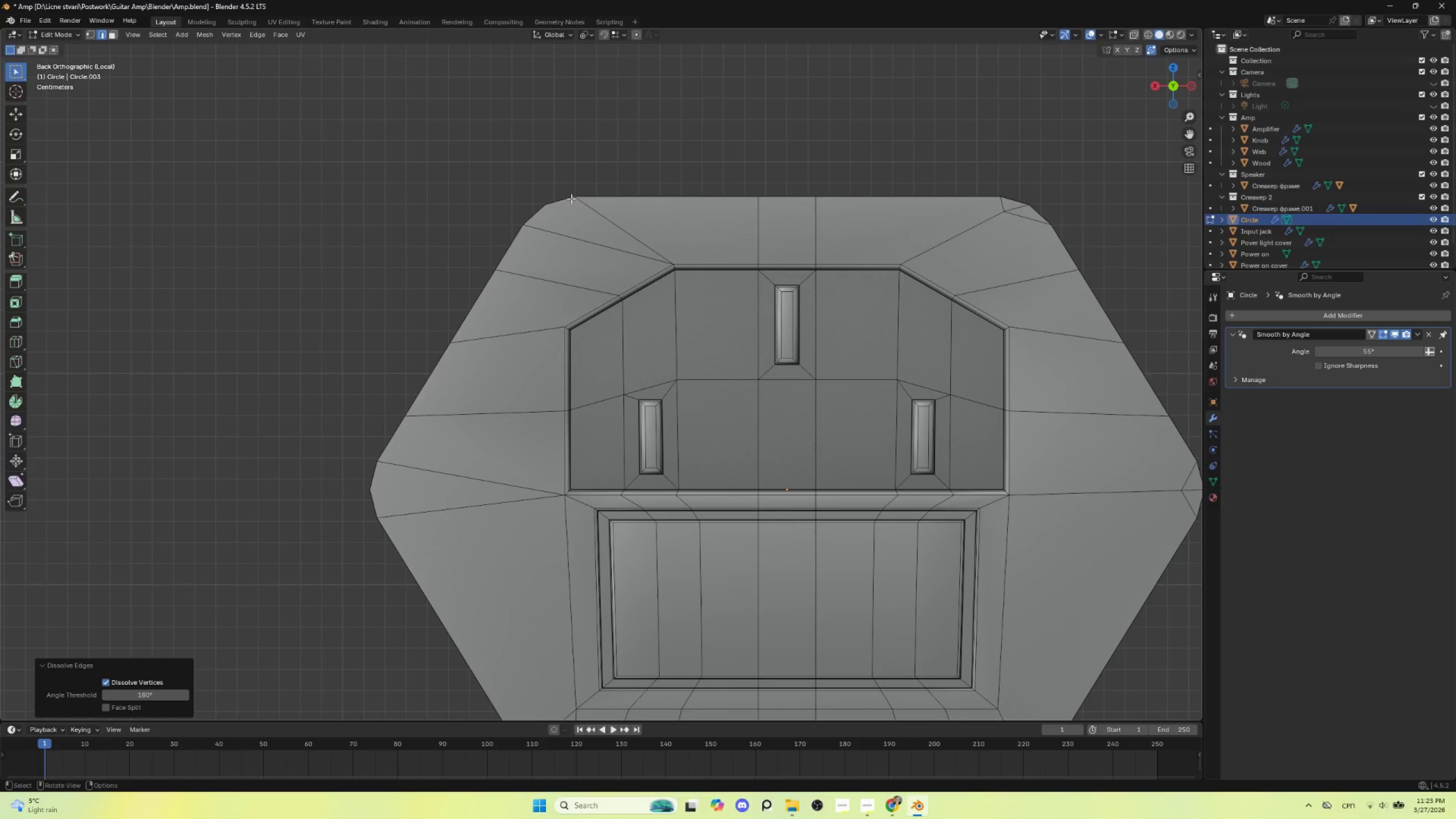 
wait(5.36)
 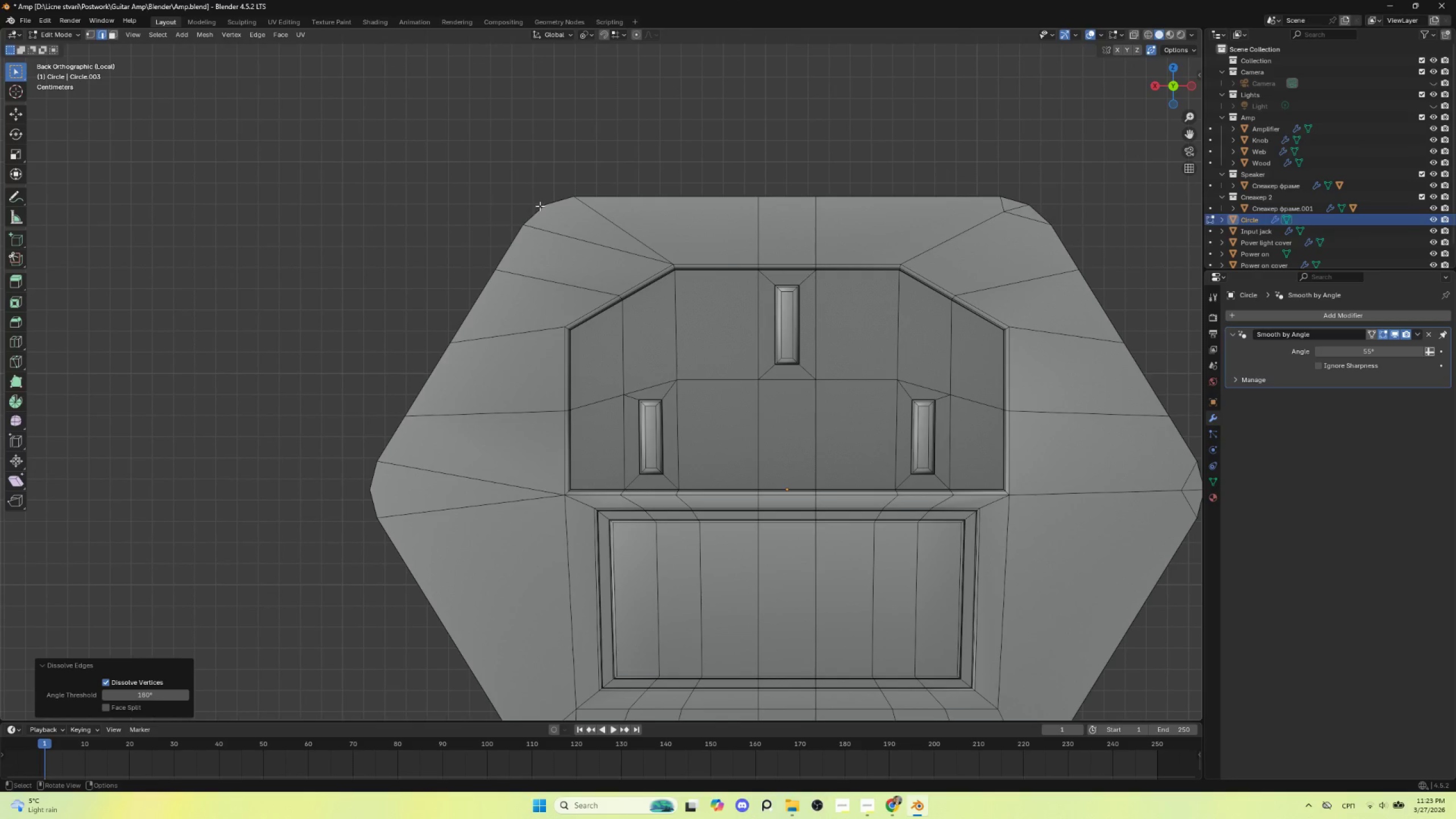 
hold_key(key=ShiftLeft, duration=0.33)
 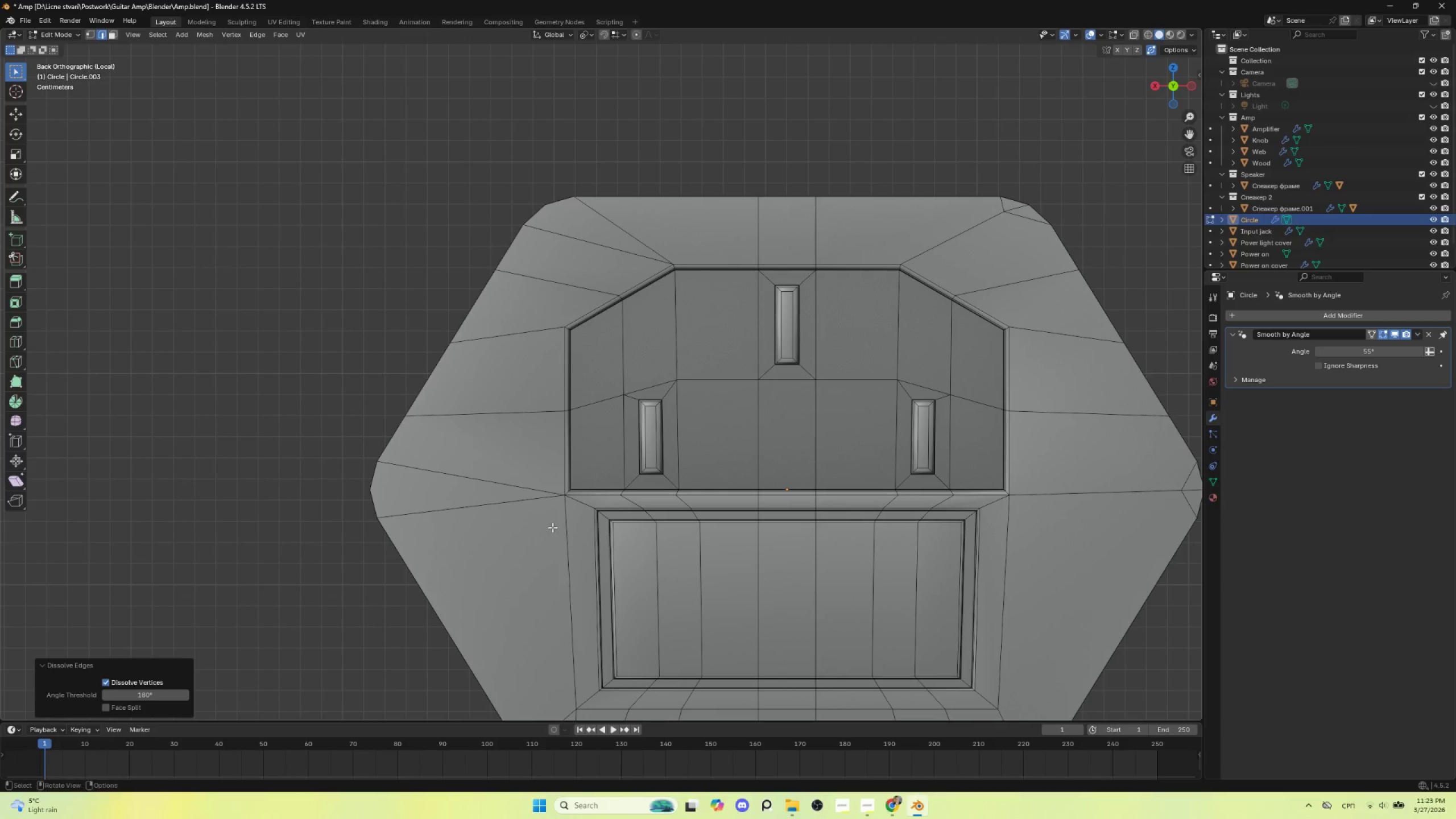 
scroll: coordinate [552, 527], scroll_direction: down, amount: 3.0
 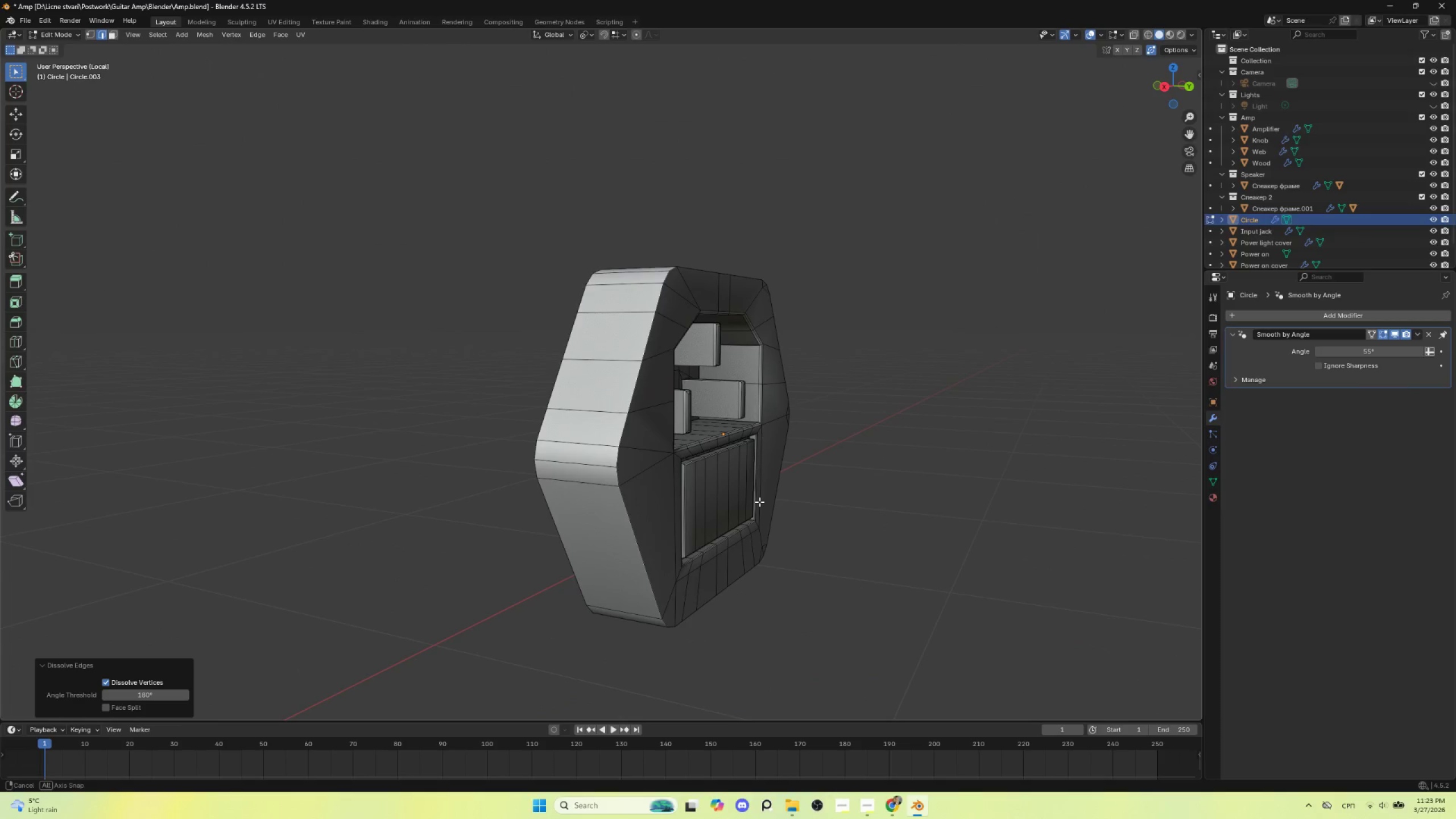 
key(Tab)
 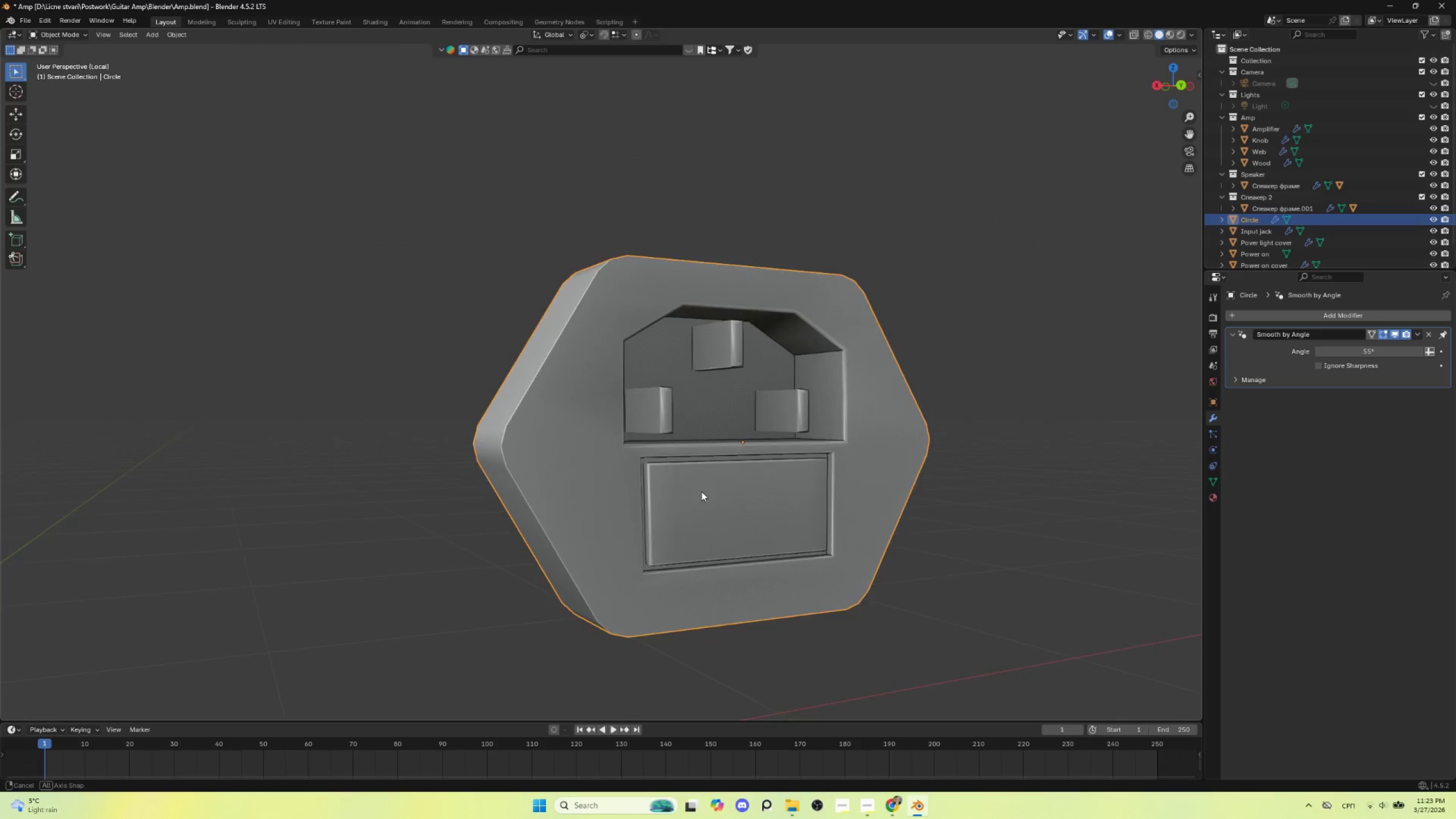 
hold_key(key=AltLeft, duration=0.38)
 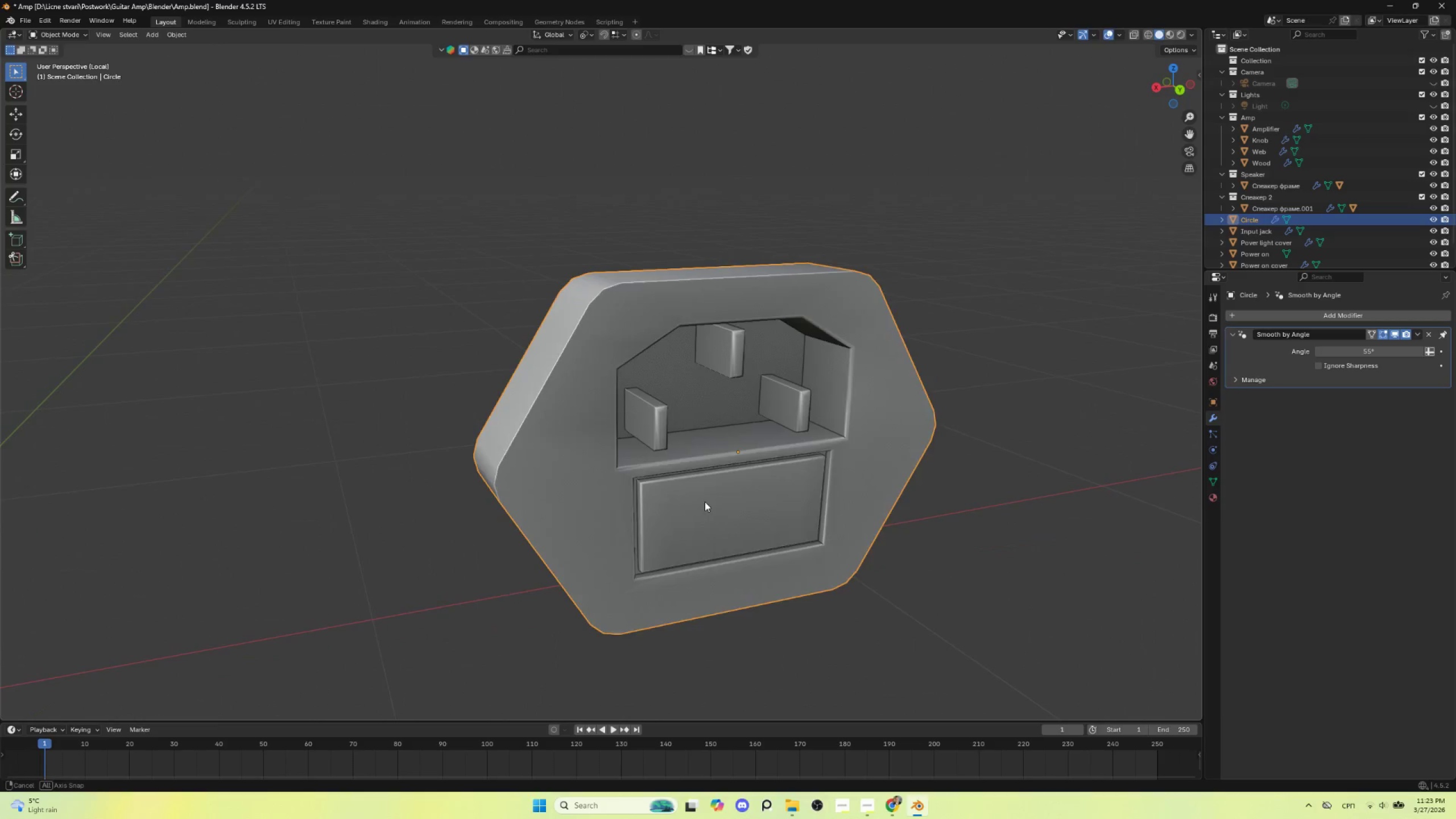 
key(Tab)
 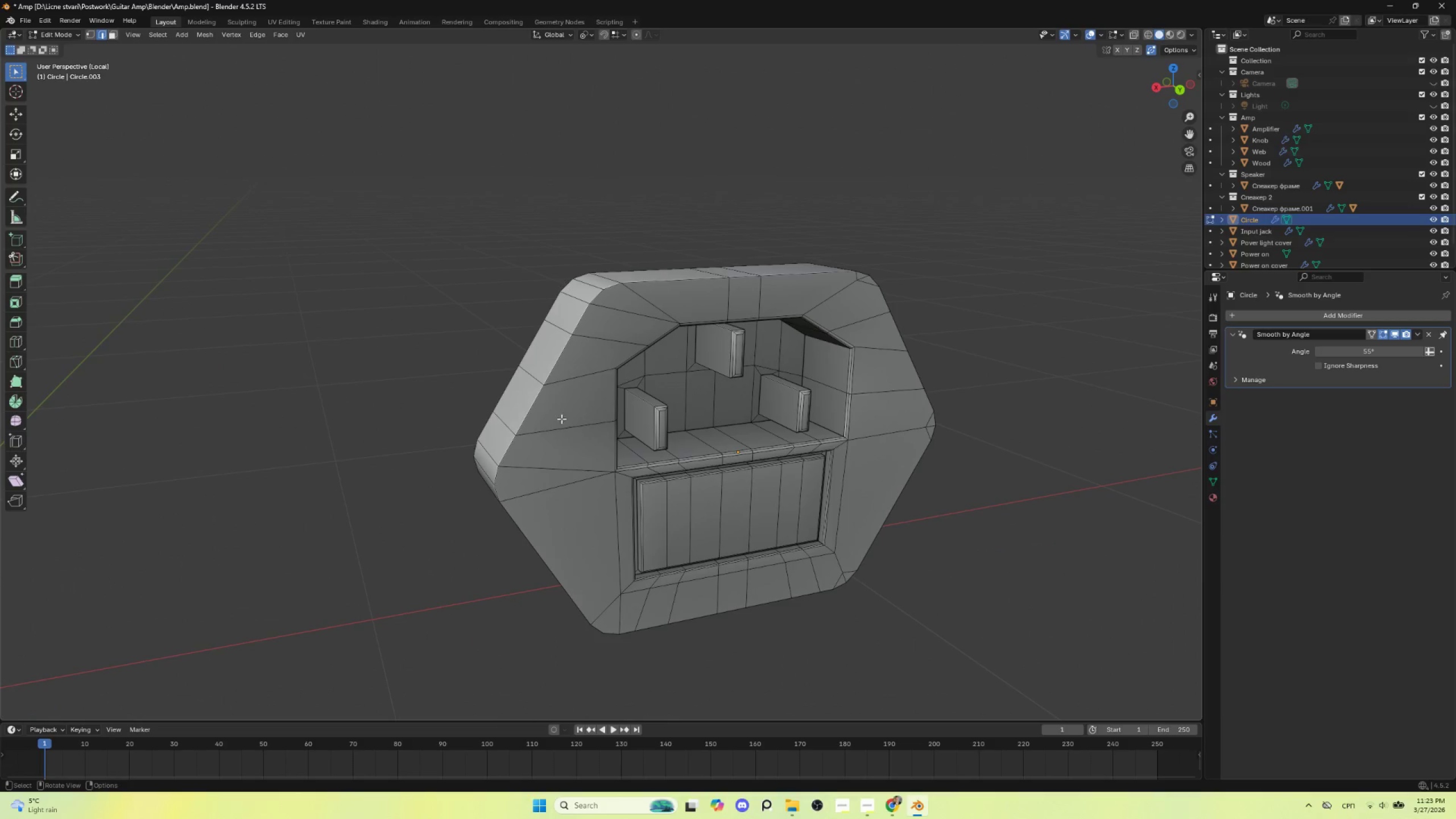 
hold_key(key=AltLeft, duration=0.75)
left_click([531, 402])
 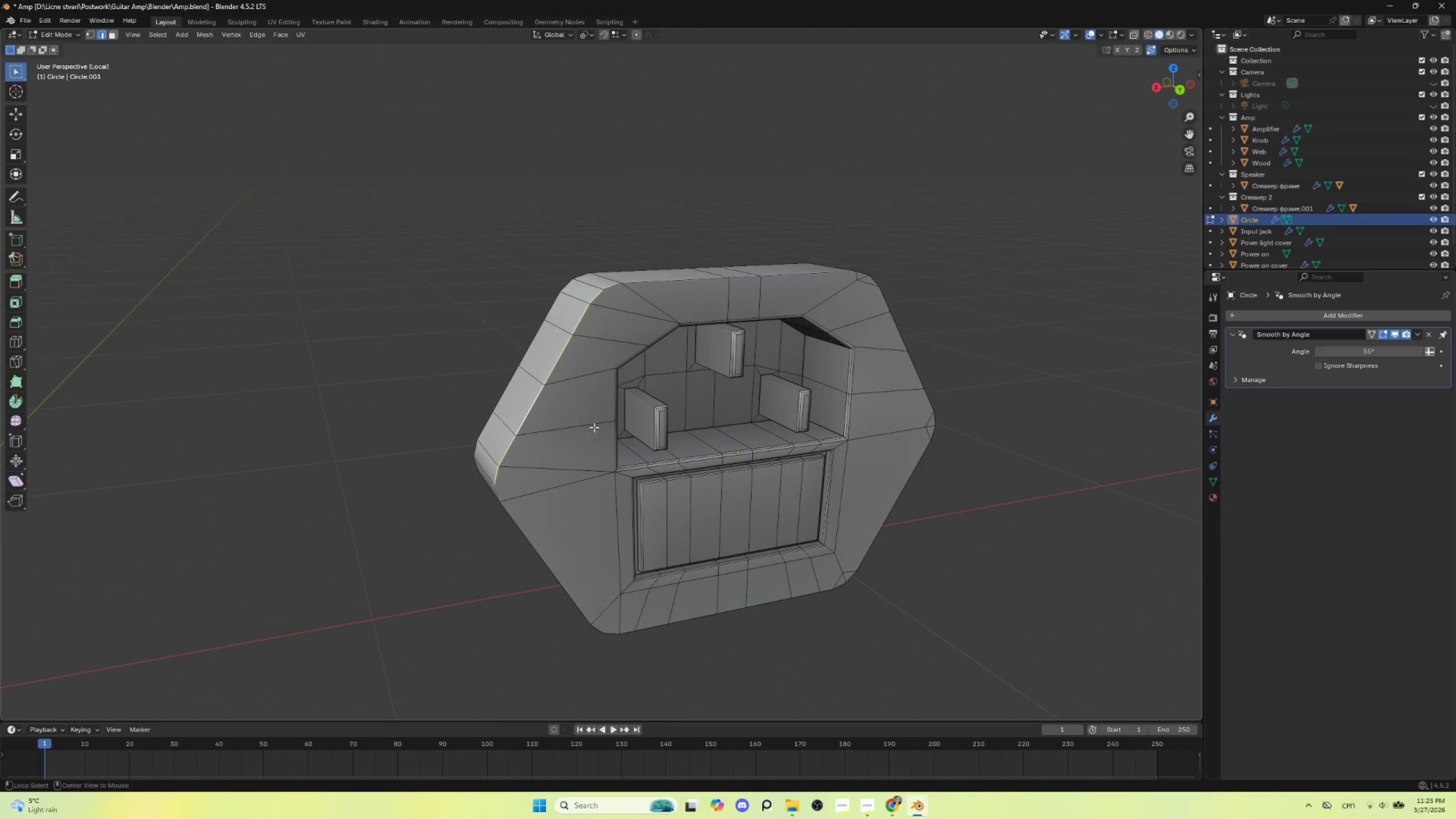 
hold_key(key=AltLeft, duration=1.61)
hold_key(key=ShiftLeft, duration=0.66)
left_click([533, 488])
 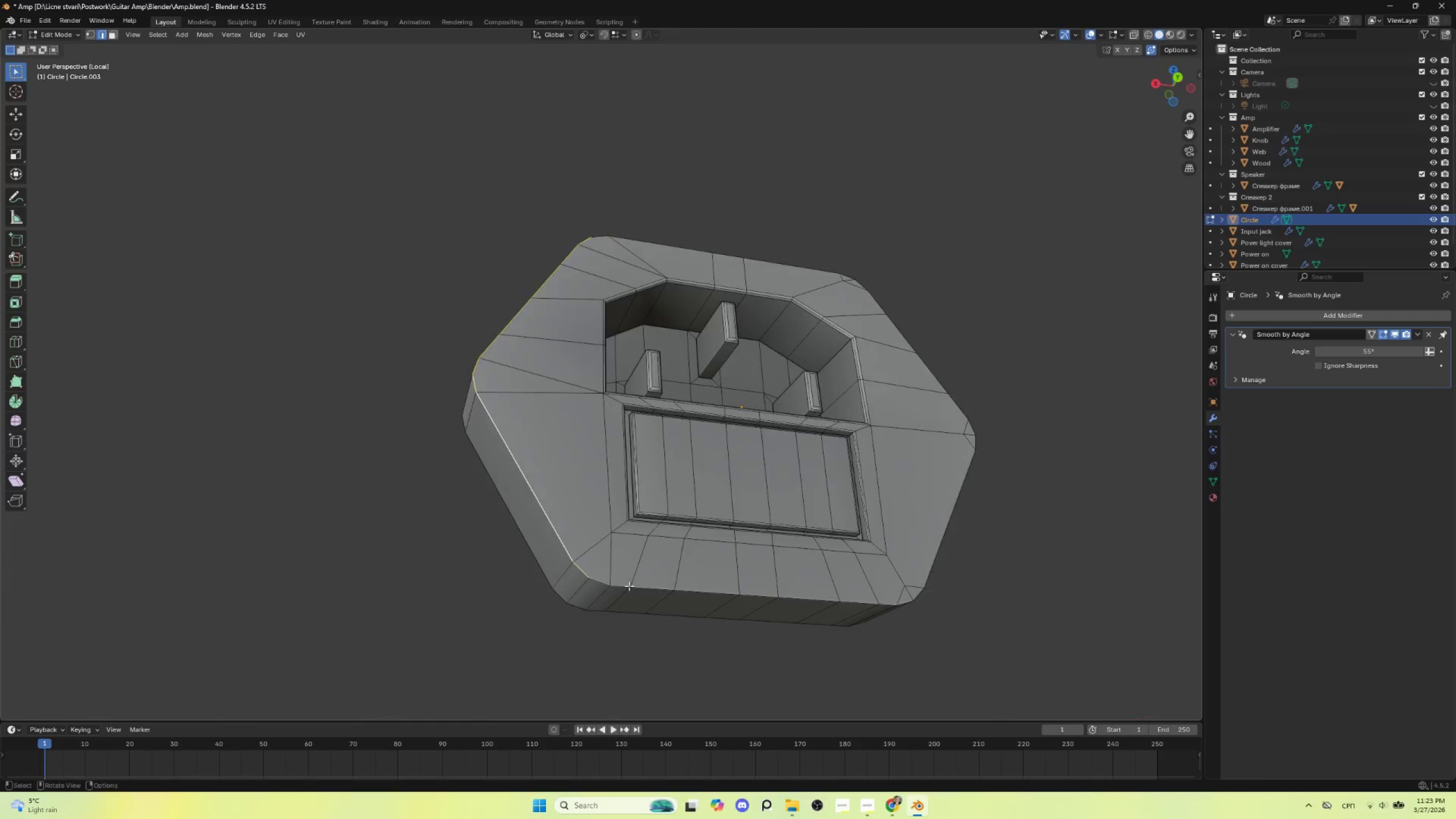 
hold_key(key=ShiftLeft, duration=0.75)
hold_key(key=AltLeft, duration=0.72)
left_click([661, 590])
 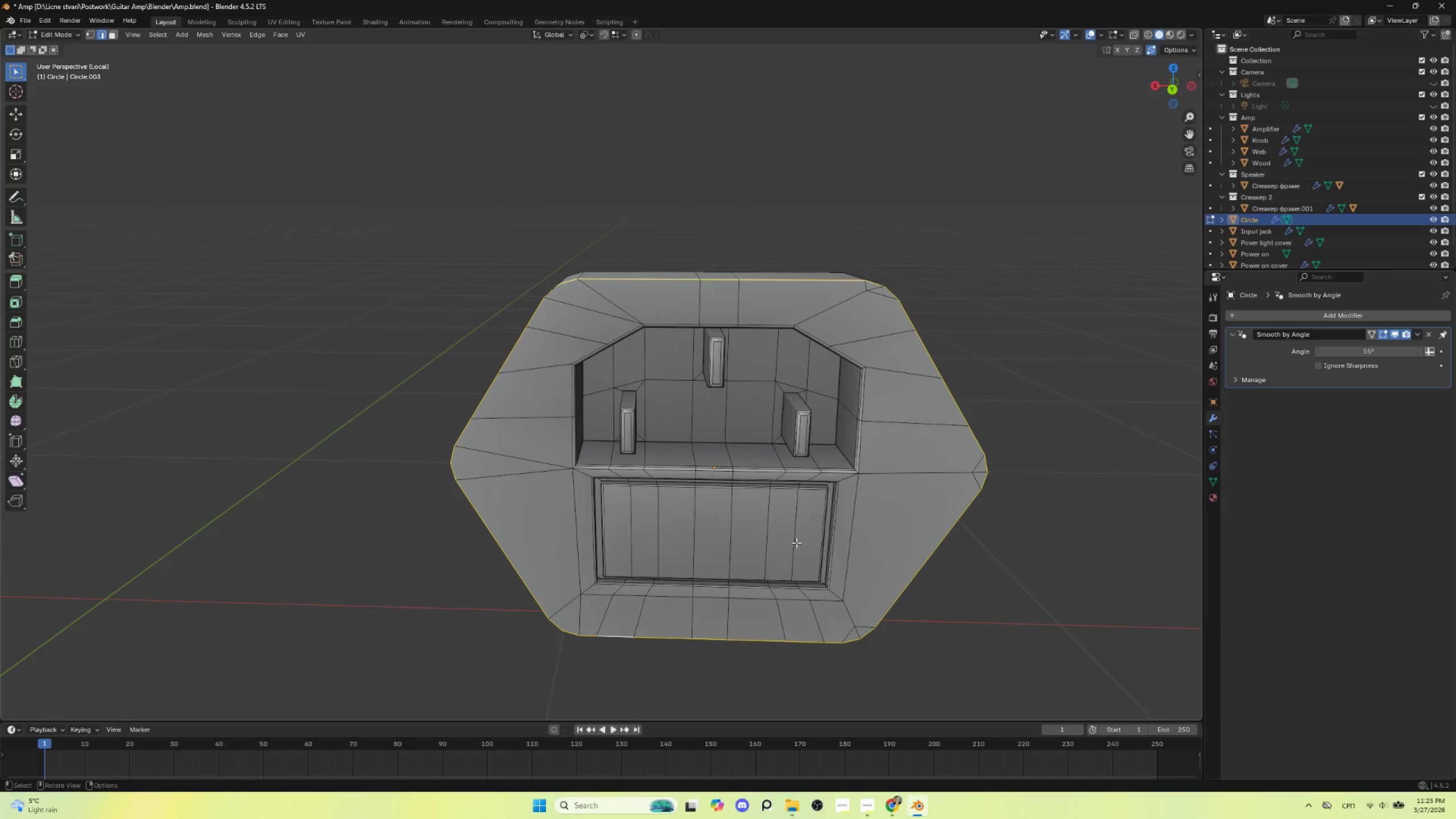 
key(Control+B)
 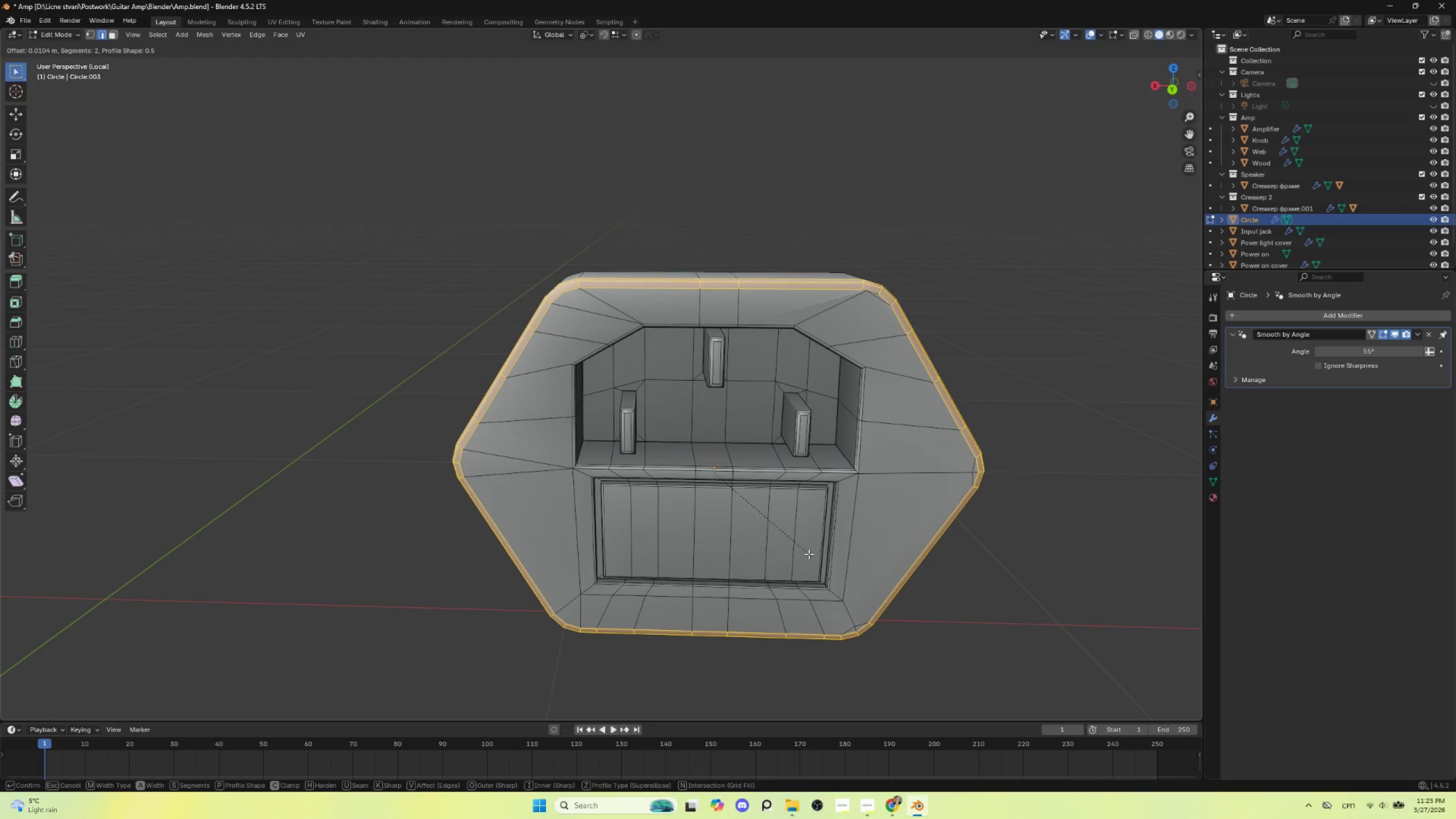 
left_click([843, 574])
 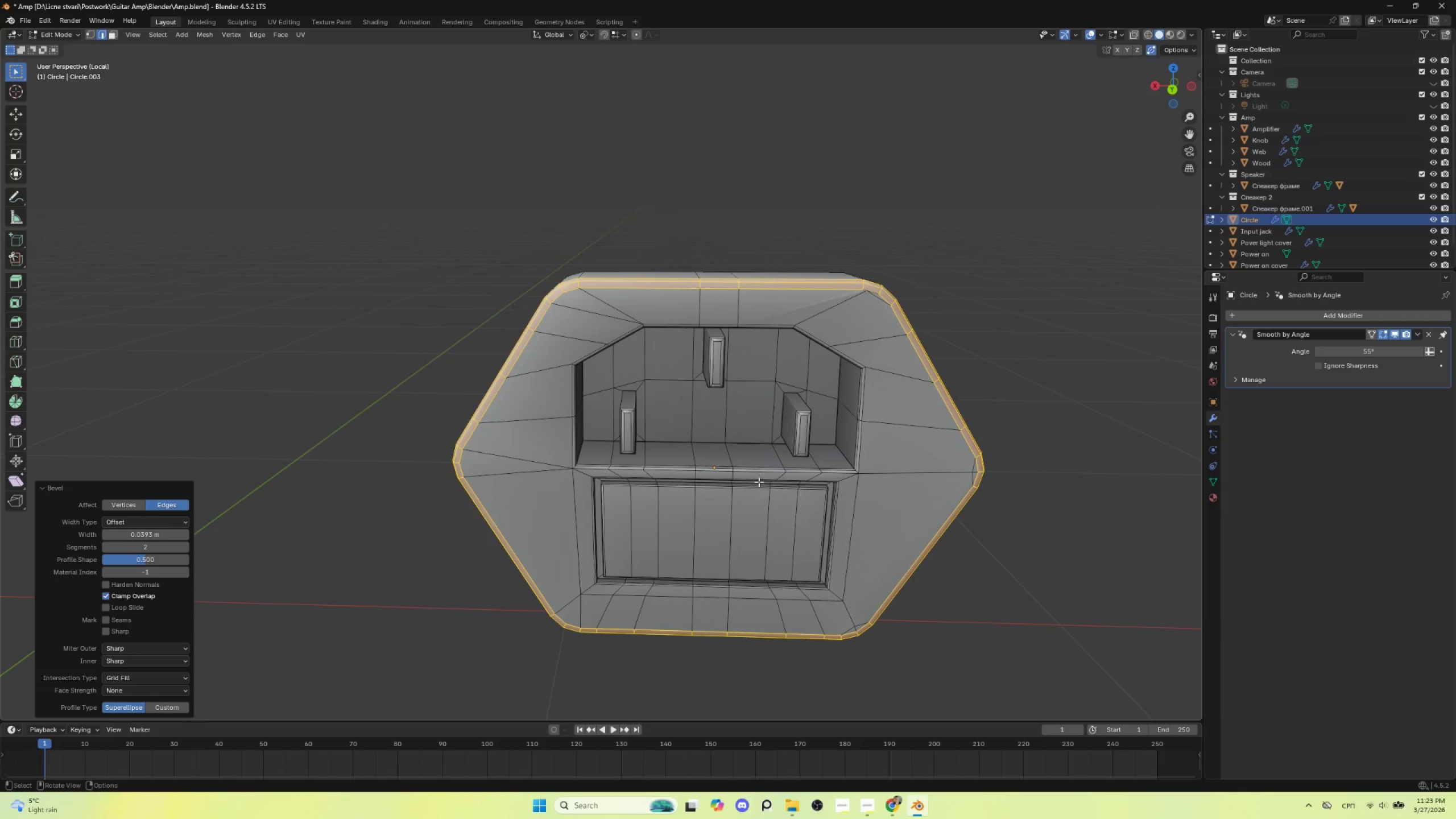 
key(Tab)
 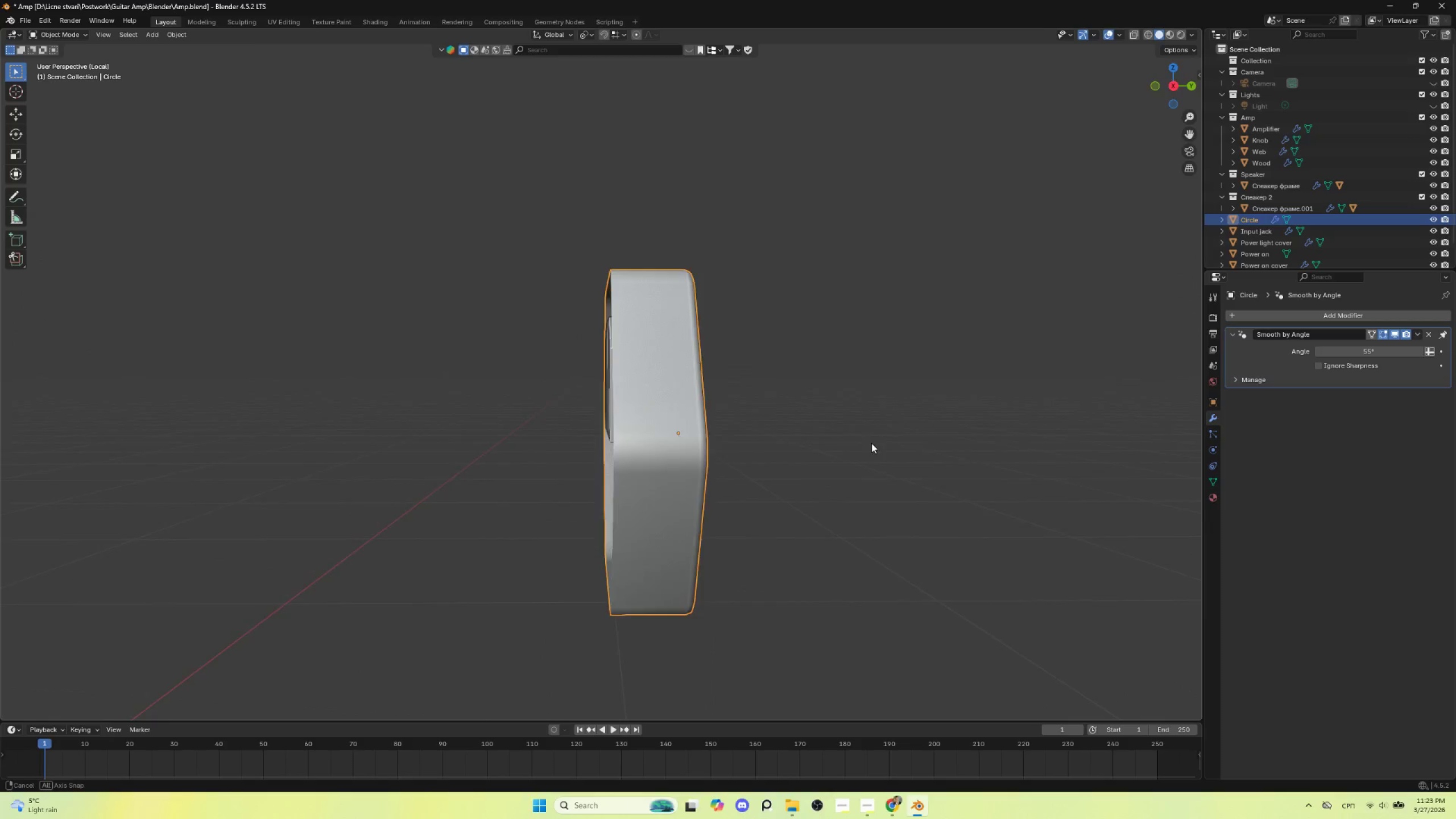 
hold_key(key=AltLeft, duration=0.44)
 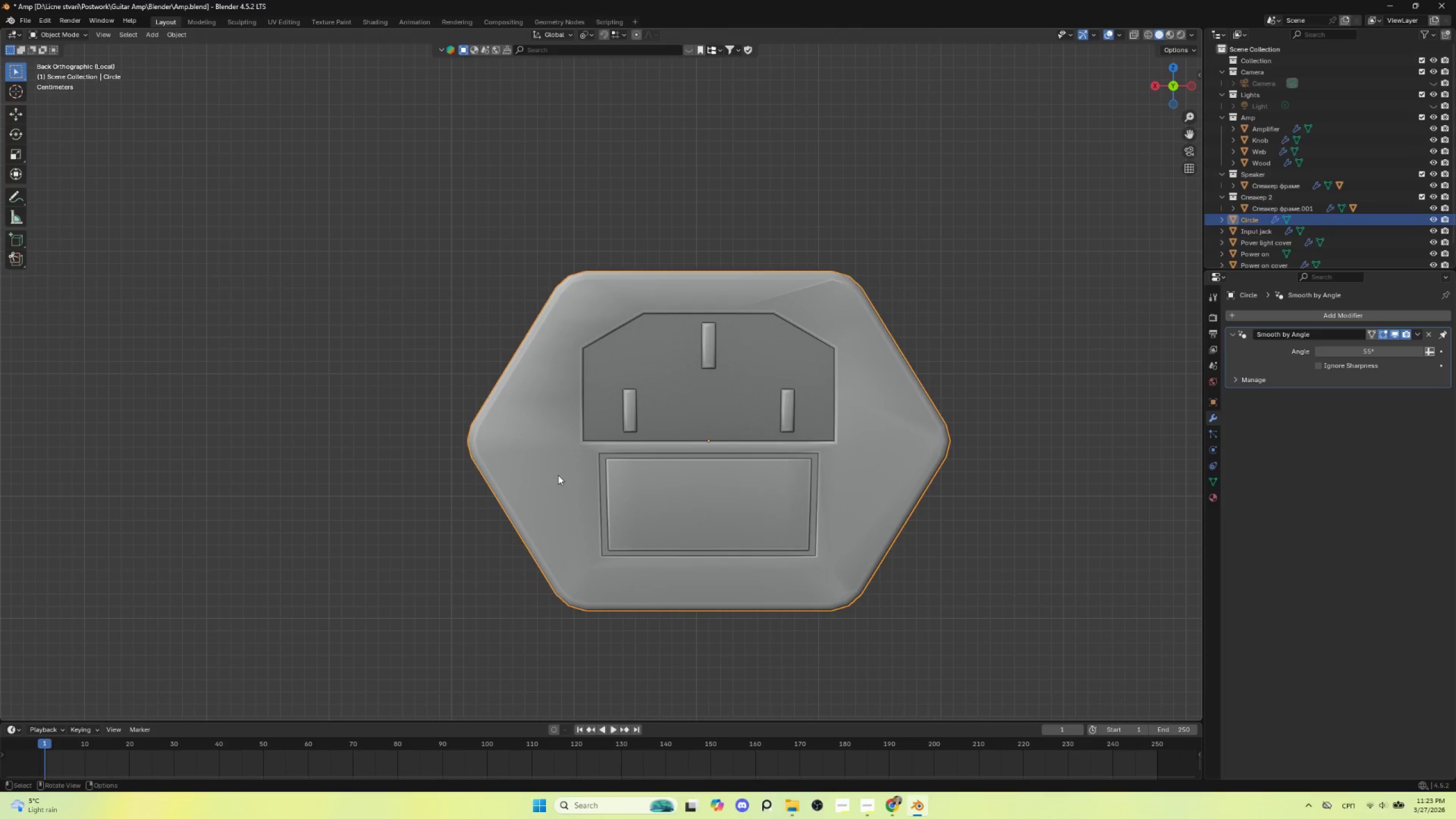 
left_click([557, 474])
 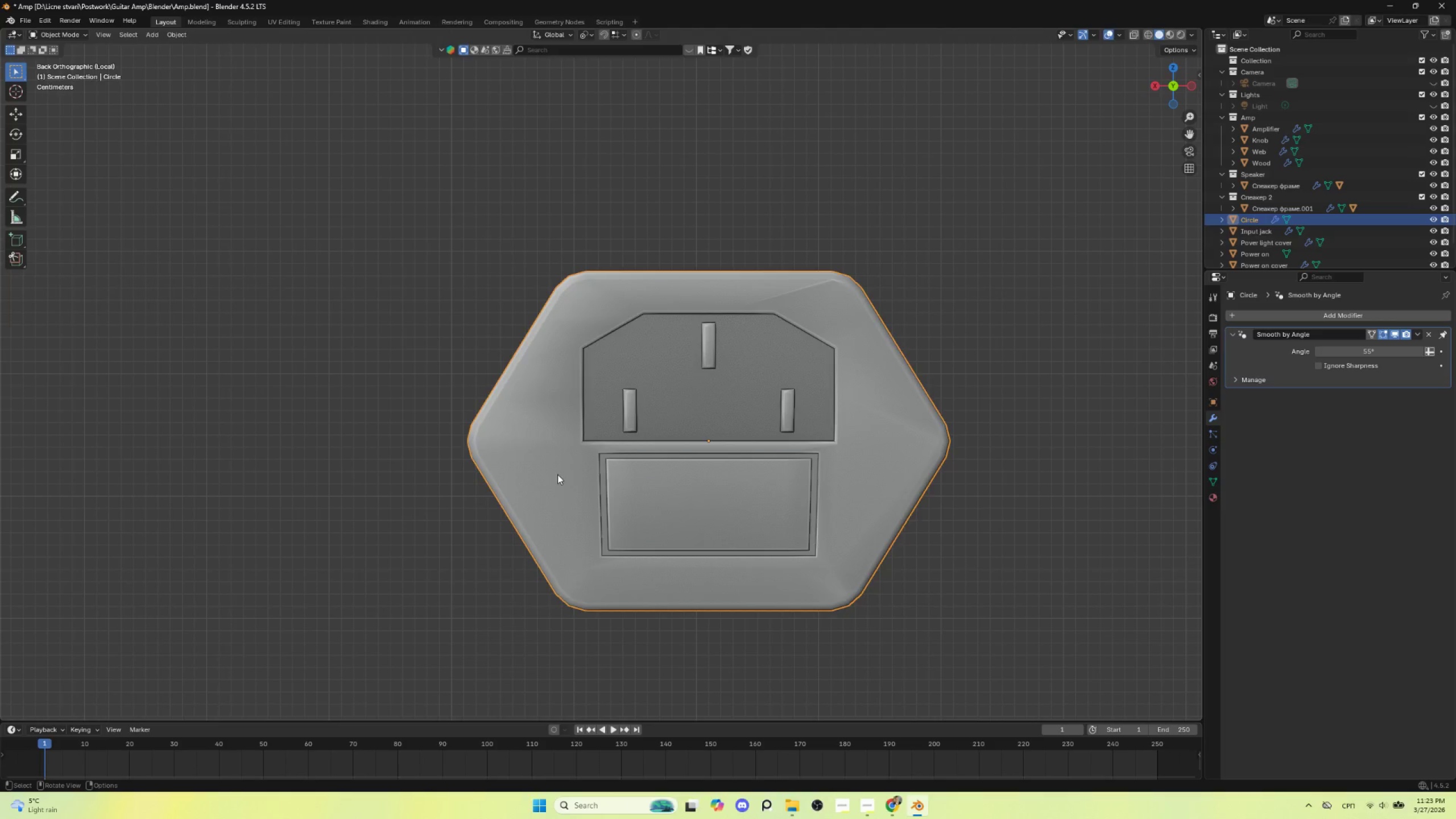 
key(Tab)
 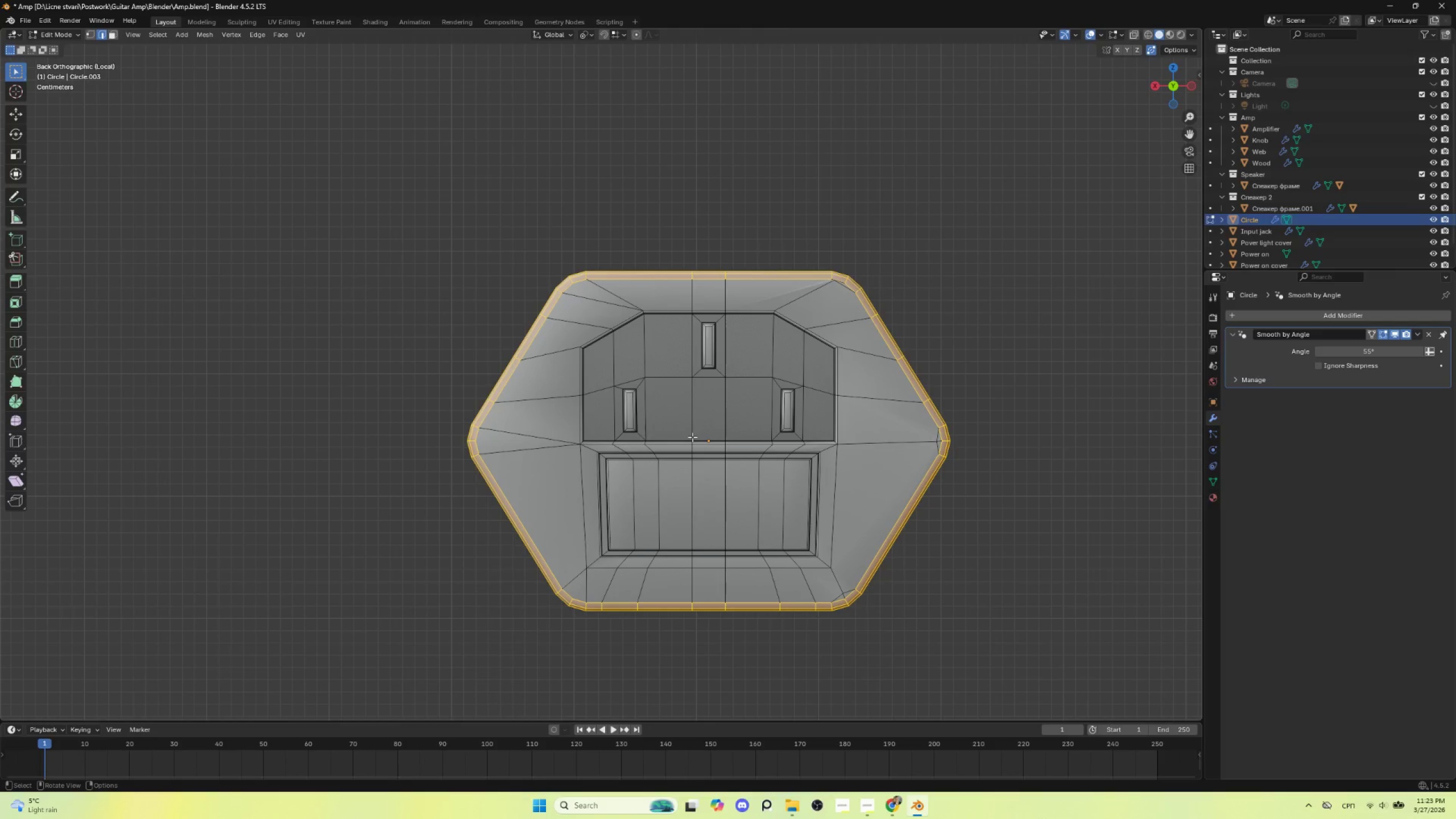 
key(A)
 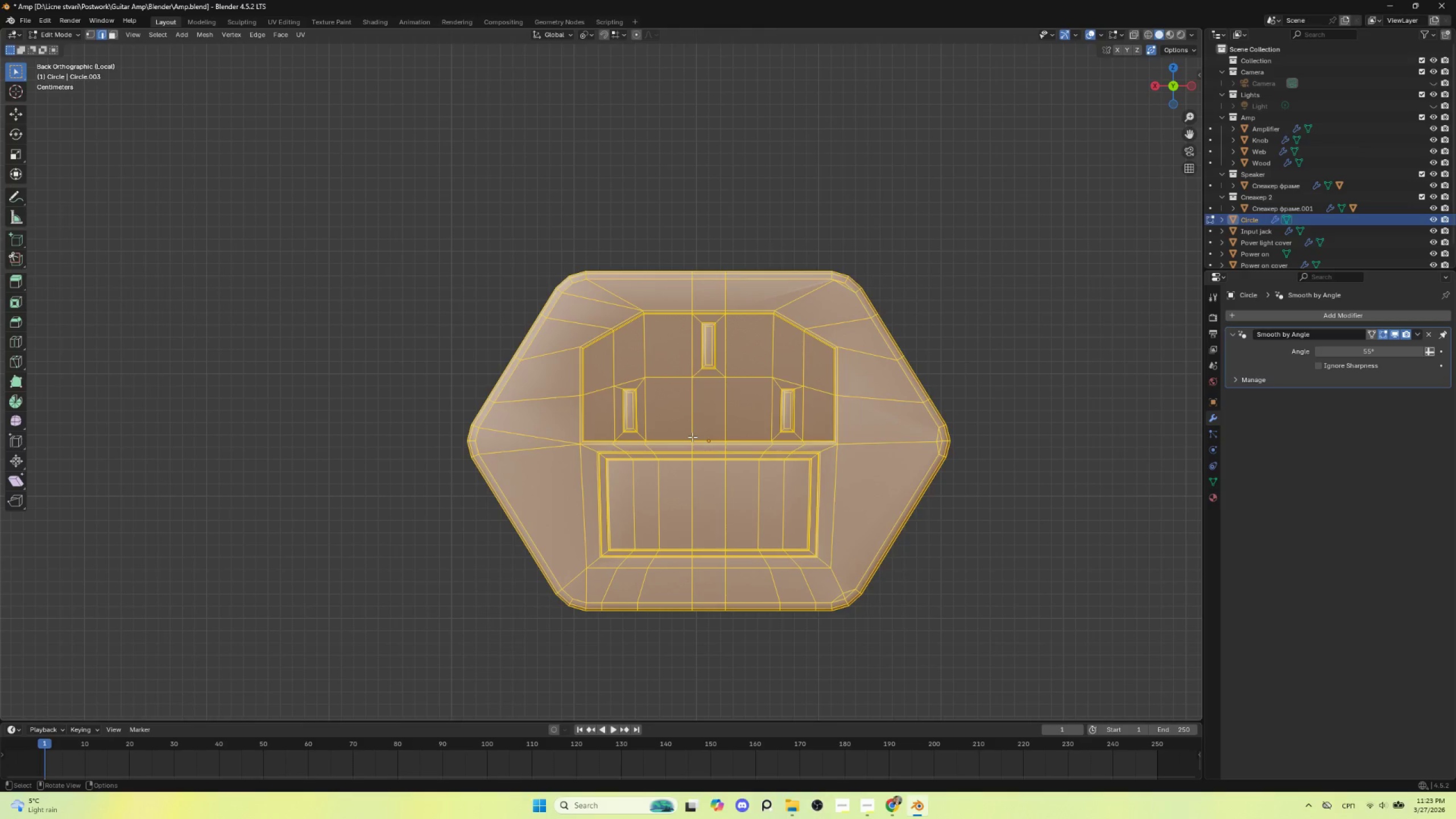 
key(F3)
 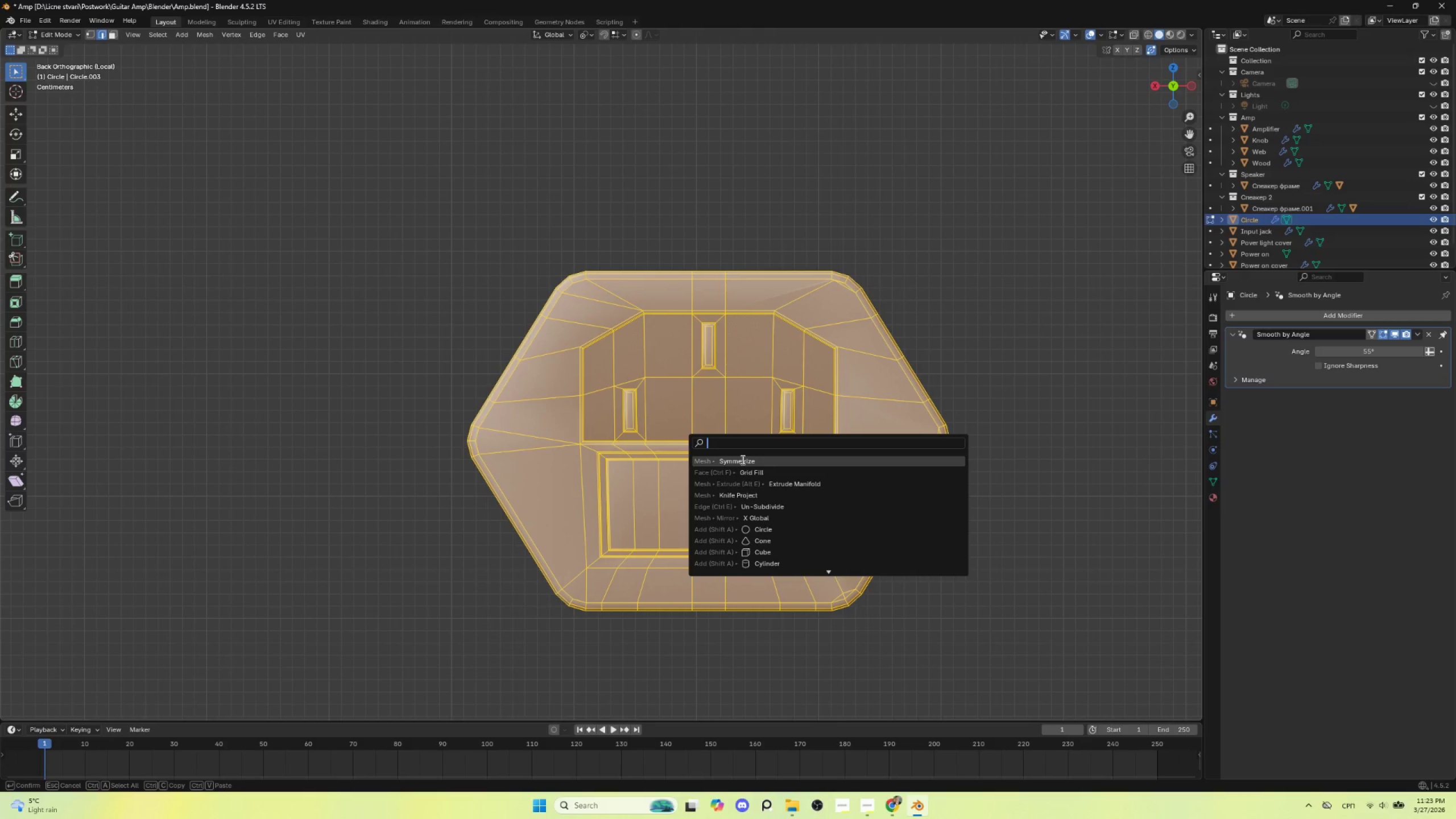 
left_click([743, 461])
 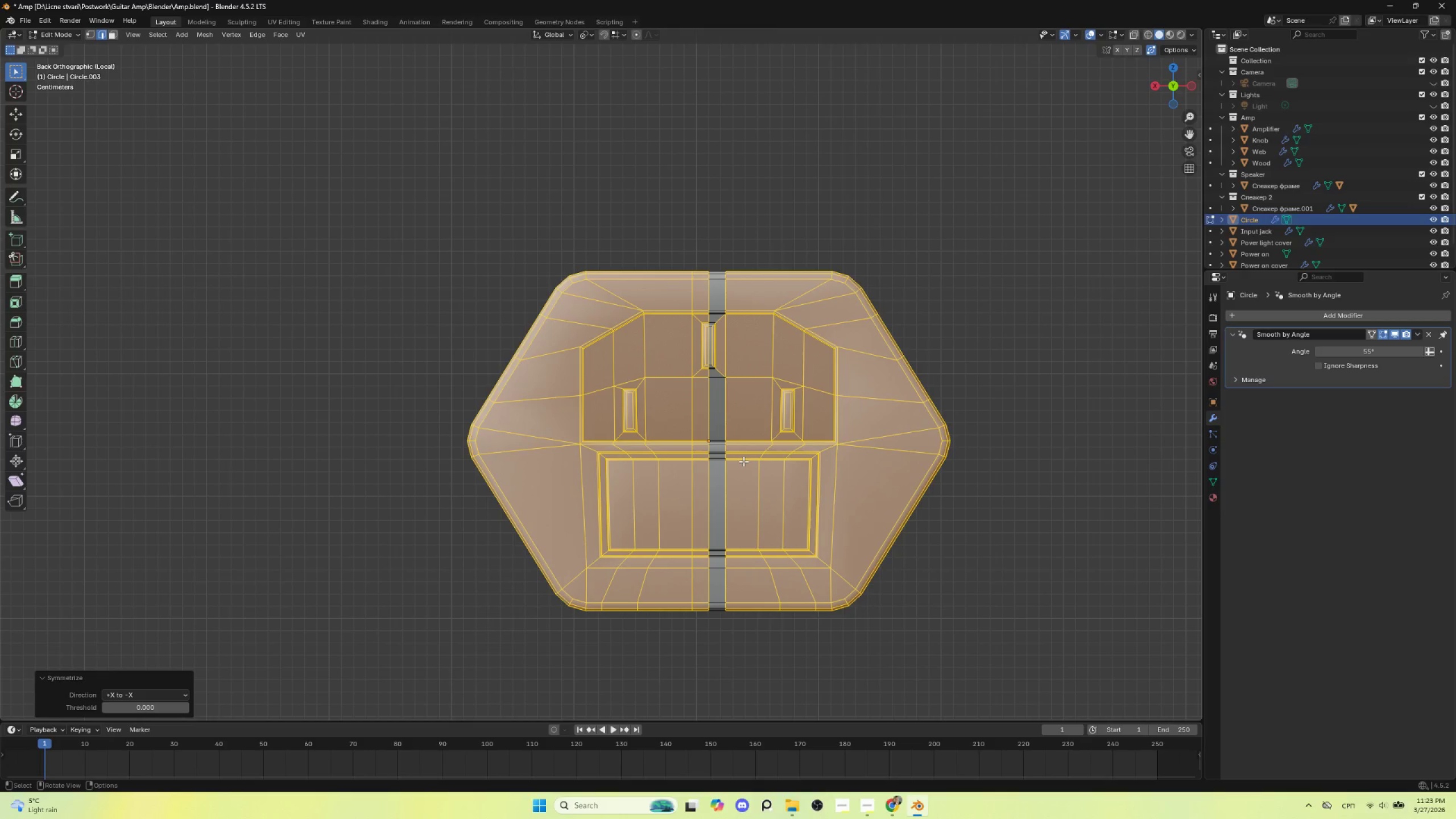 
key(Tab)
 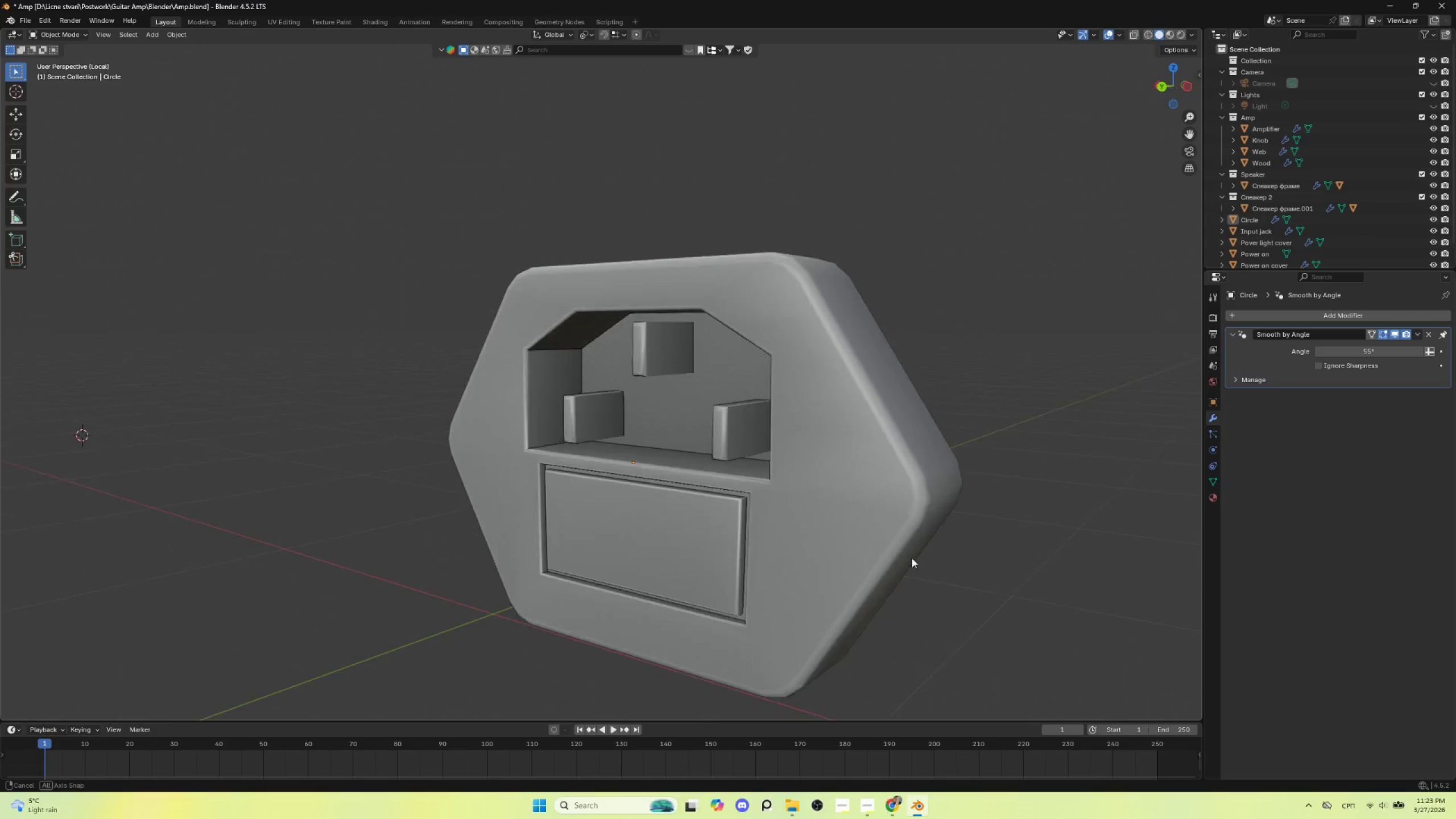 
left_click([746, 448])
 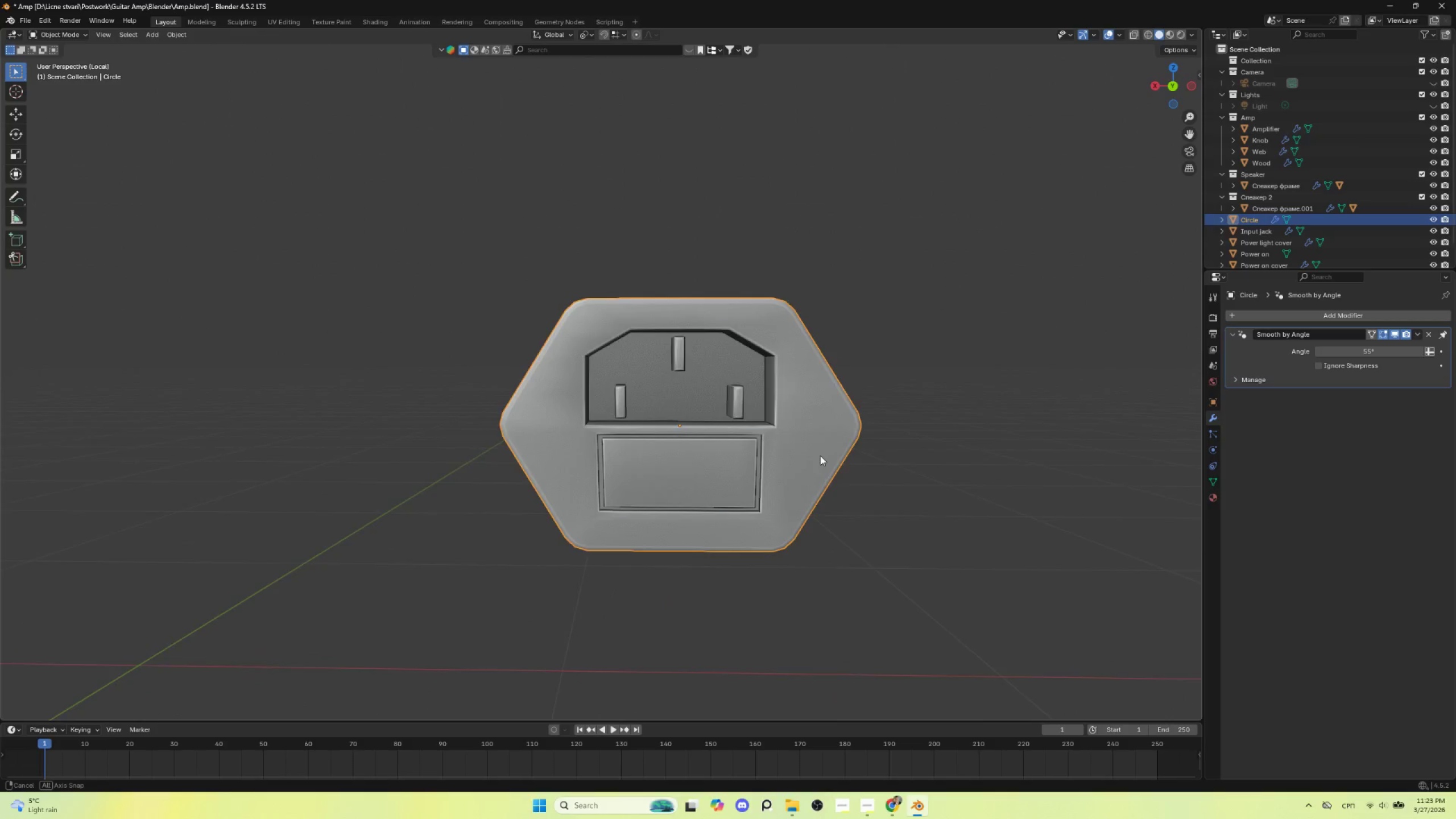 
scroll: coordinate [911, 559], scroll_direction: down, amount: 2.0
 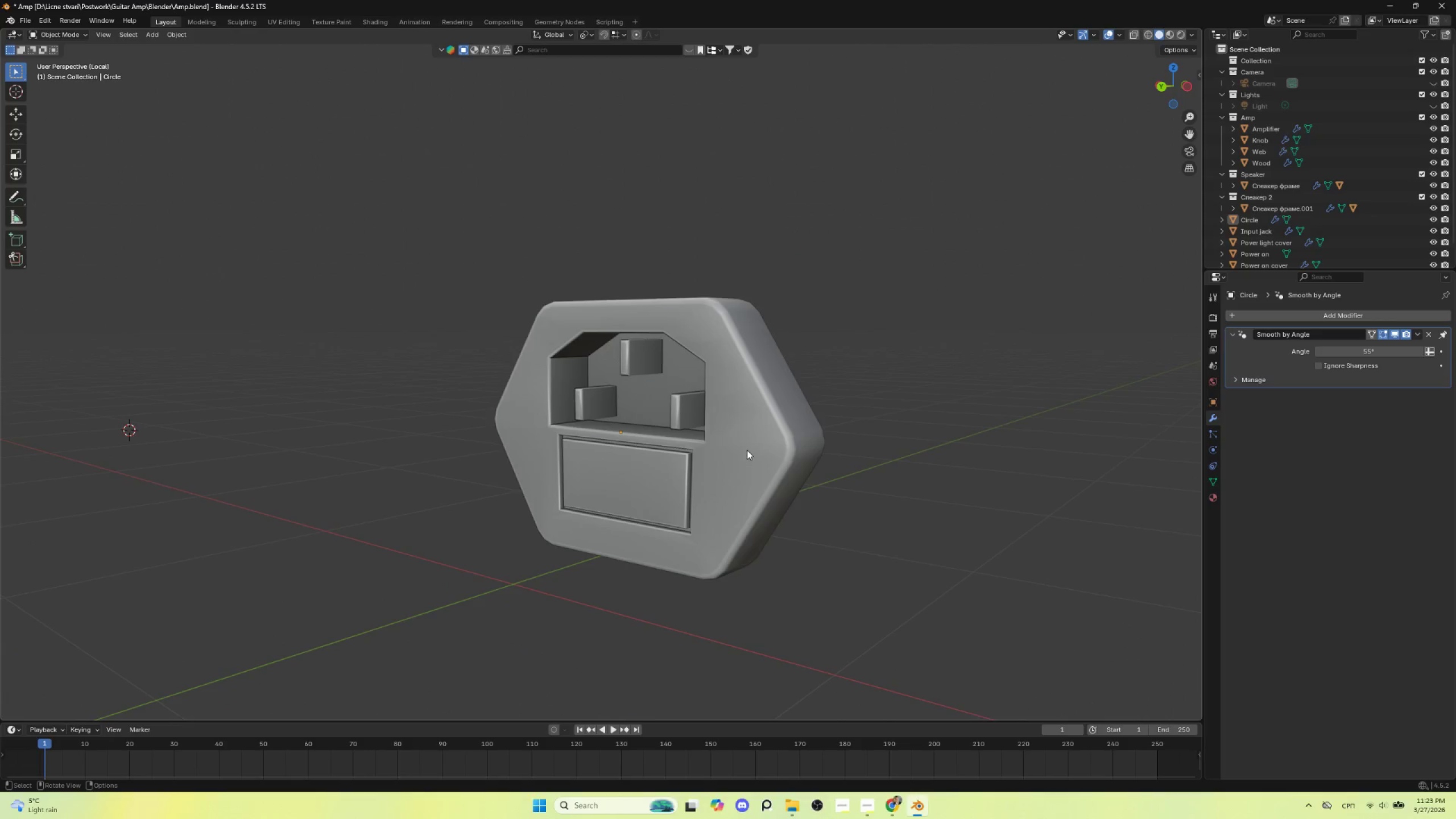 
hold_key(key=AltLeft, duration=0.31)
 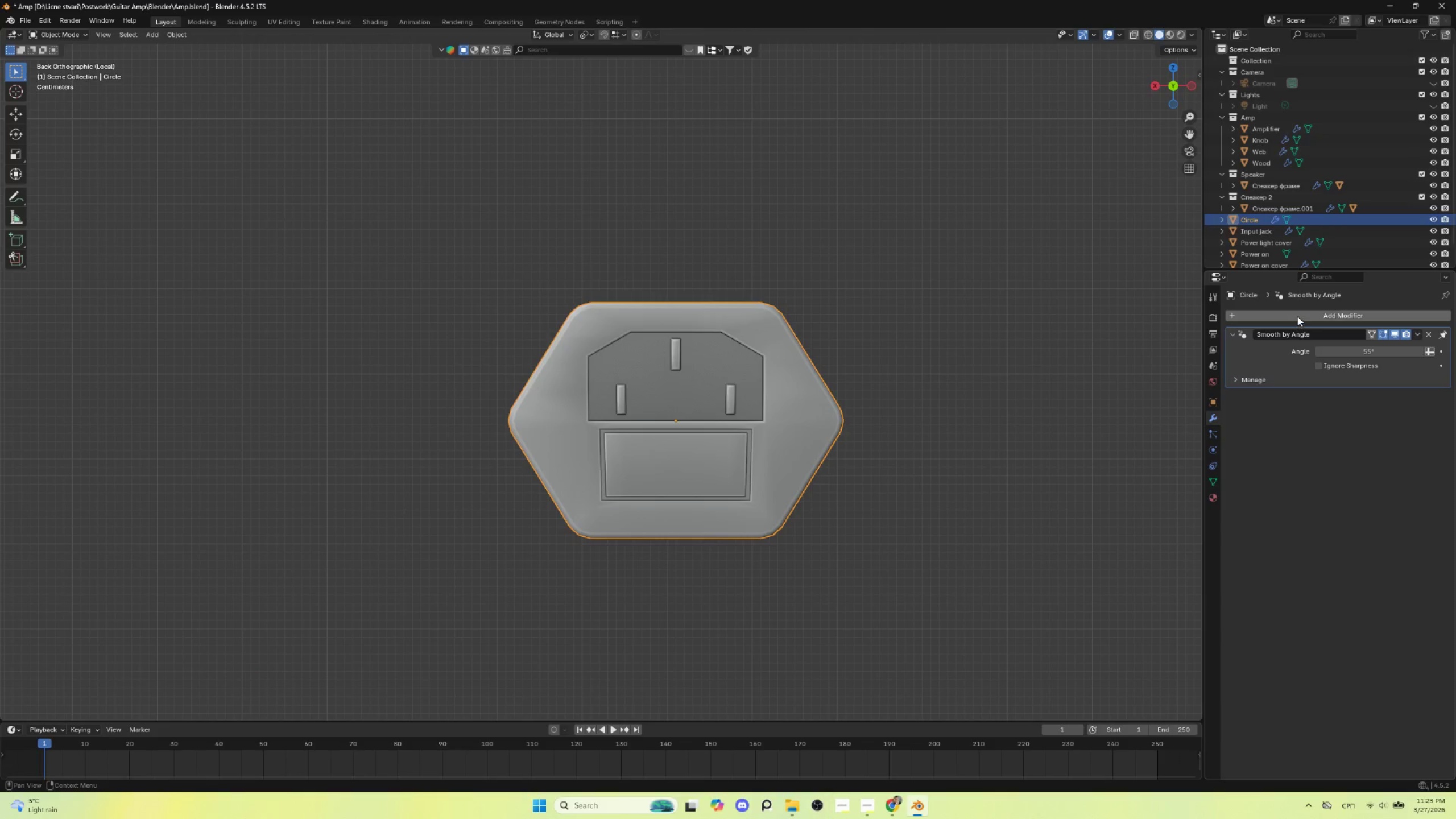 
left_click([1297, 316])
 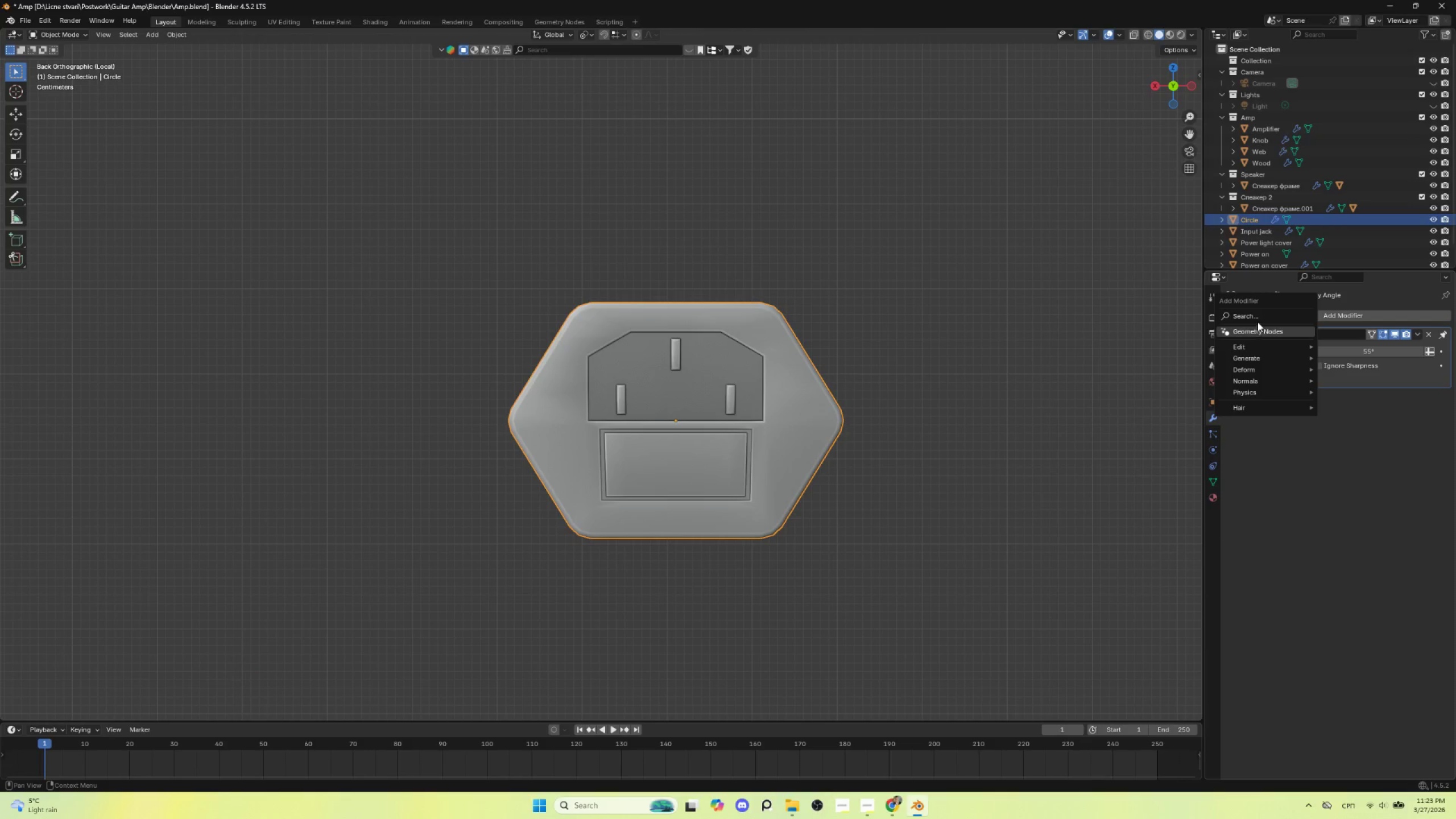 
left_click([1256, 316])
 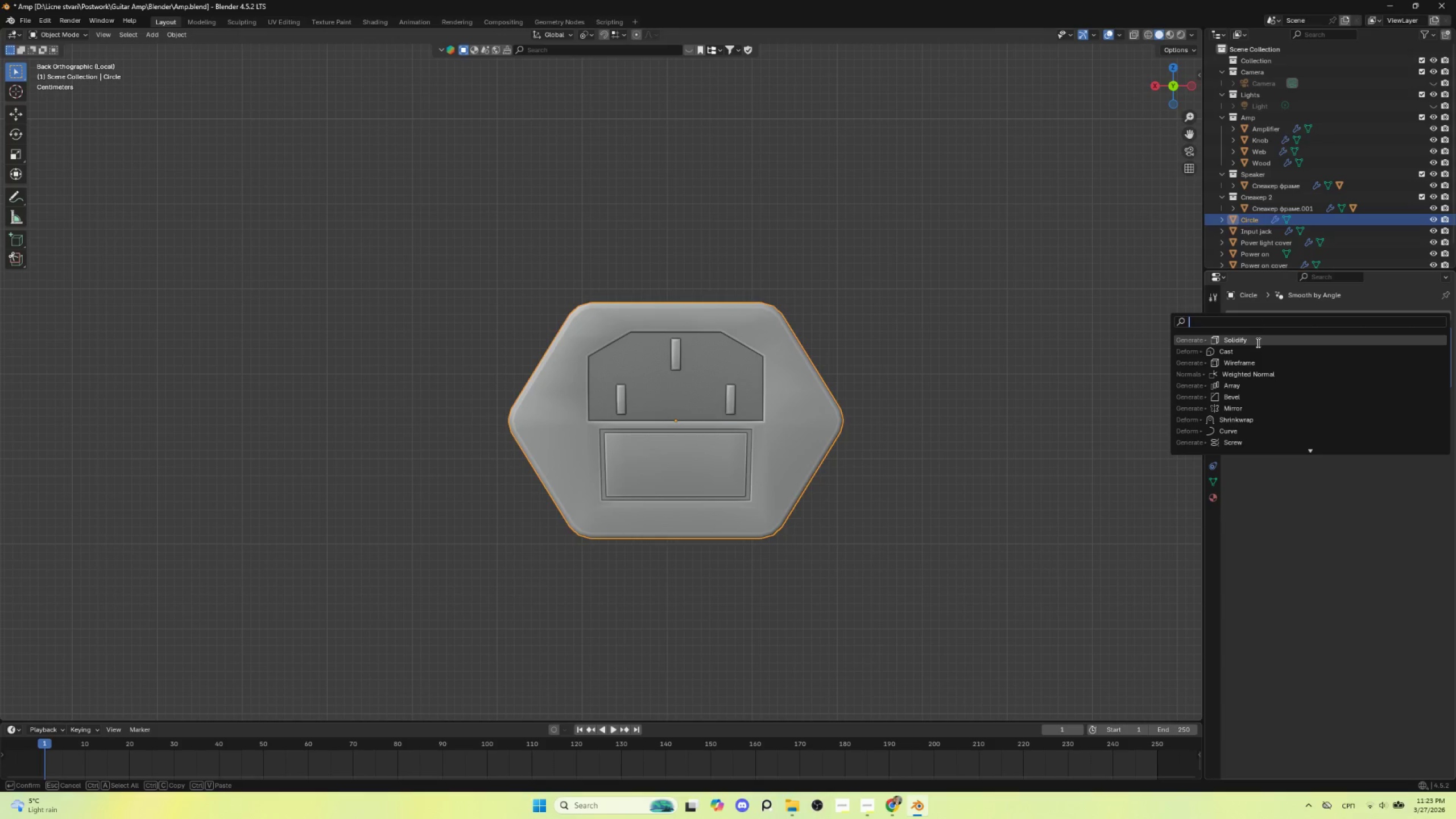 
left_click([1263, 371])
 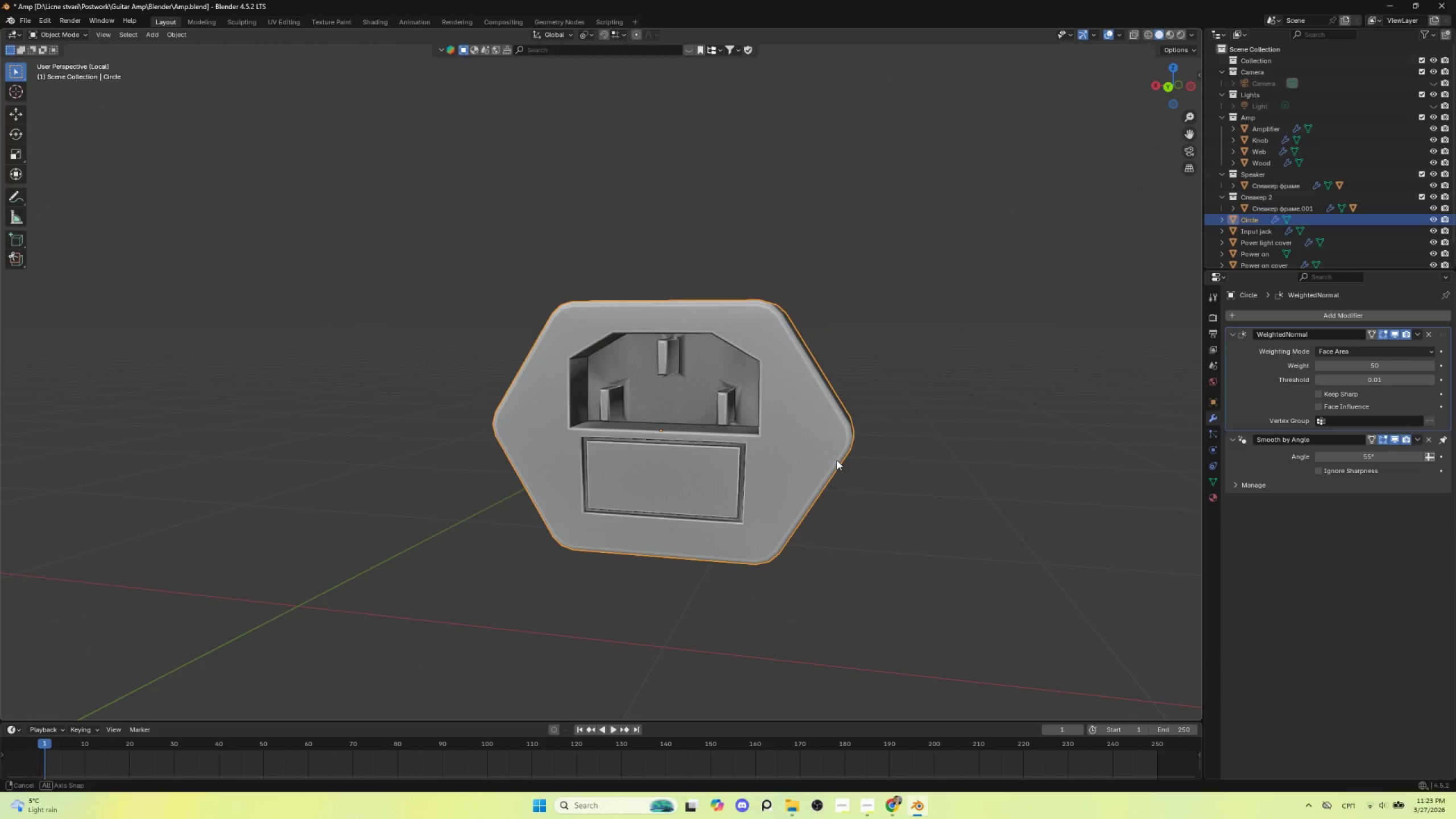 
scroll: coordinate [784, 456], scroll_direction: up, amount: 4.0
 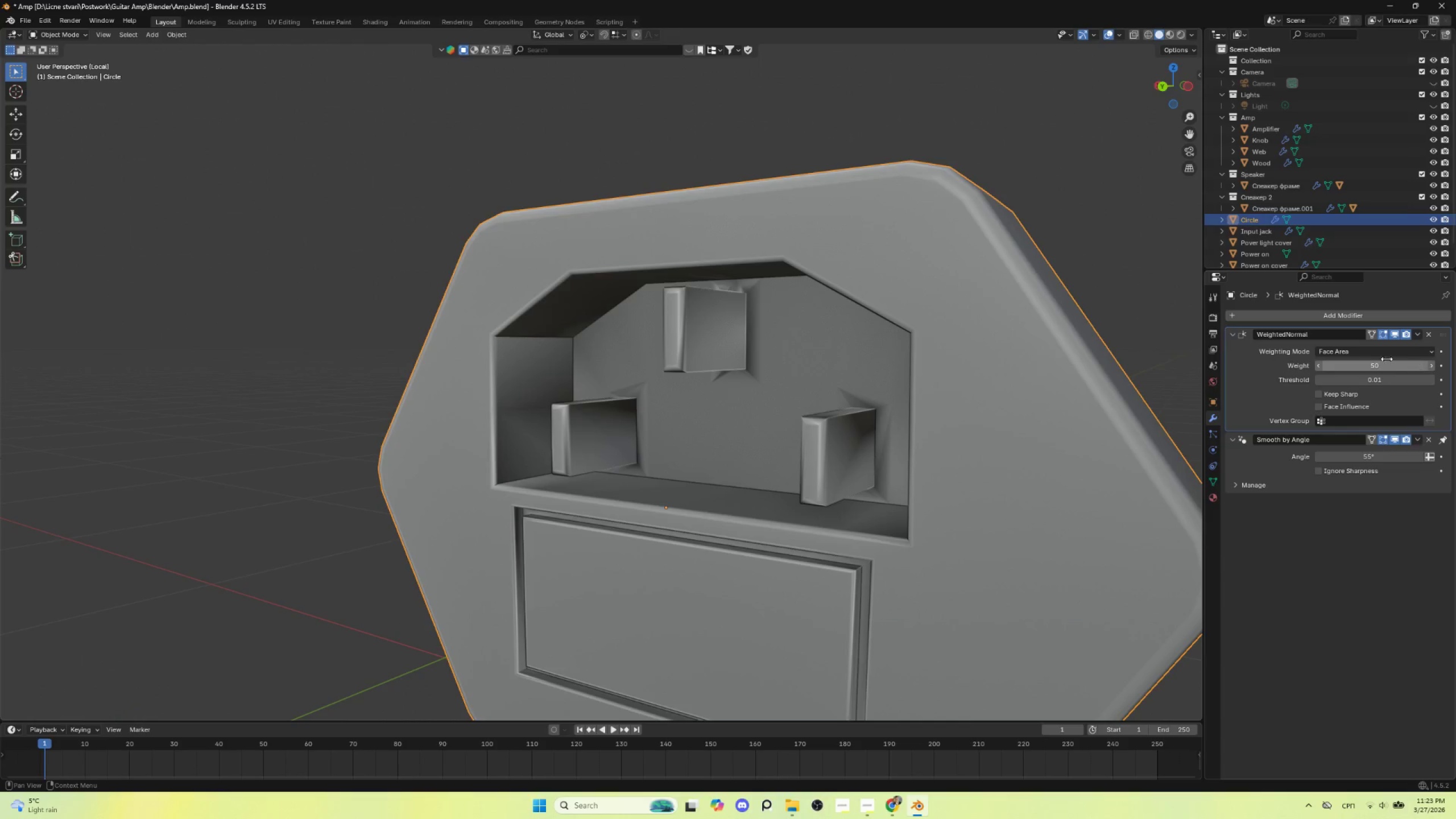 
left_click([1430, 332])
 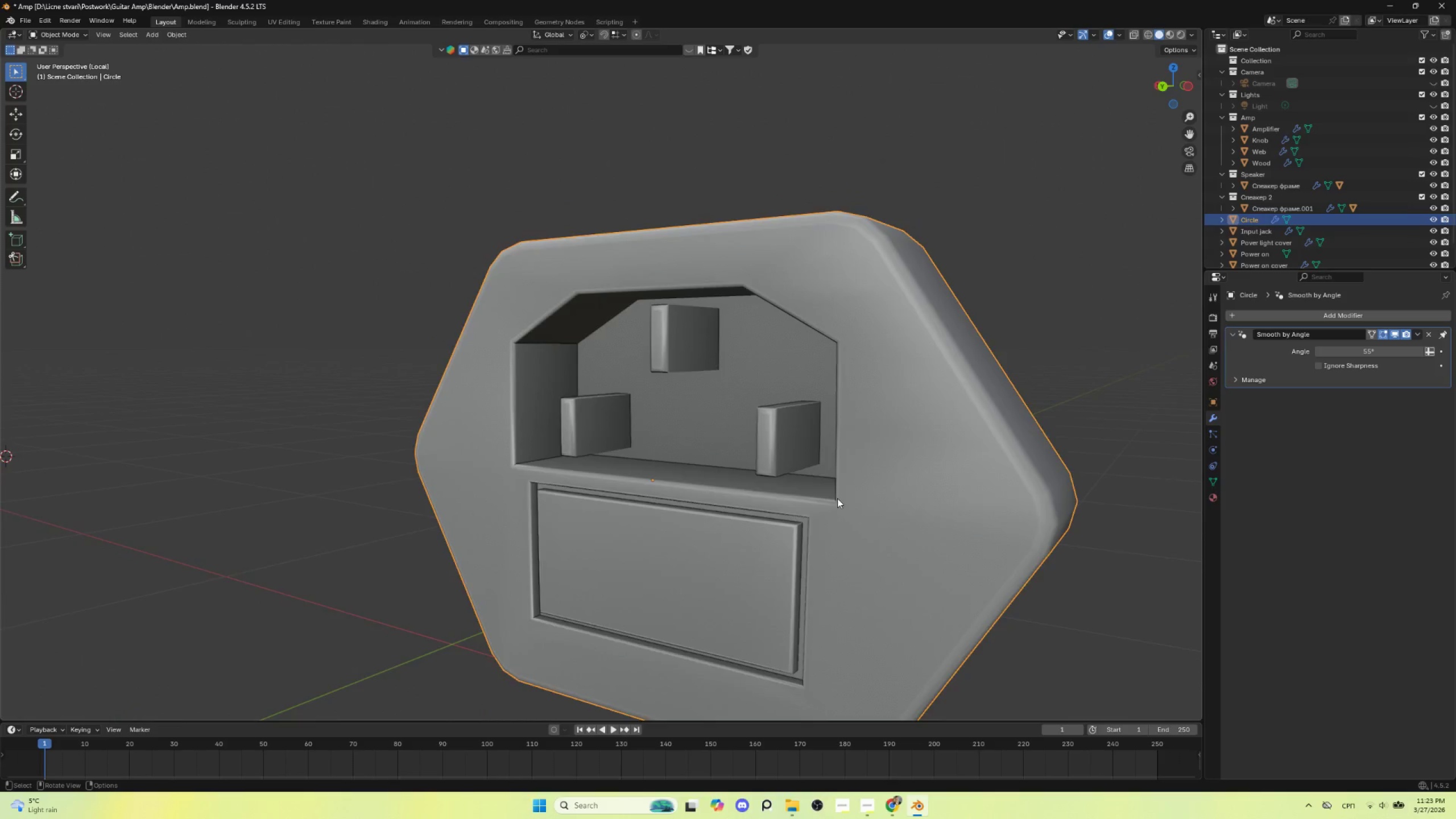 
scroll: coordinate [837, 502], scroll_direction: down, amount: 4.0
 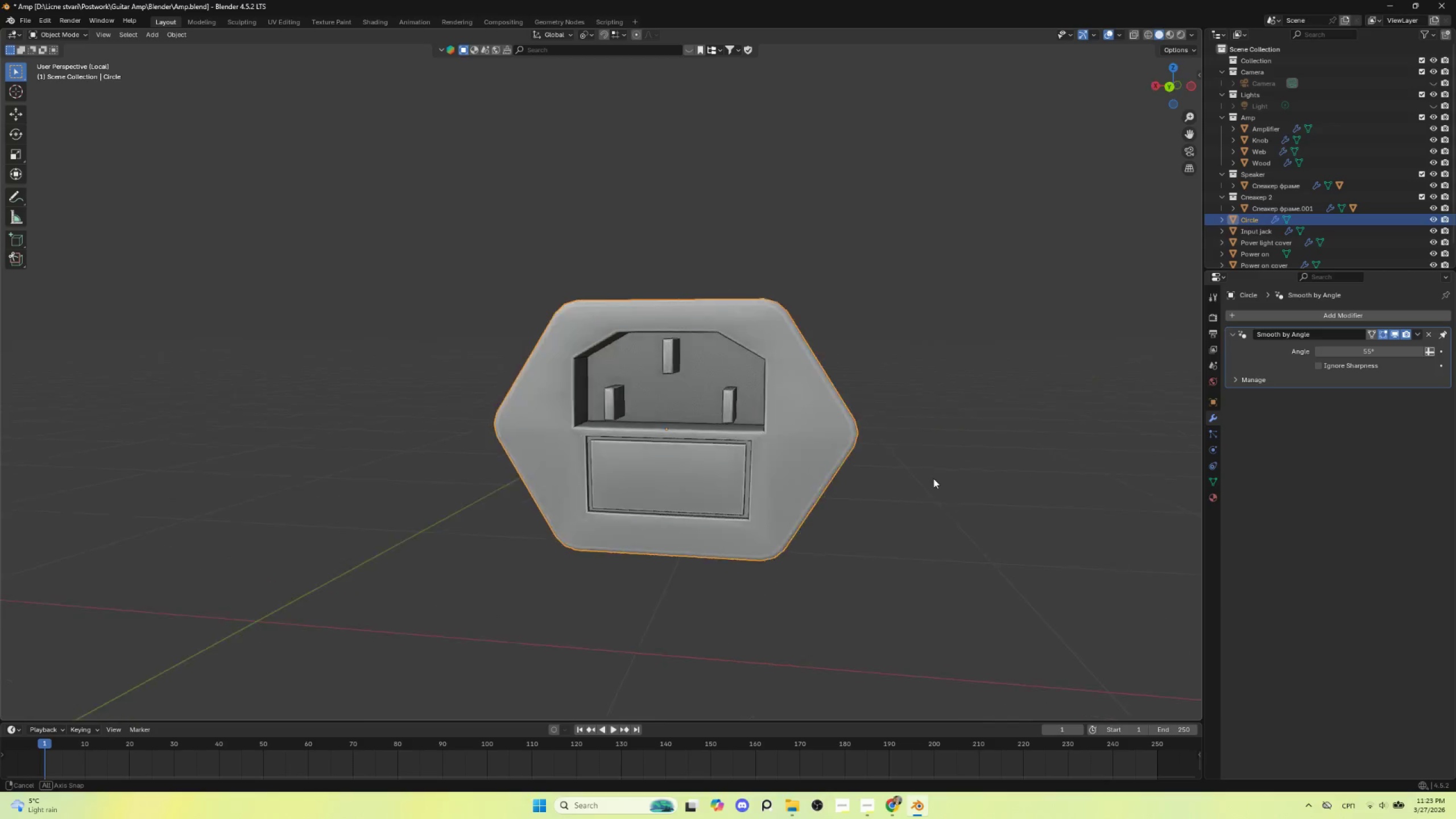 
hold_key(key=AltLeft, duration=0.33)
 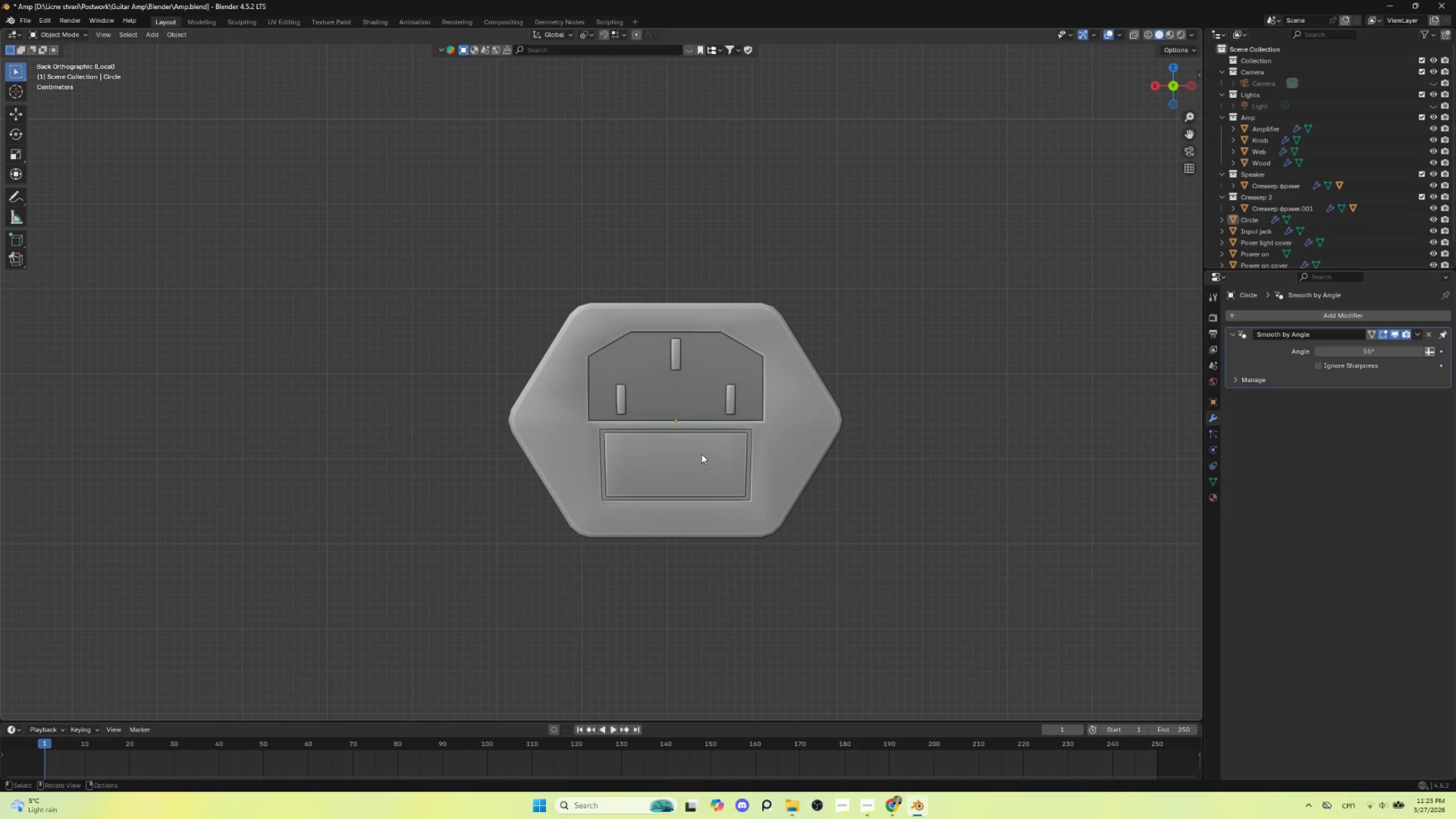 
double_click([701, 452])
 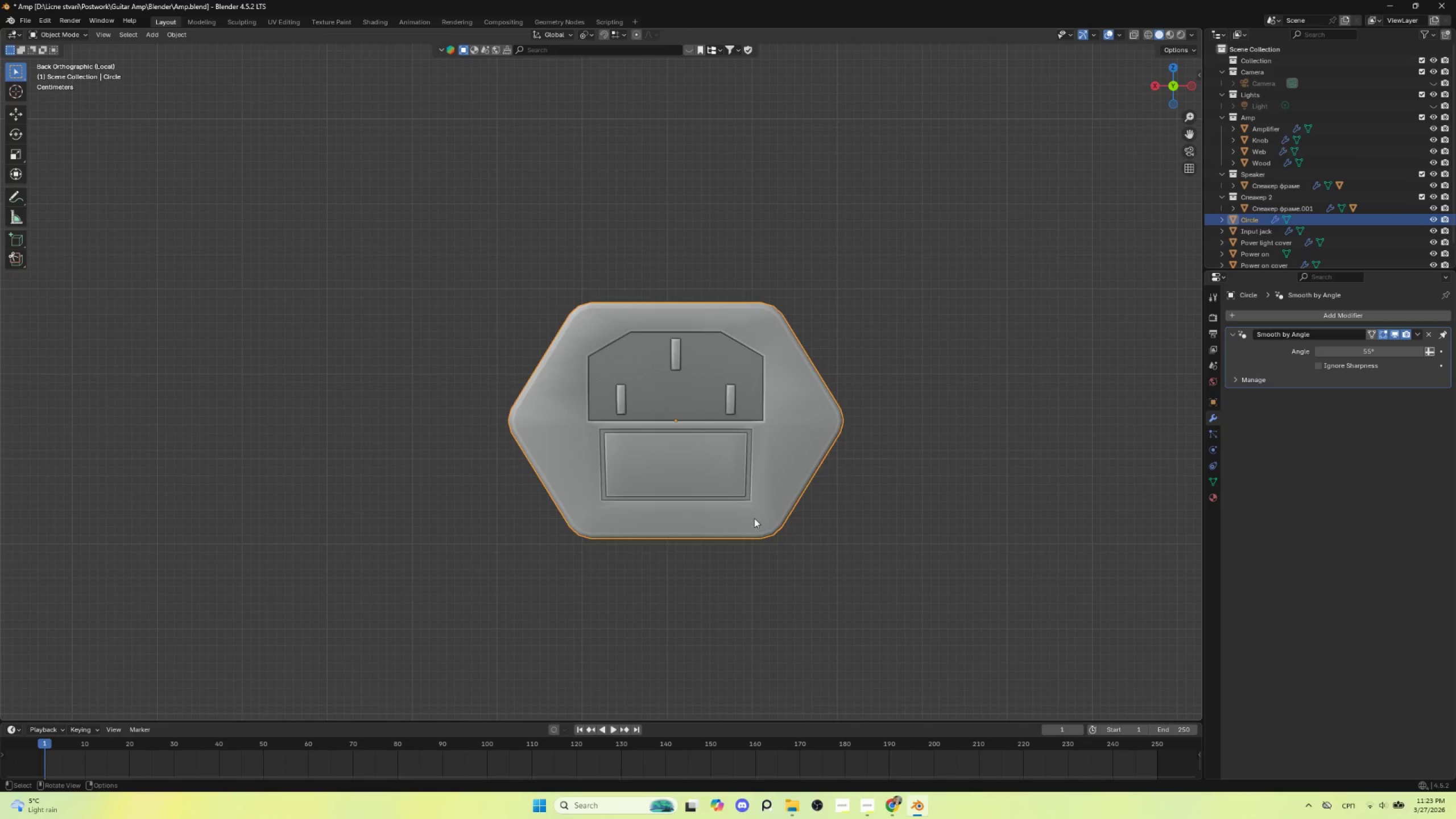 
scroll: coordinate [759, 518], scroll_direction: up, amount: 3.0
 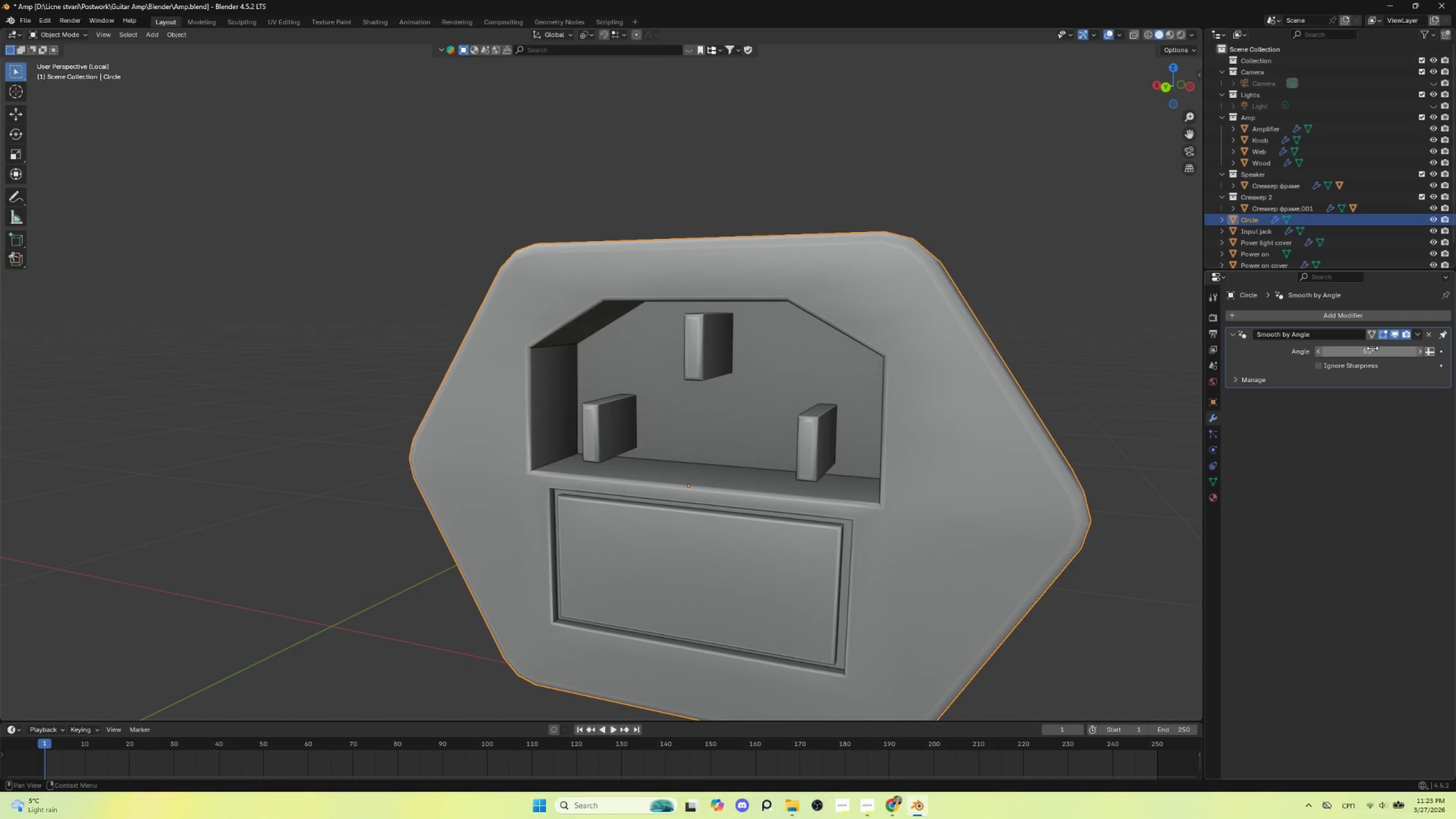 
left_click_drag(start_coordinate=[1369, 351], to_coordinate=[764, 159])
 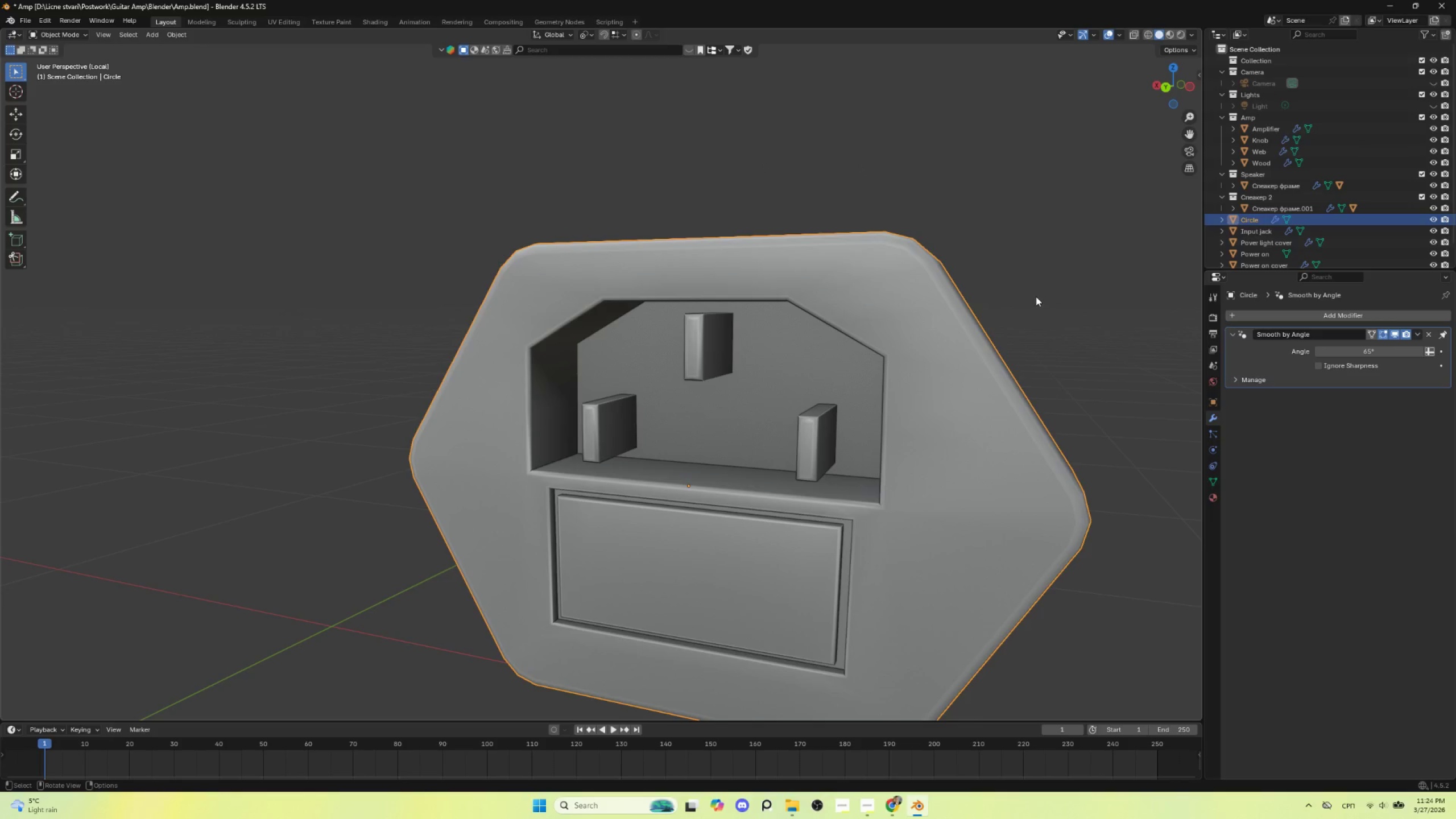 
left_click([1036, 296])
 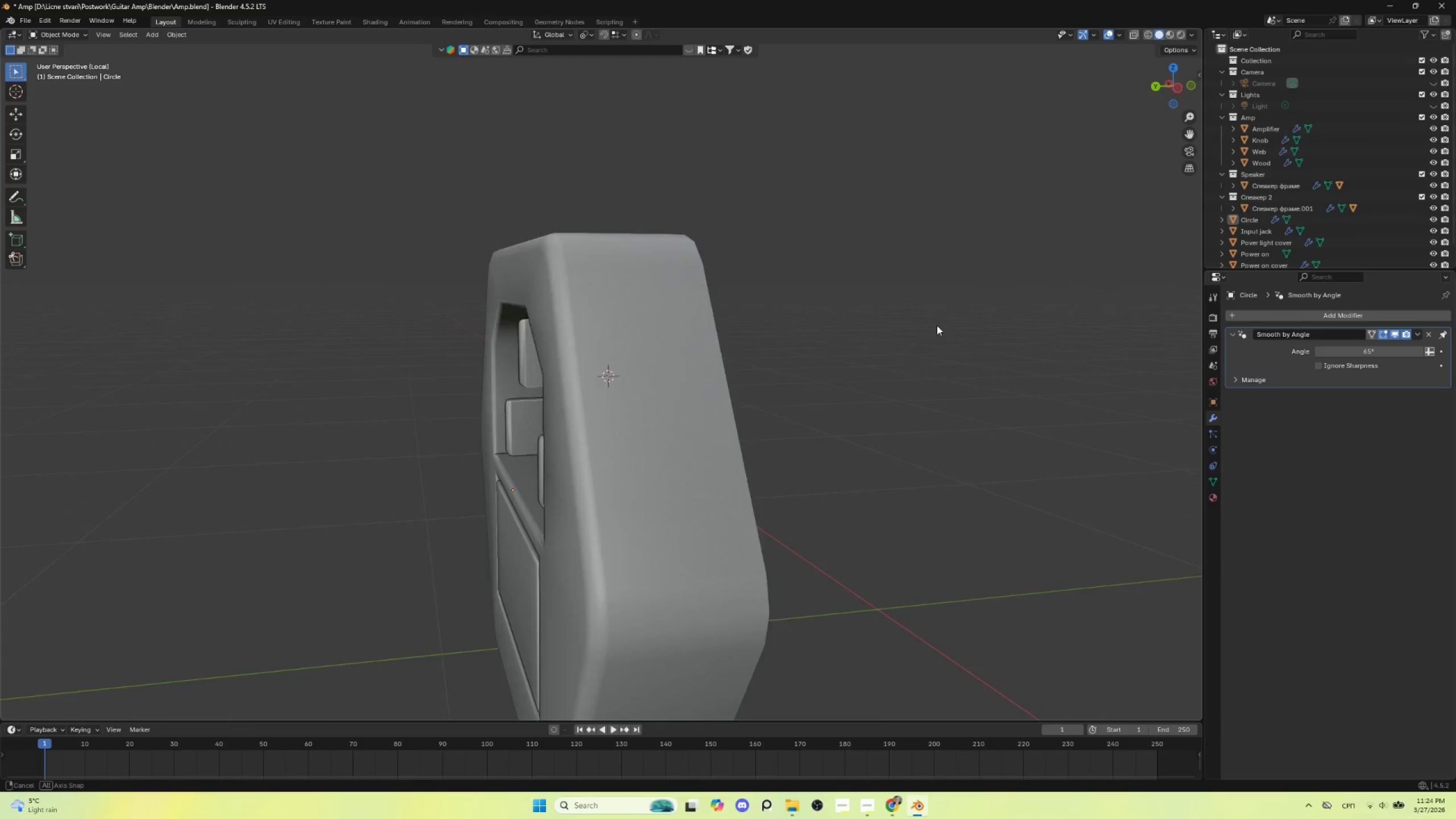 
hold_key(key=AltLeft, duration=0.73)
 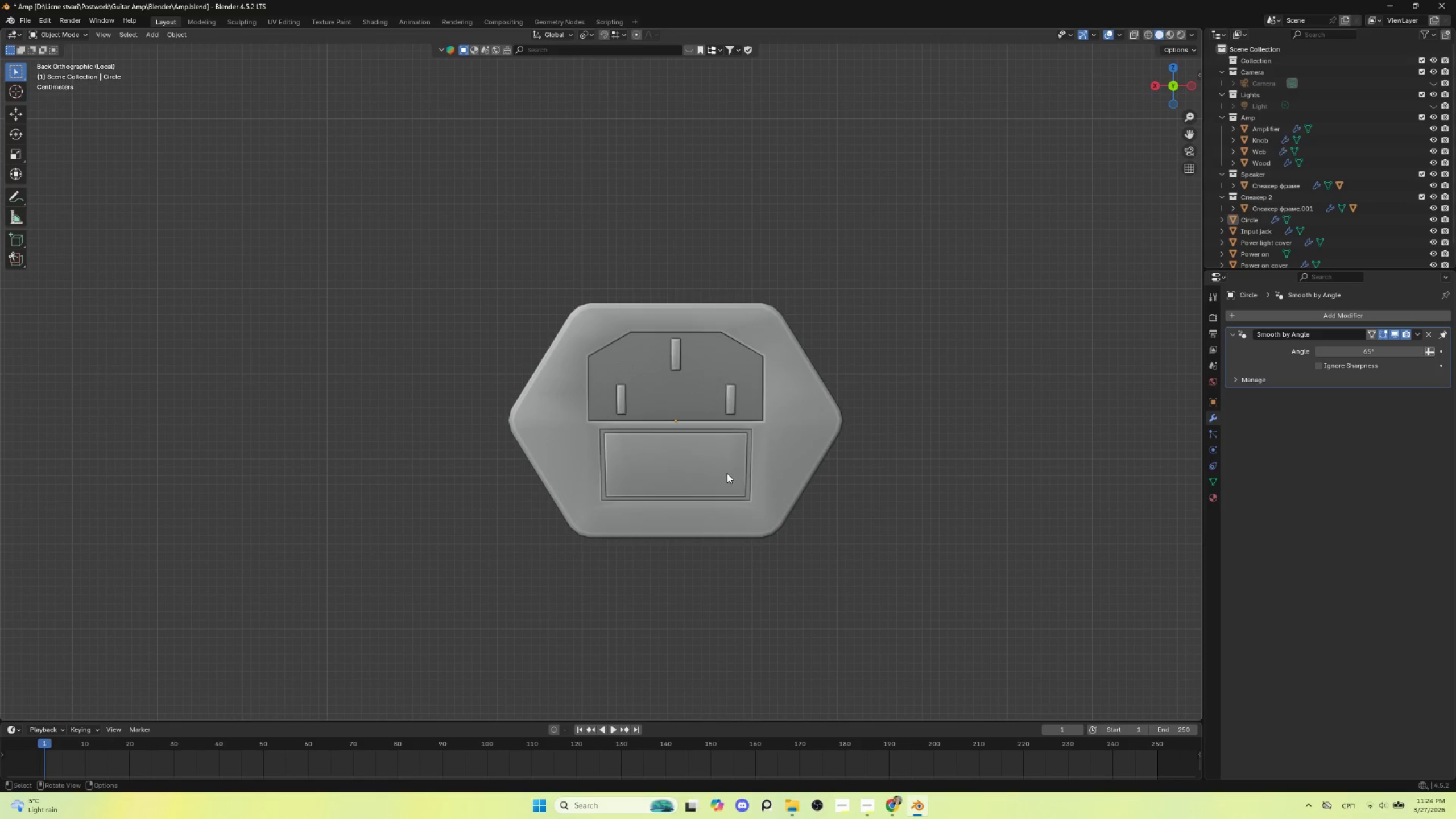 
hold_key(key=AltLeft, duration=17.98)
left_click([723, 473])
 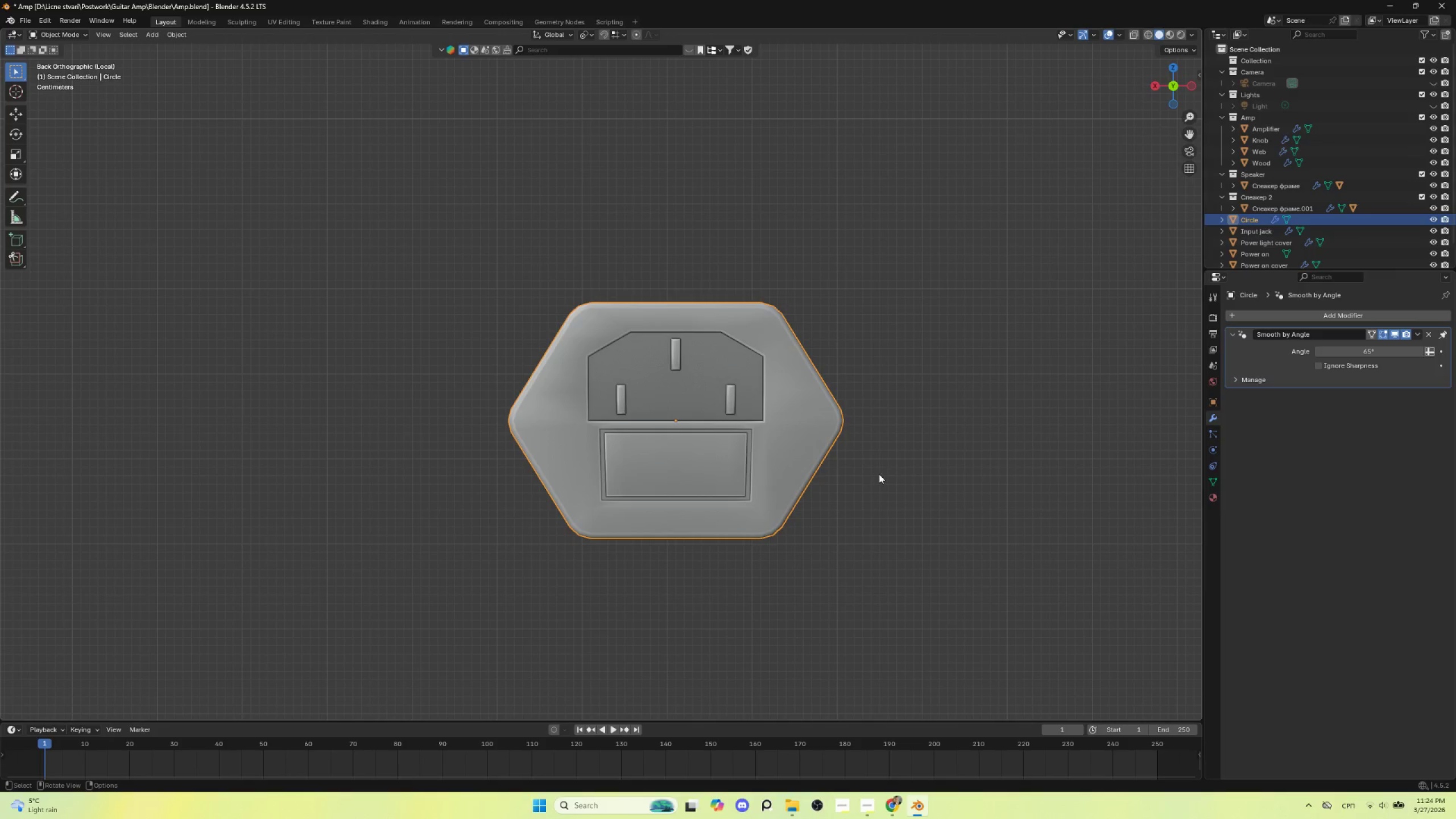 
scroll: coordinate [1030, 347], scroll_direction: down, amount: 3.0
 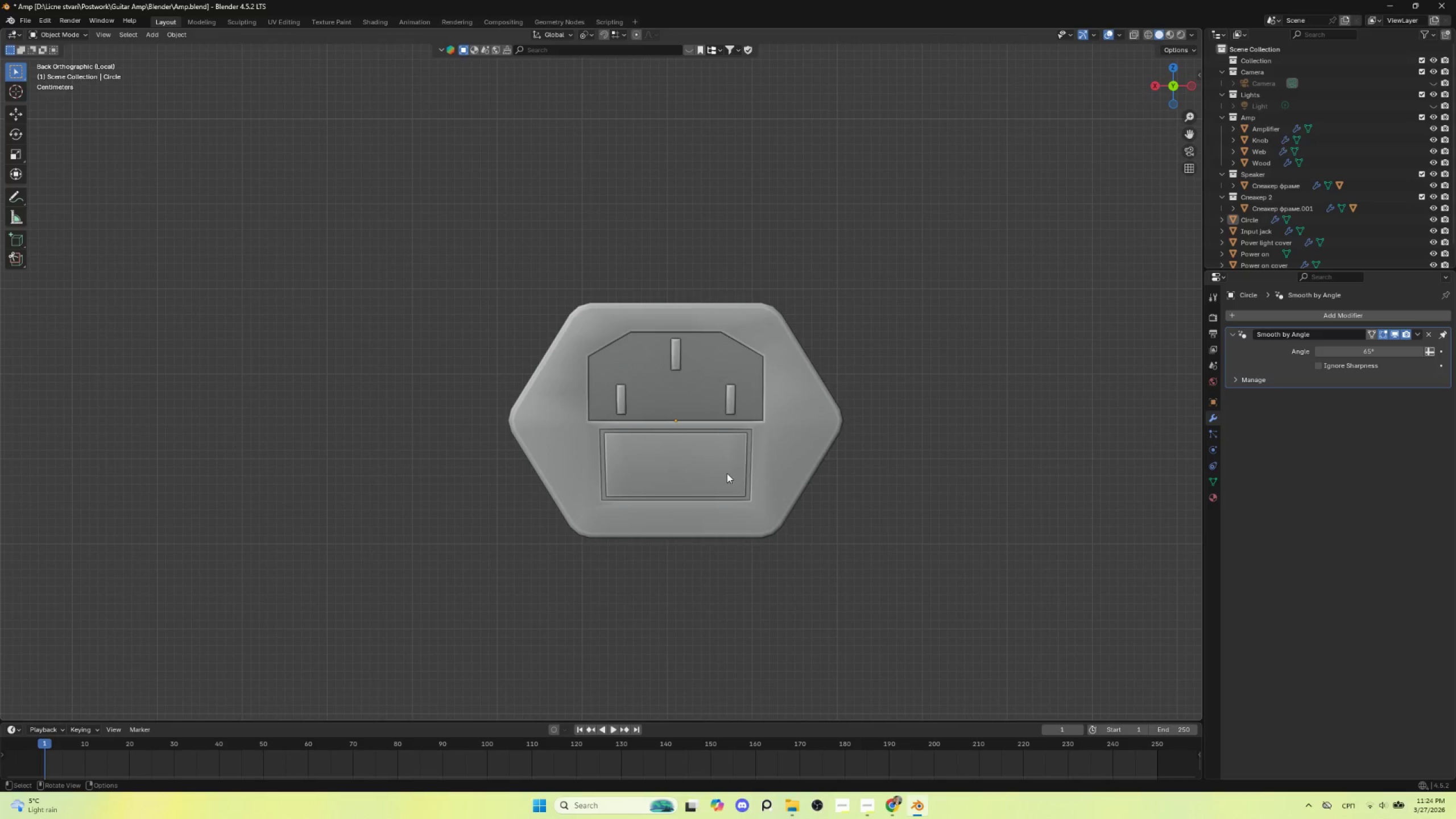 
key(NumpadDivide)
 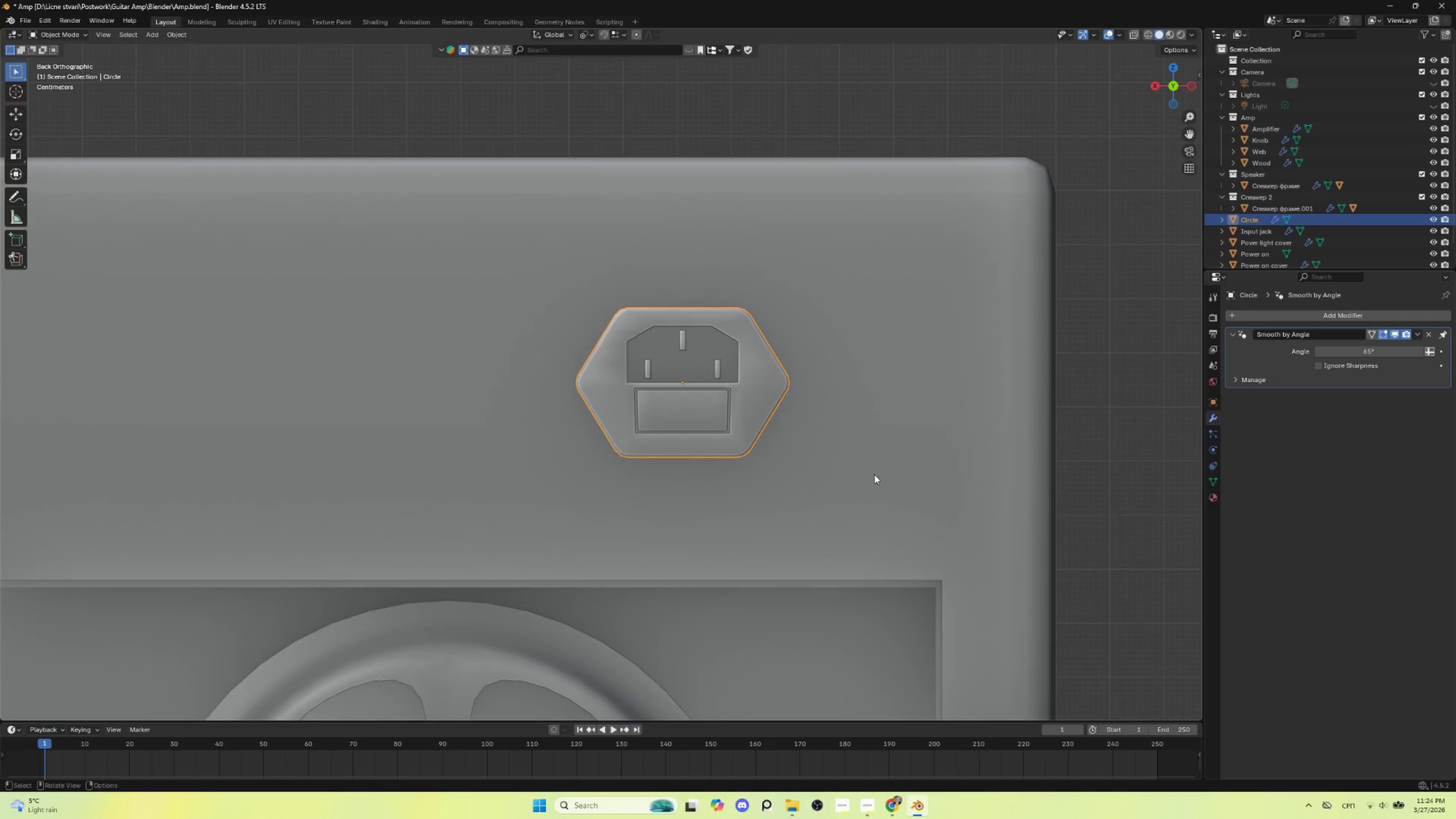 
left_click([944, 423])
 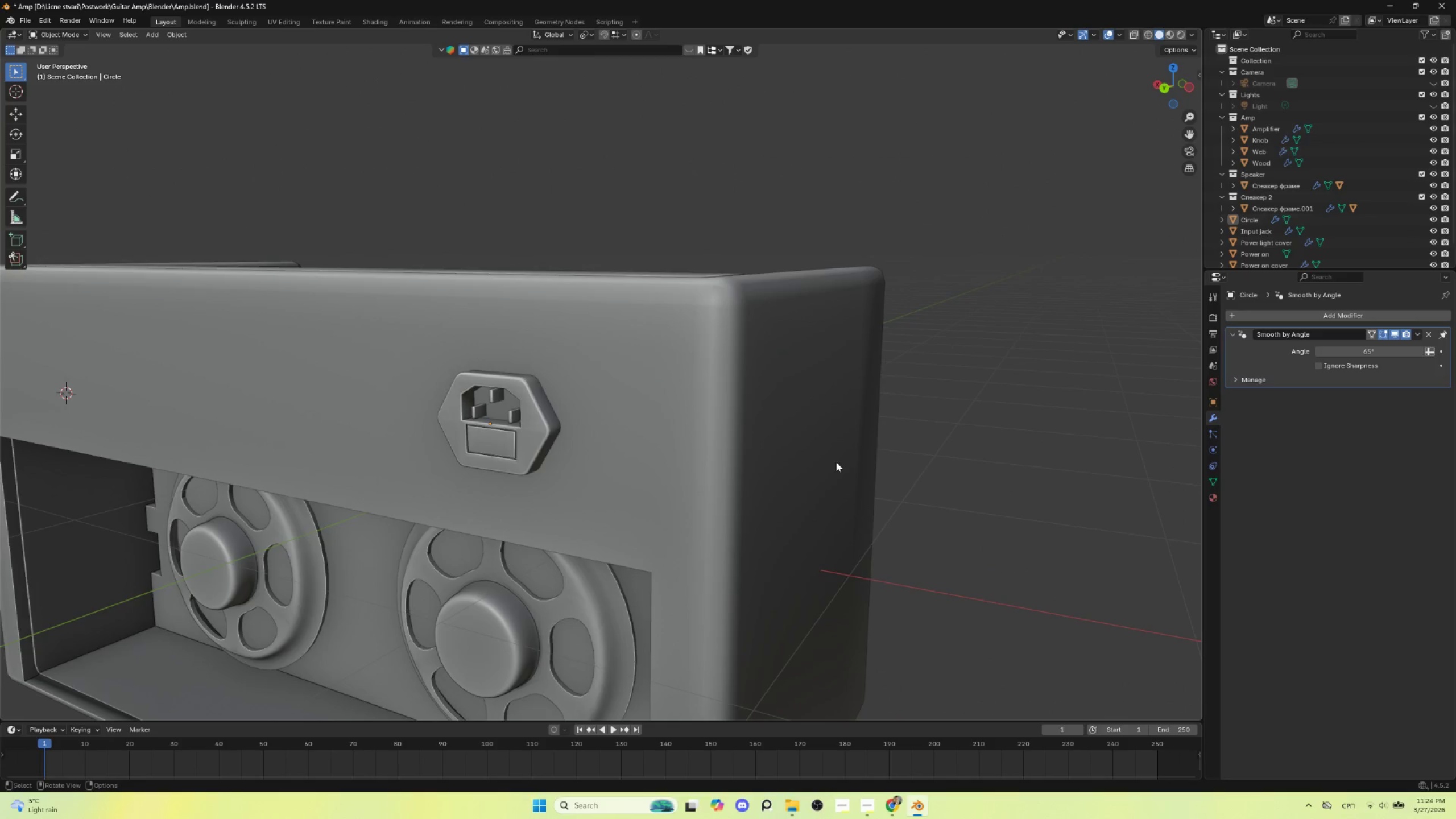 
scroll: coordinate [832, 472], scroll_direction: down, amount: 7.0
 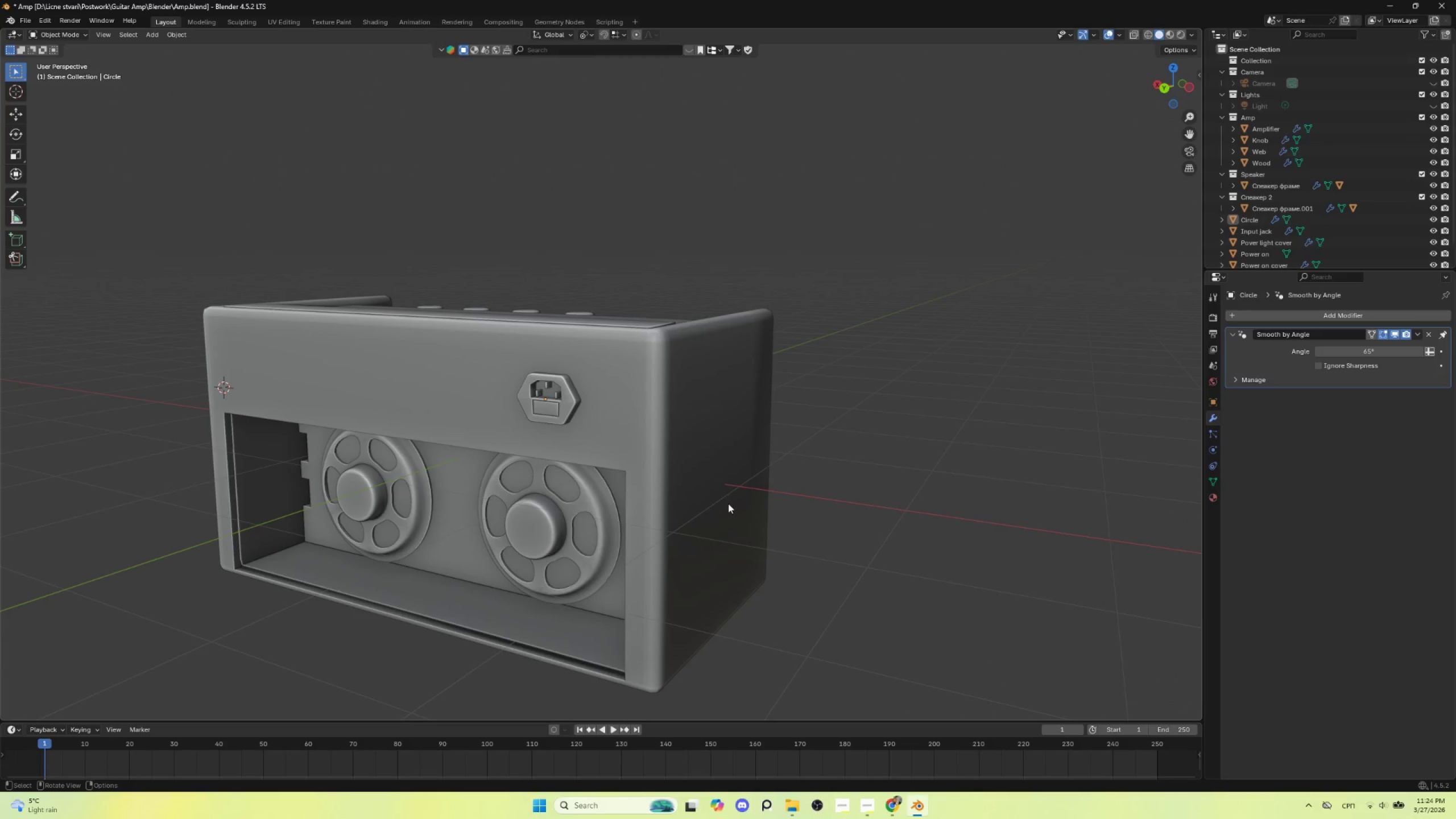 
scroll: coordinate [454, 528], scroll_direction: up, amount: 5.0
 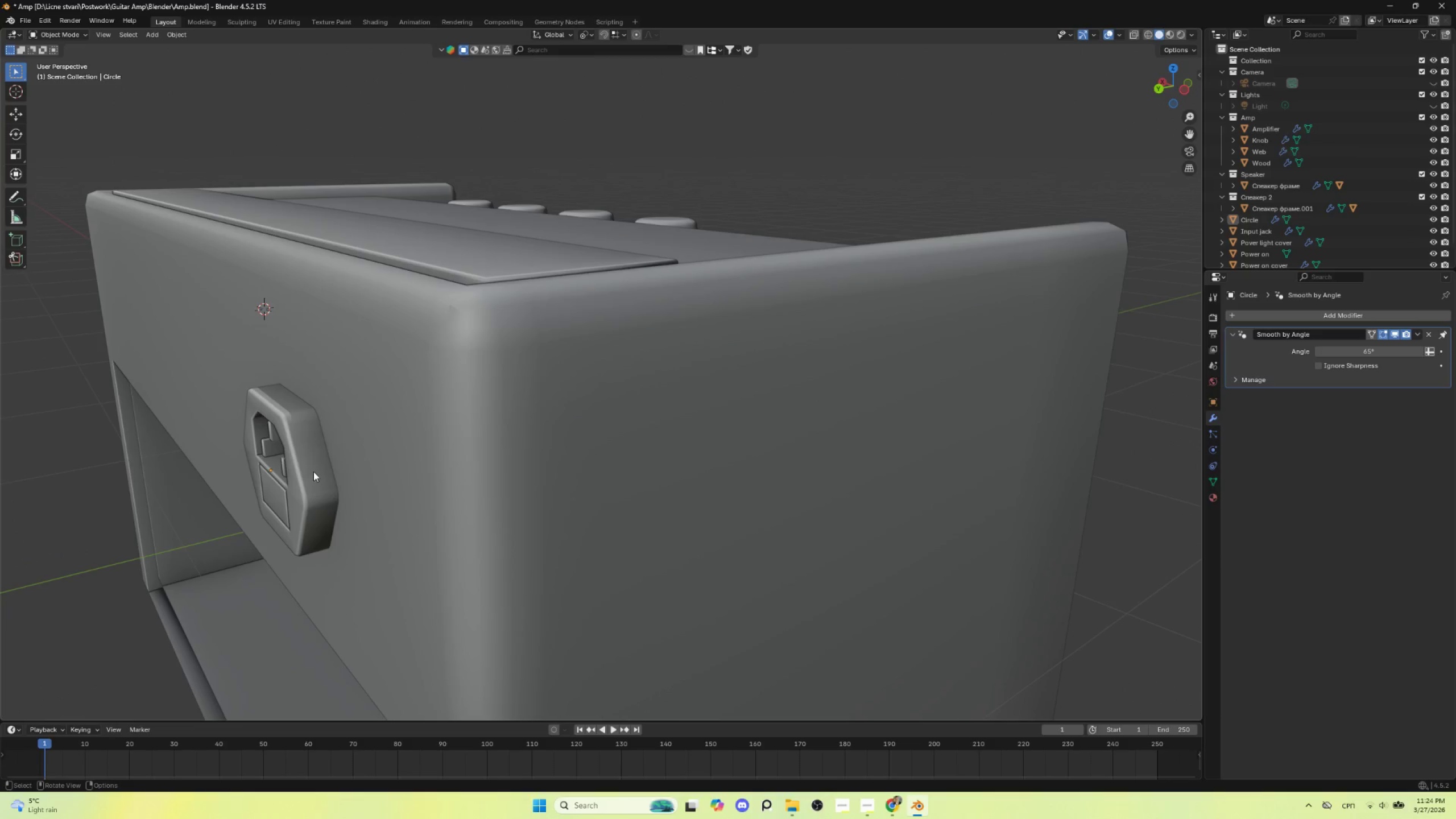 
left_click([314, 470])
 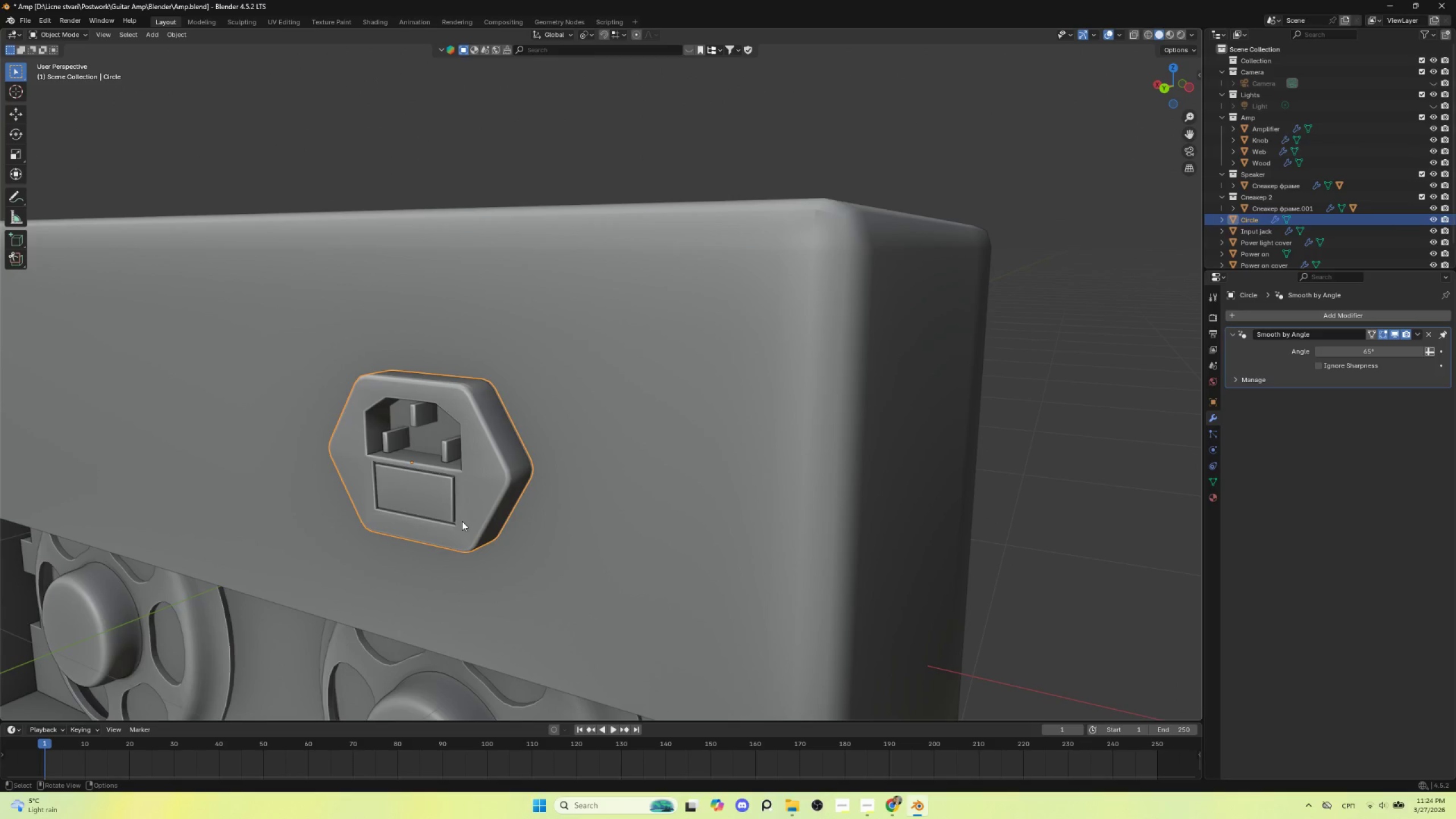 
type(gy)
 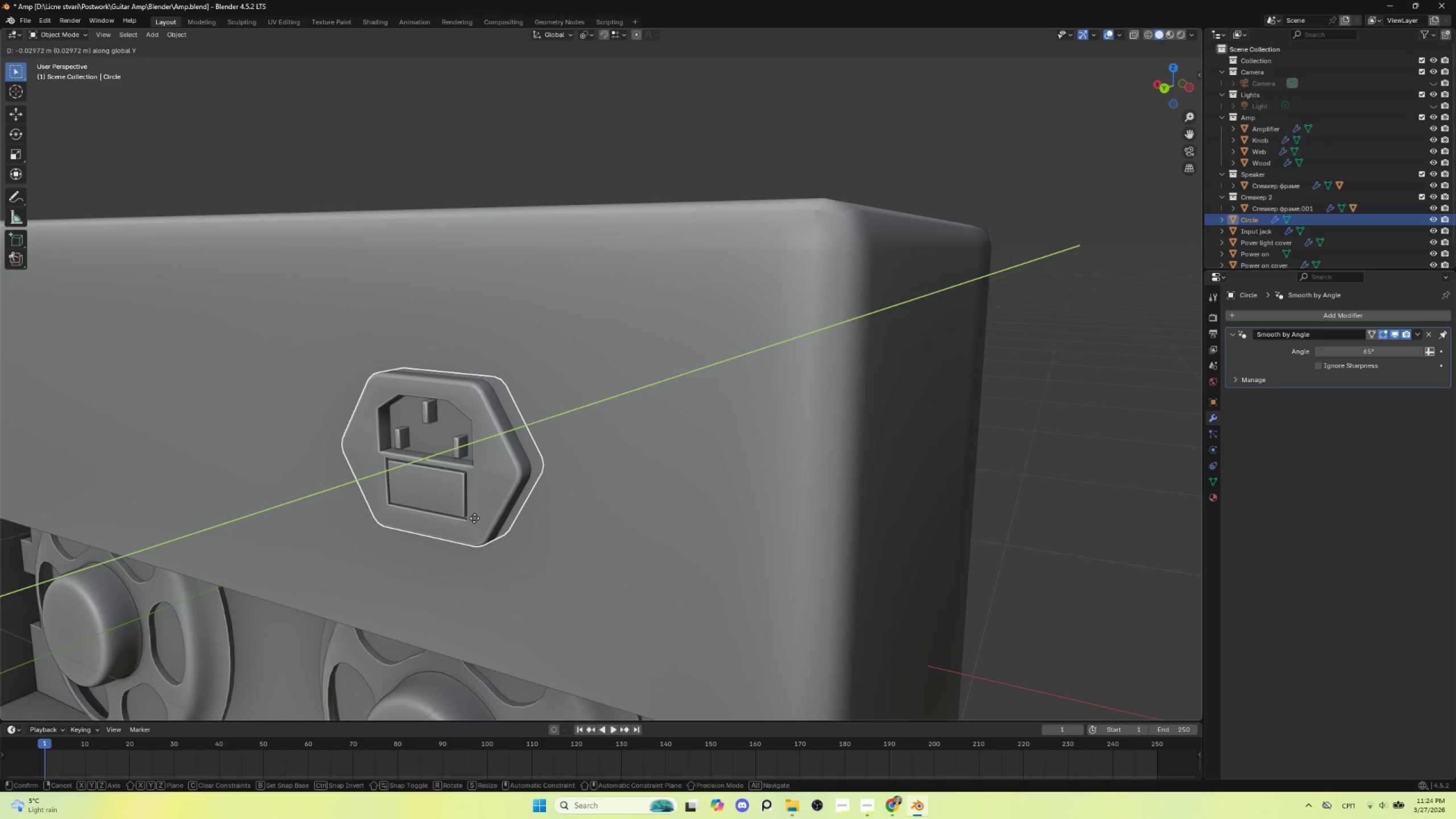 
left_click([476, 518])
 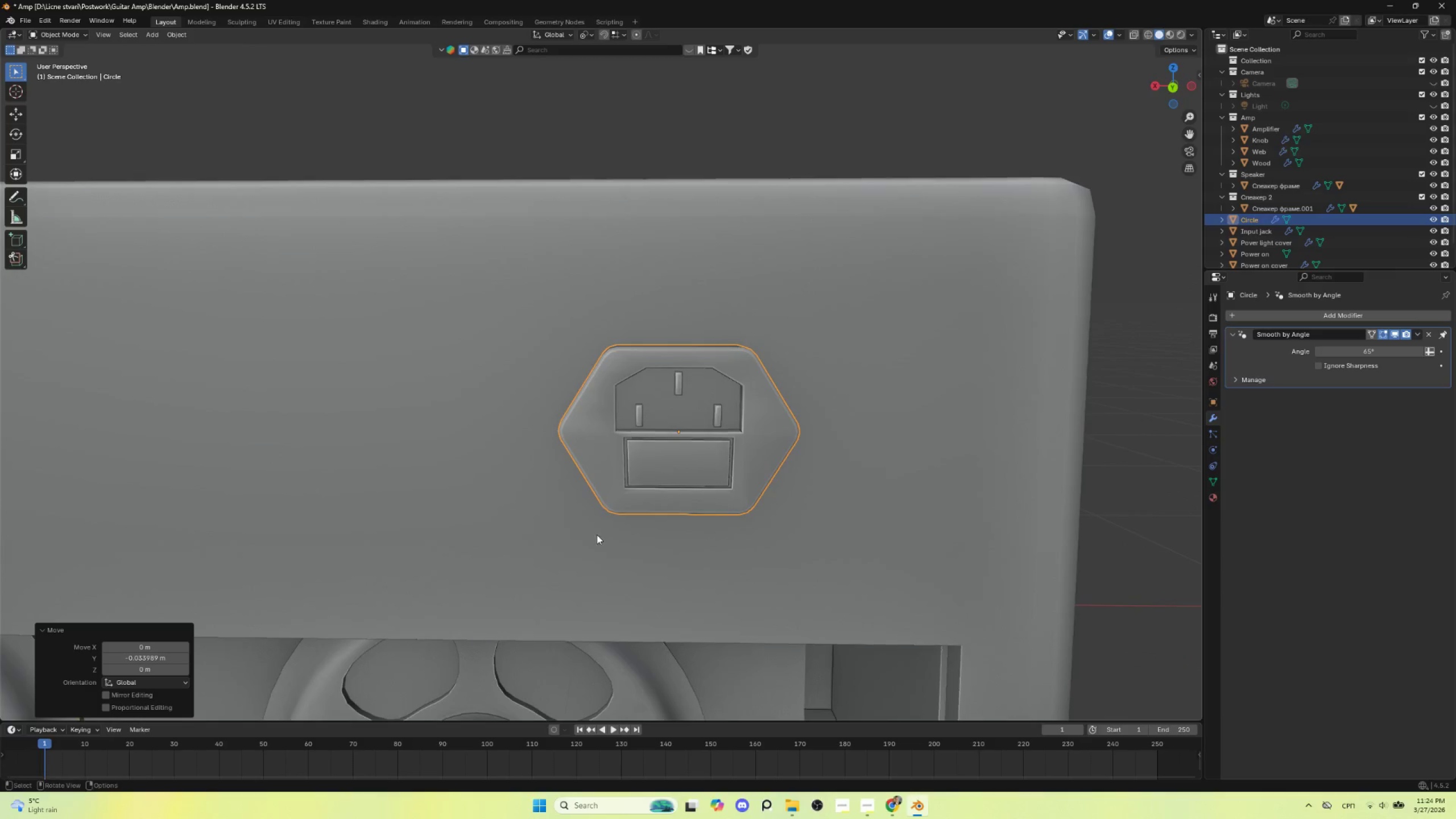 
scroll: coordinate [605, 557], scroll_direction: up, amount: 2.0
 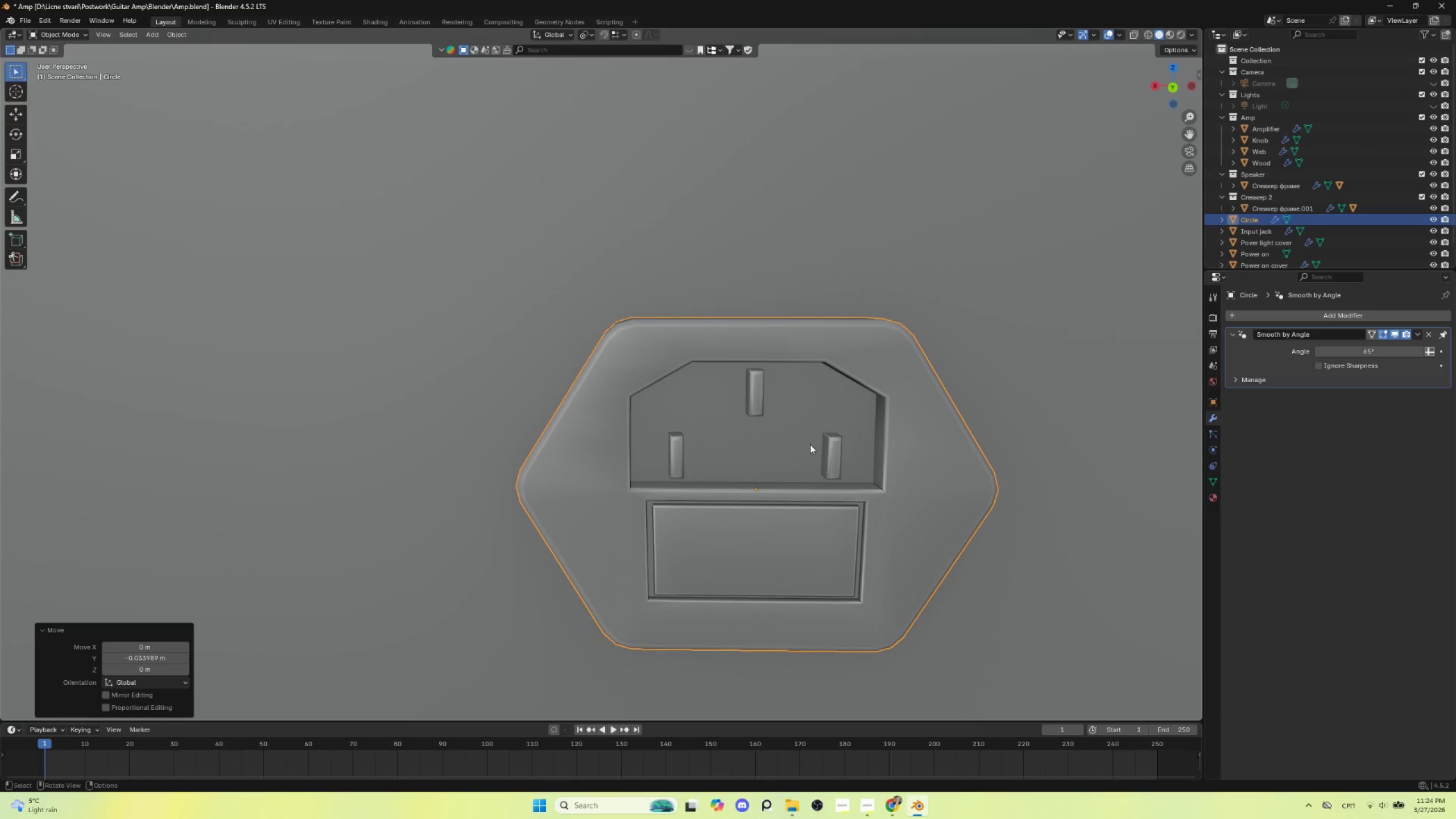 
left_click([800, 433])
 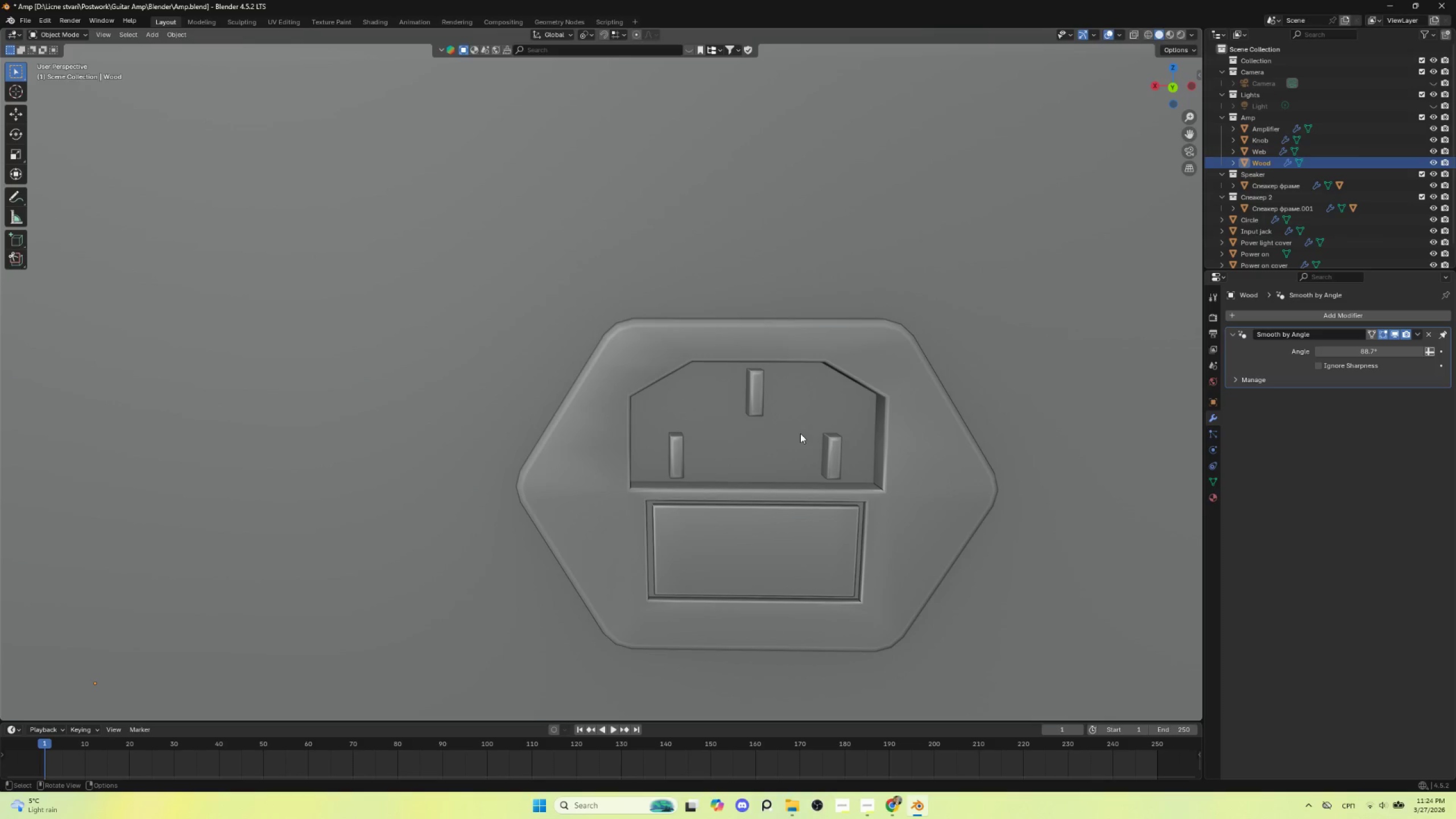 
key(Tab)
 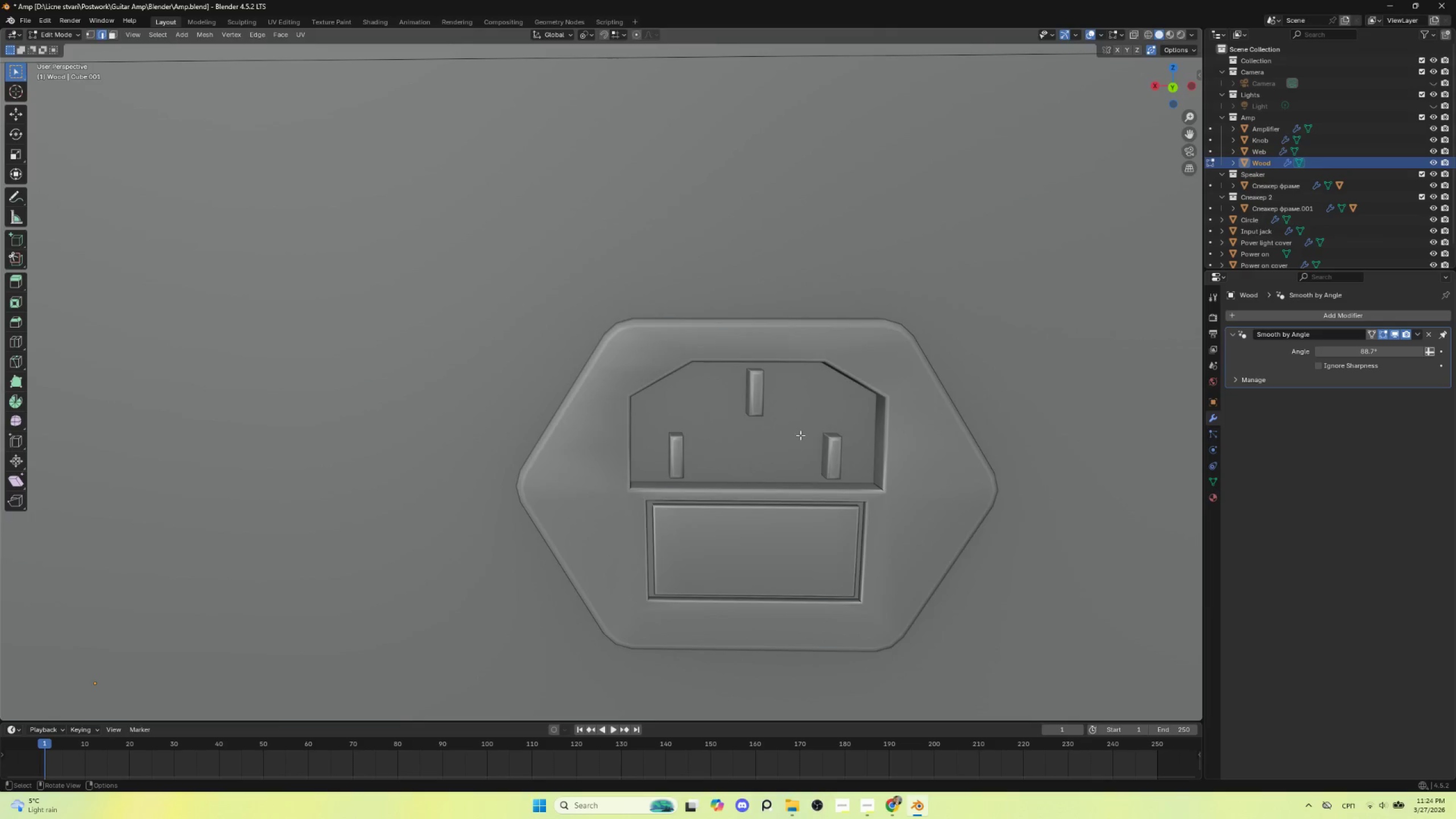 
scroll: coordinate [800, 436], scroll_direction: down, amount: 3.0
 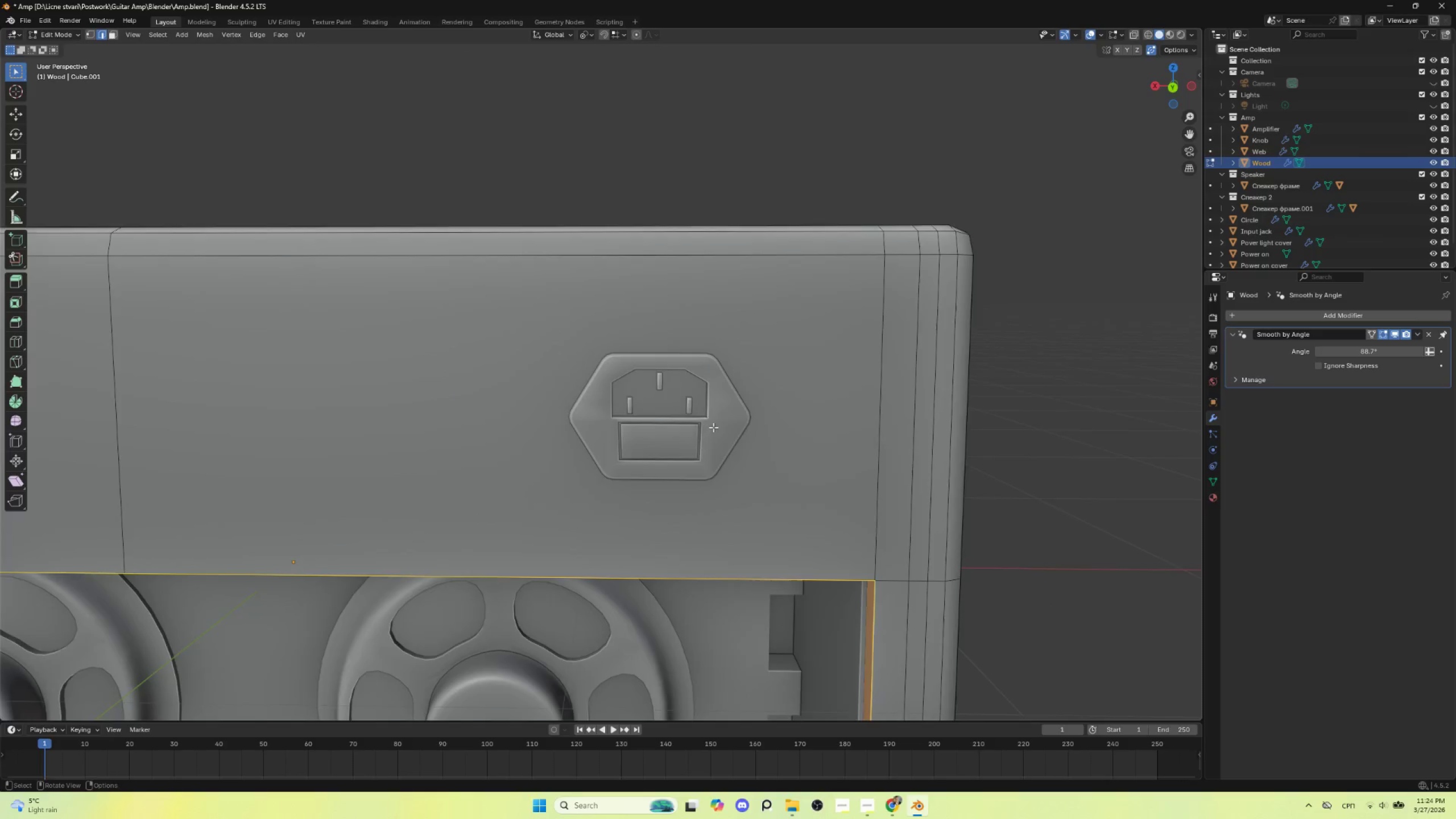 
hold_key(key=AltLeft, duration=0.36)
 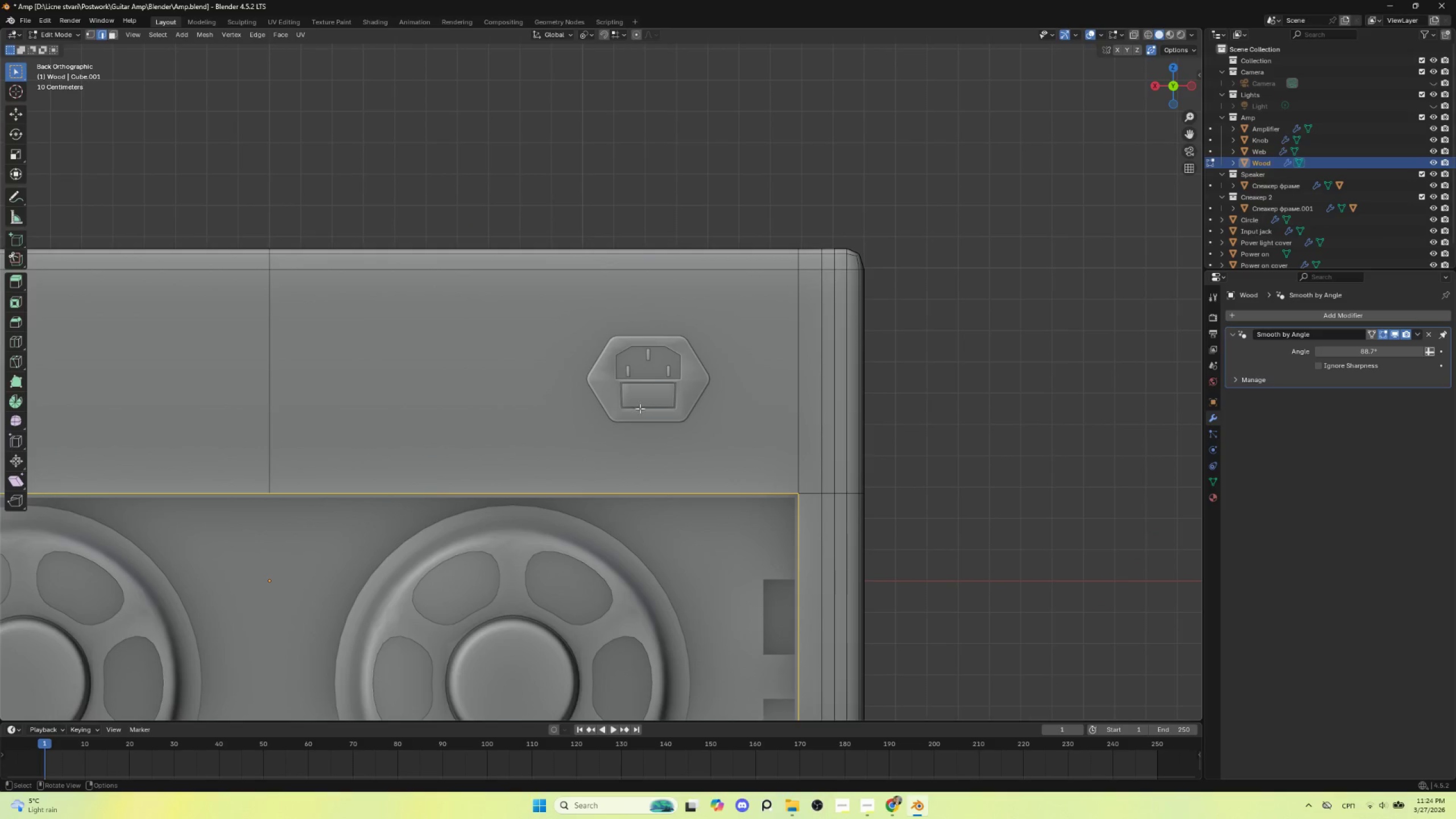 
key(Control+R)
 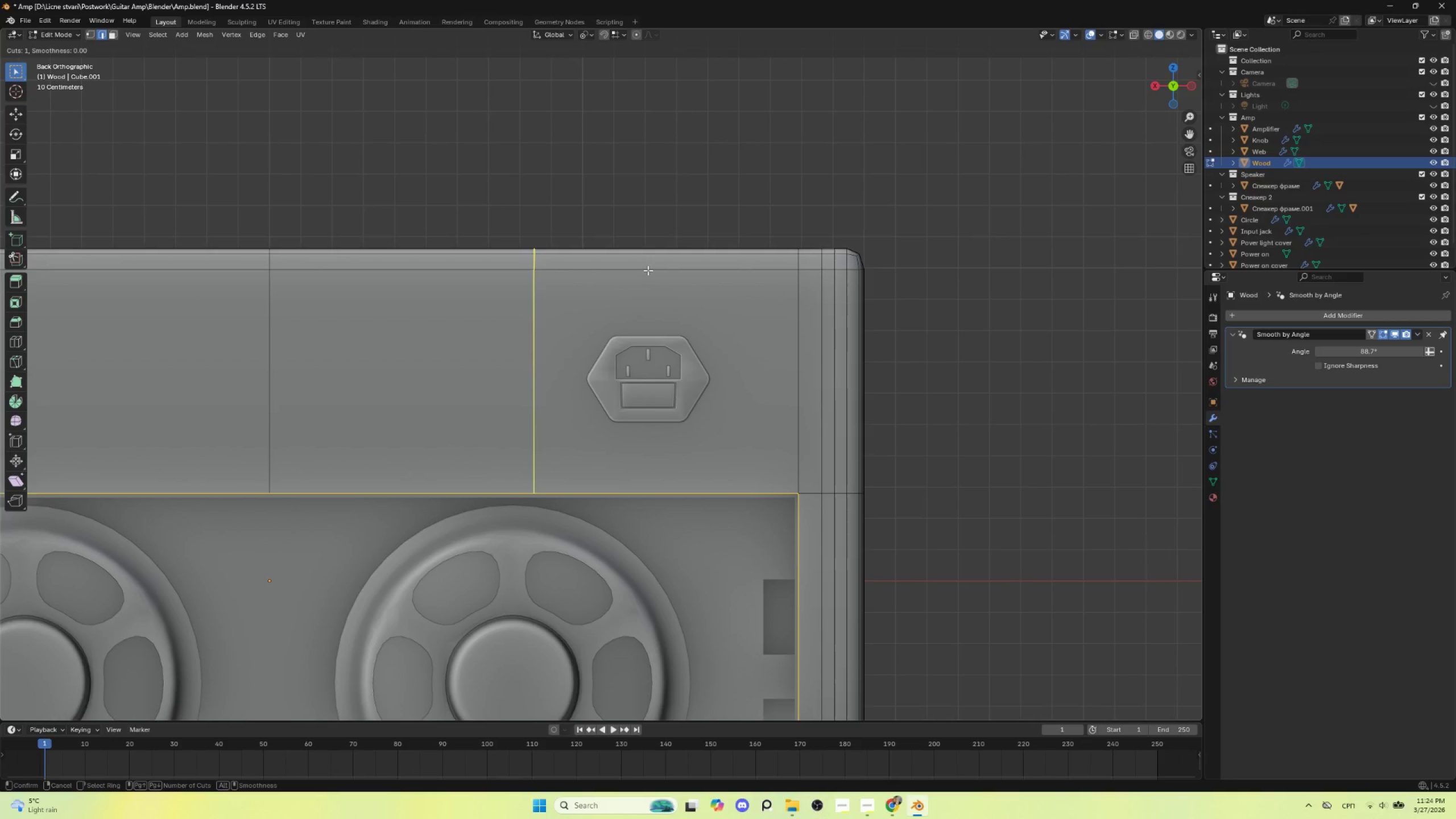 
left_click([648, 270])
 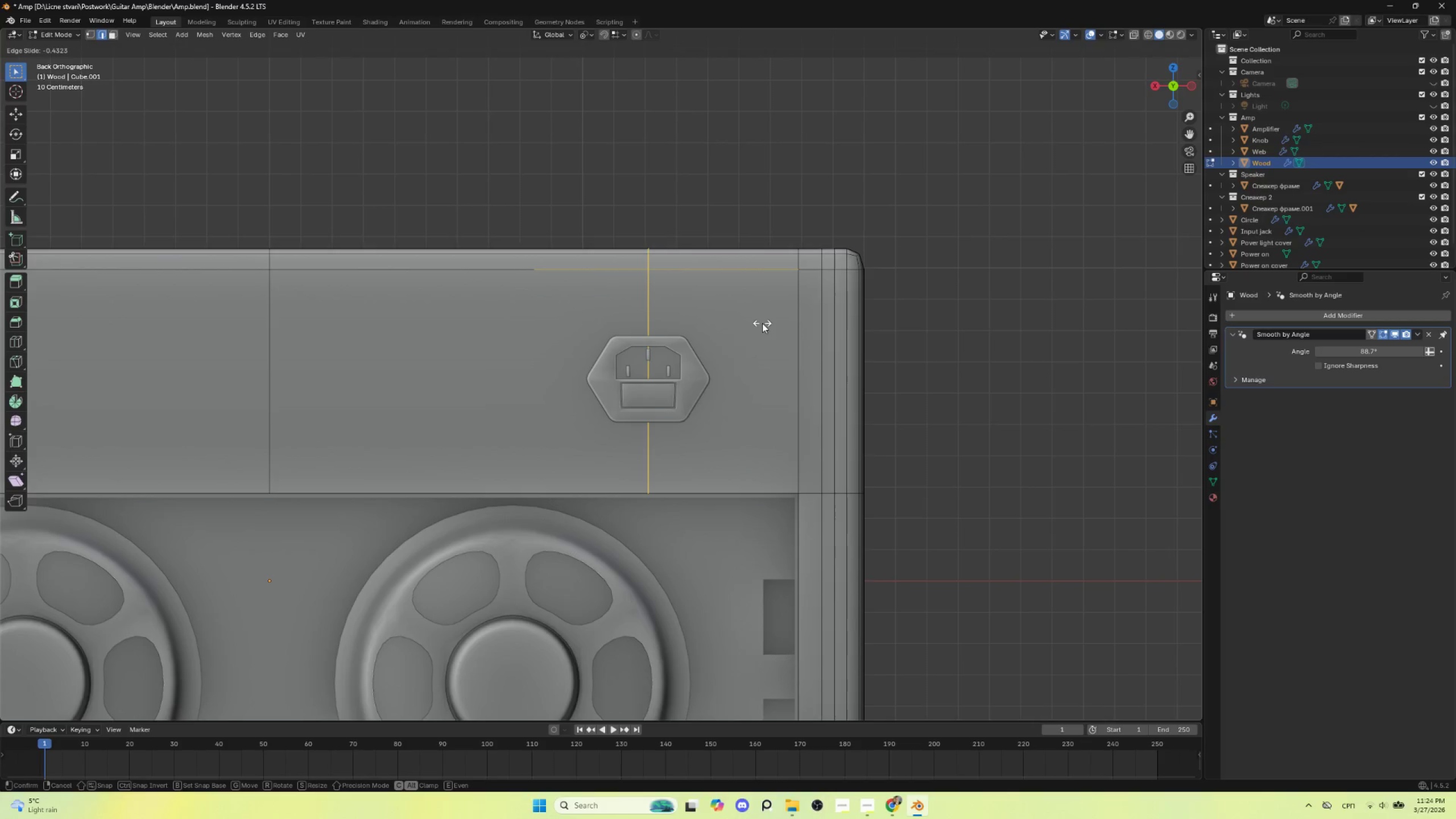 
left_click([762, 323])
 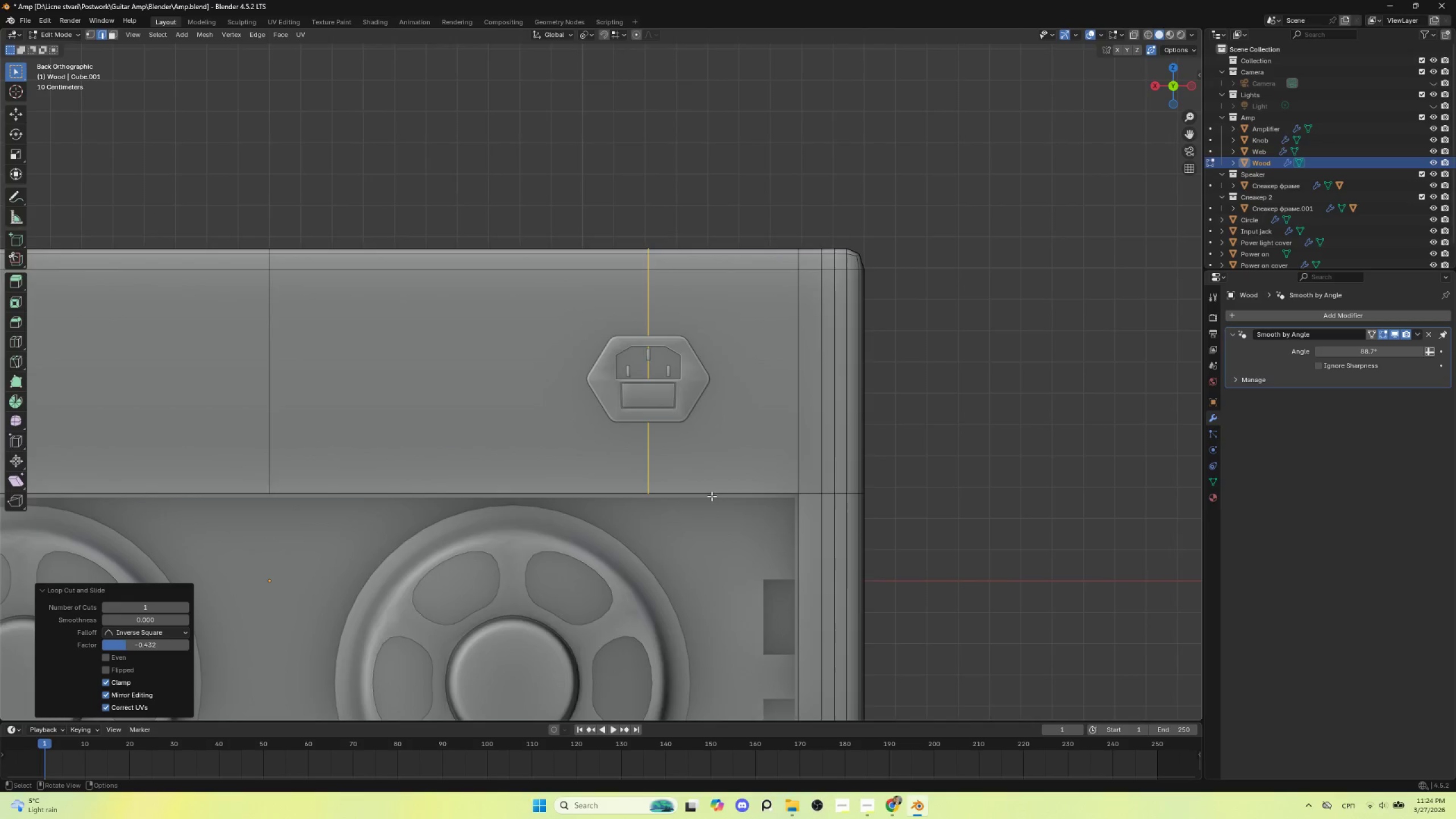 
scroll: coordinate [712, 495], scroll_direction: up, amount: 2.0
 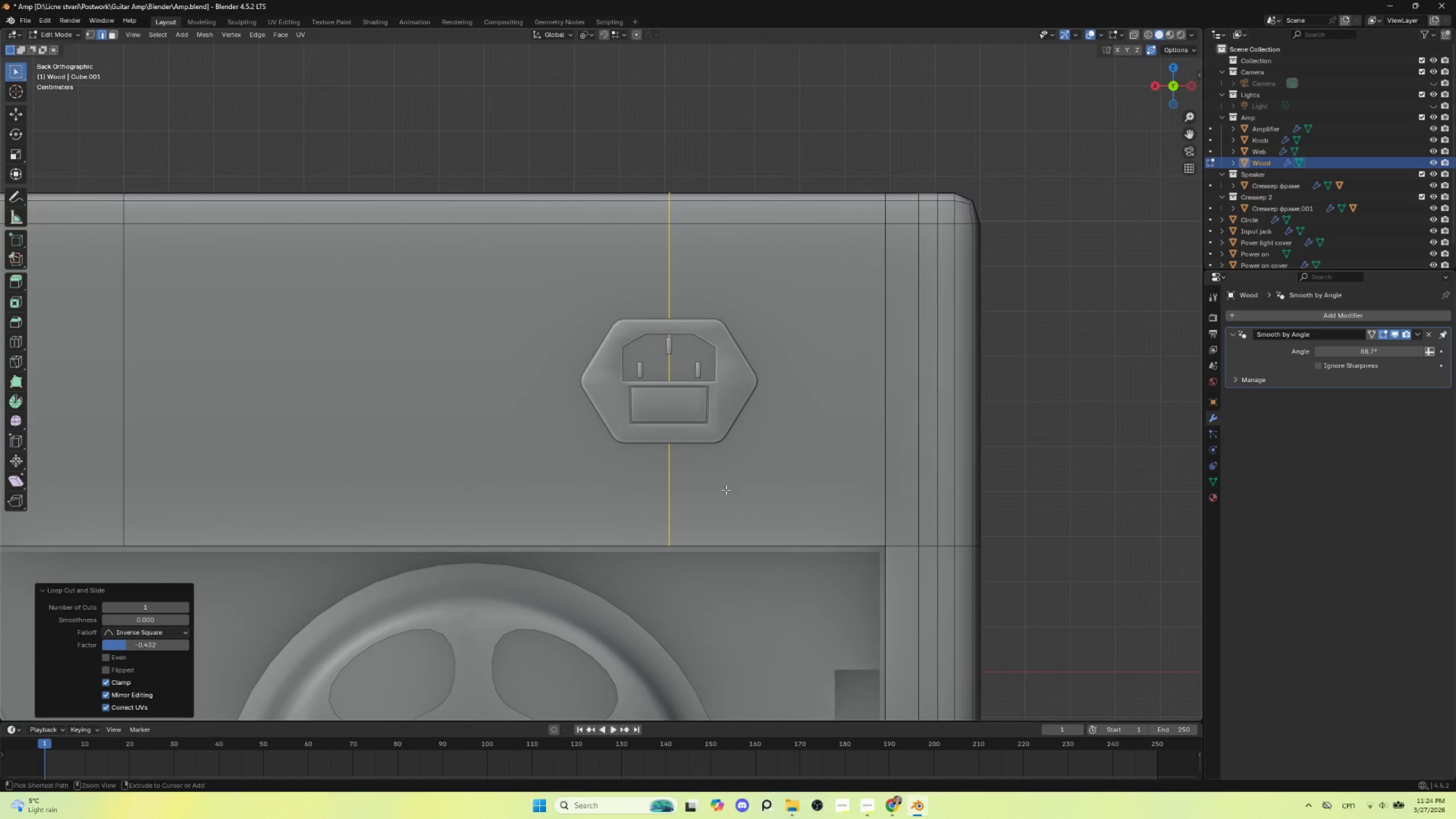 
key(Control+B)
 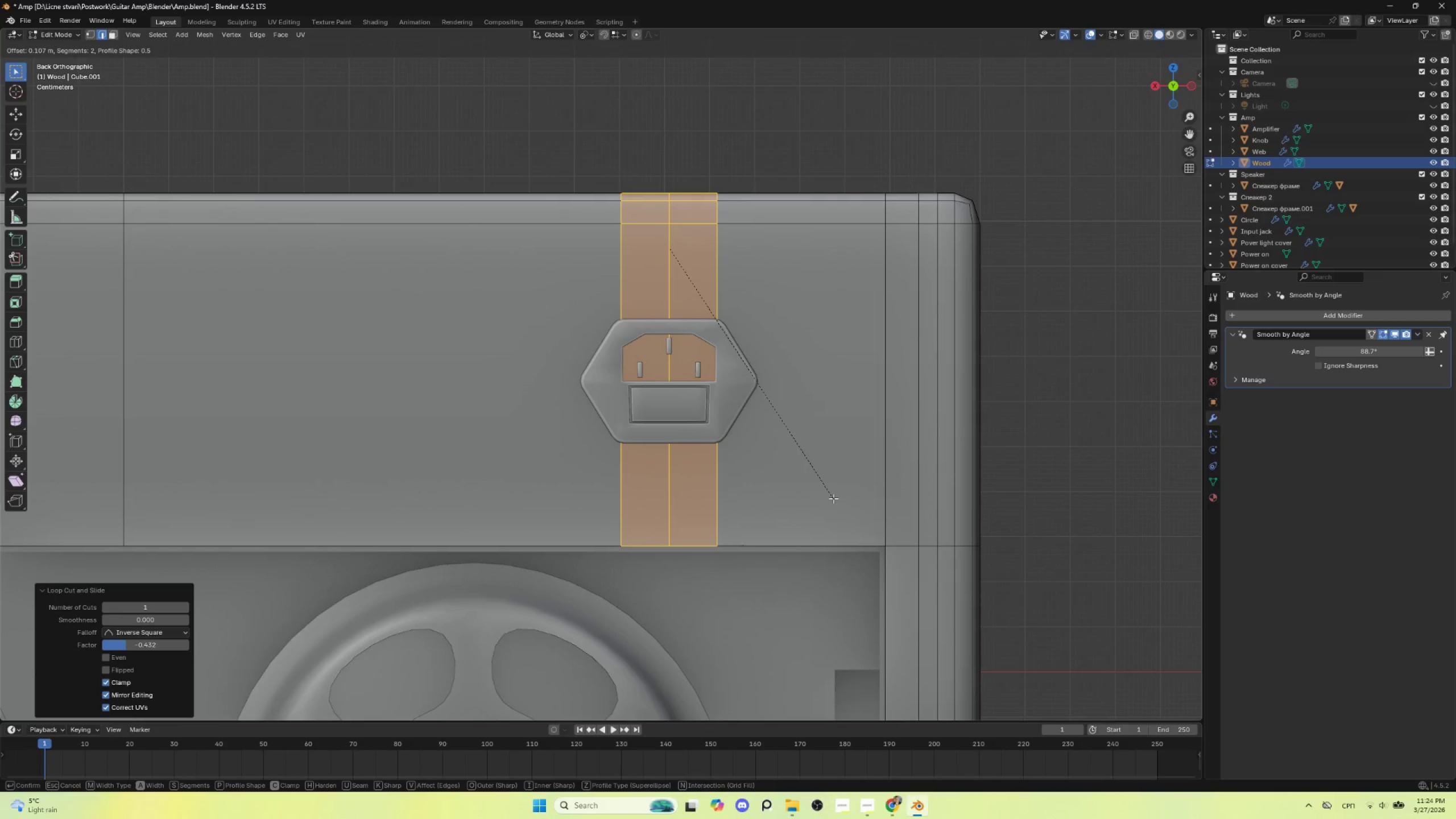 
left_click([833, 498])
 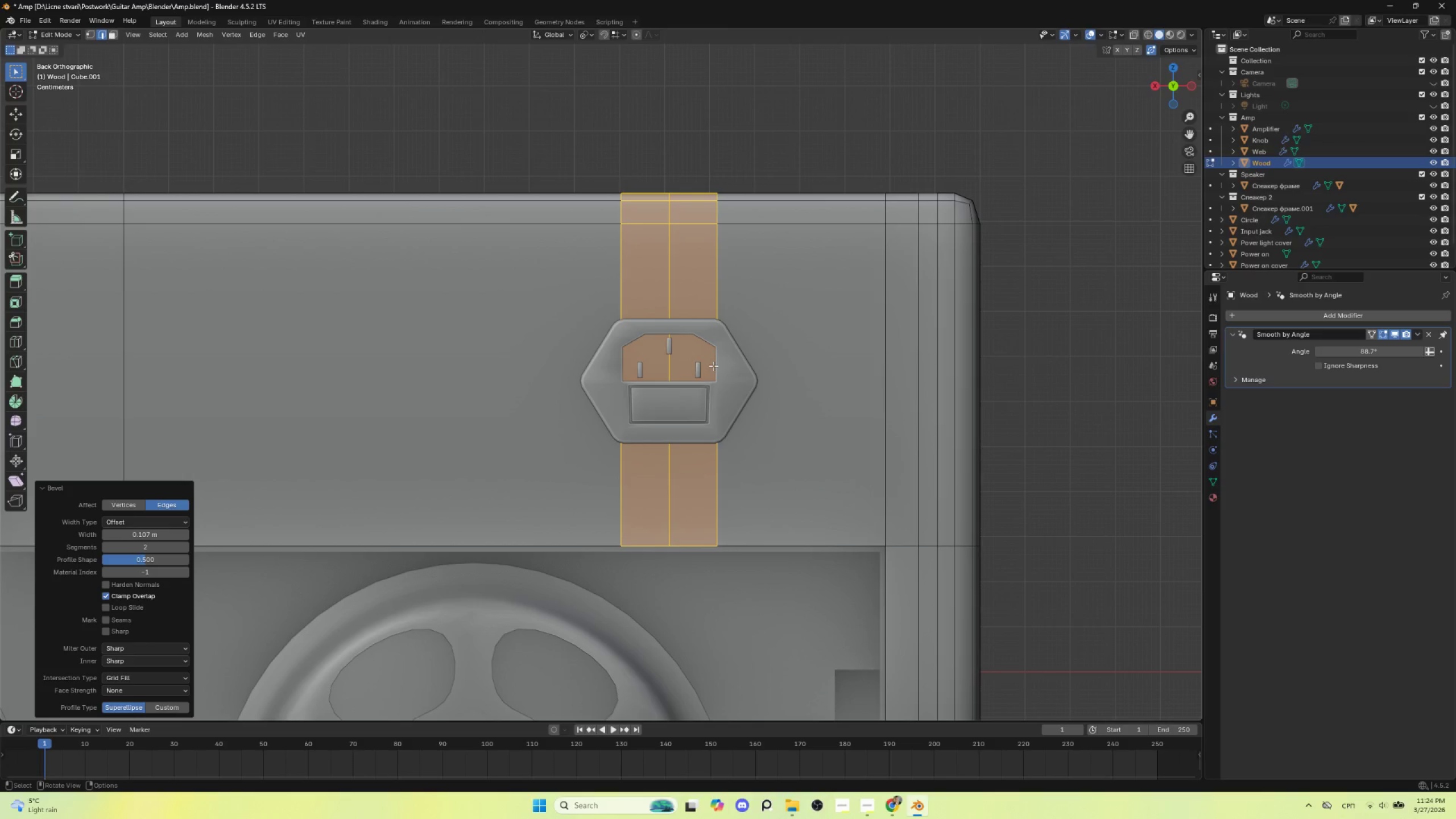 
key(Control+R)
 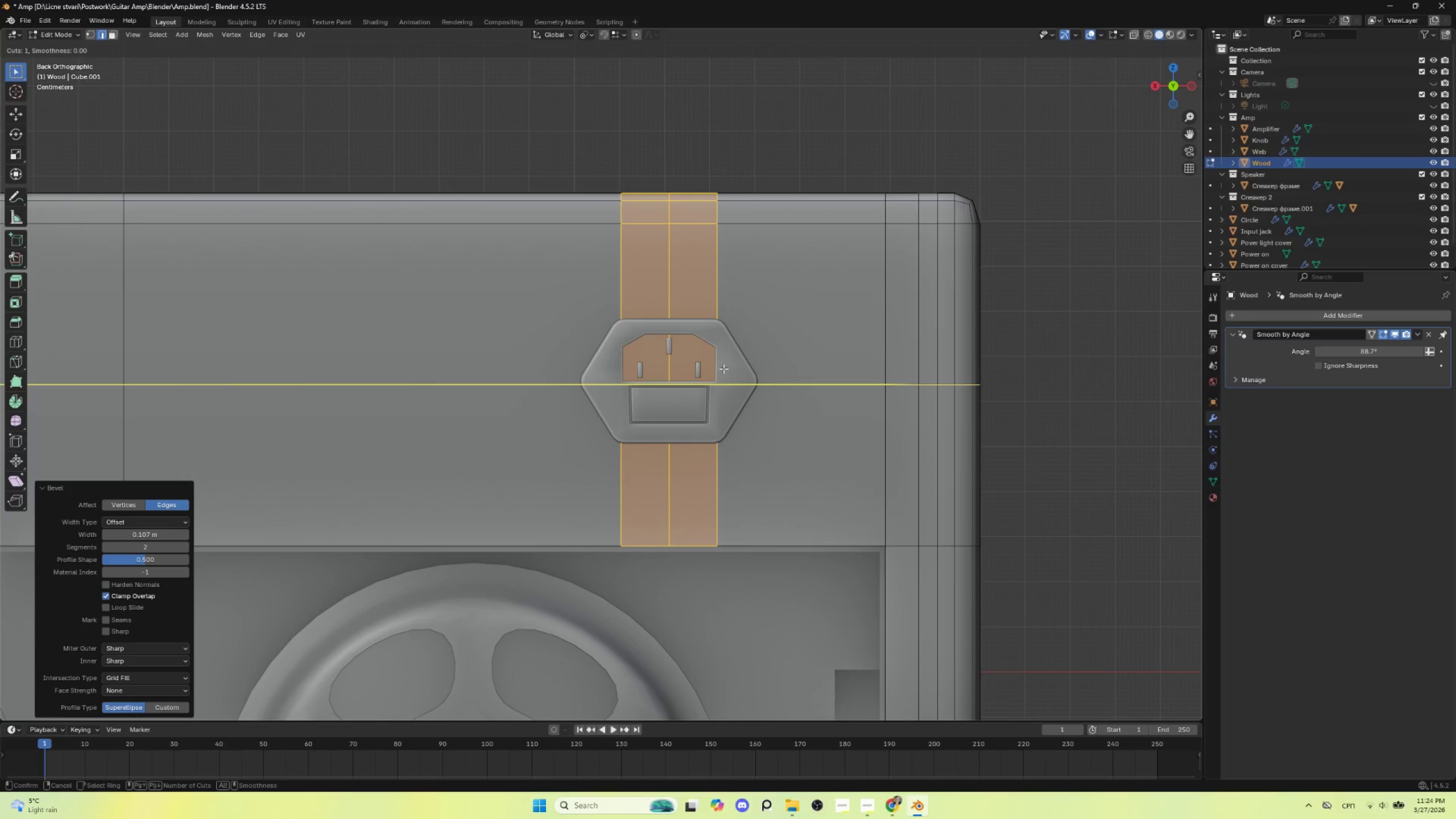 
left_click([723, 369])
 